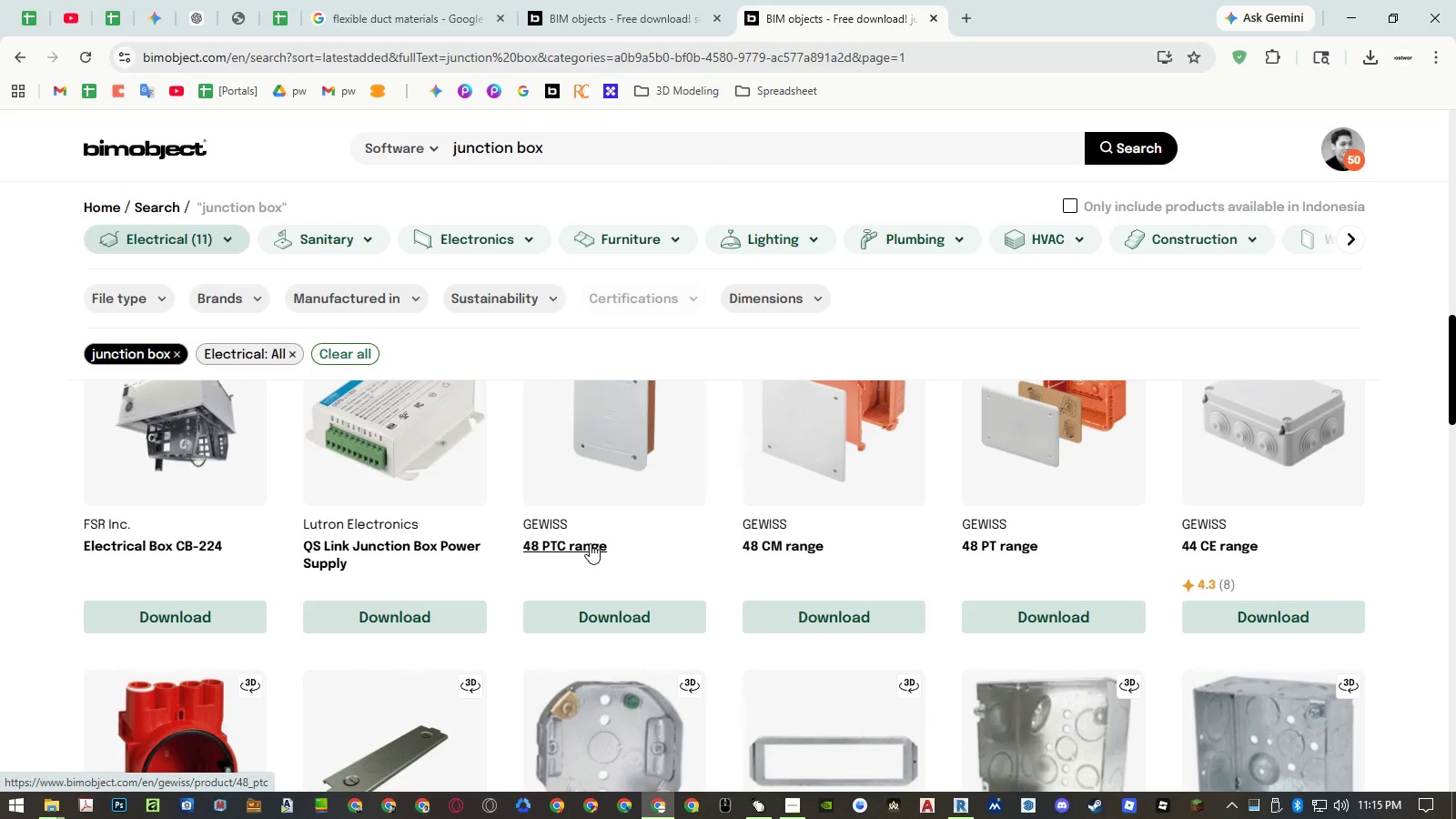 
middle_click([590, 543])
 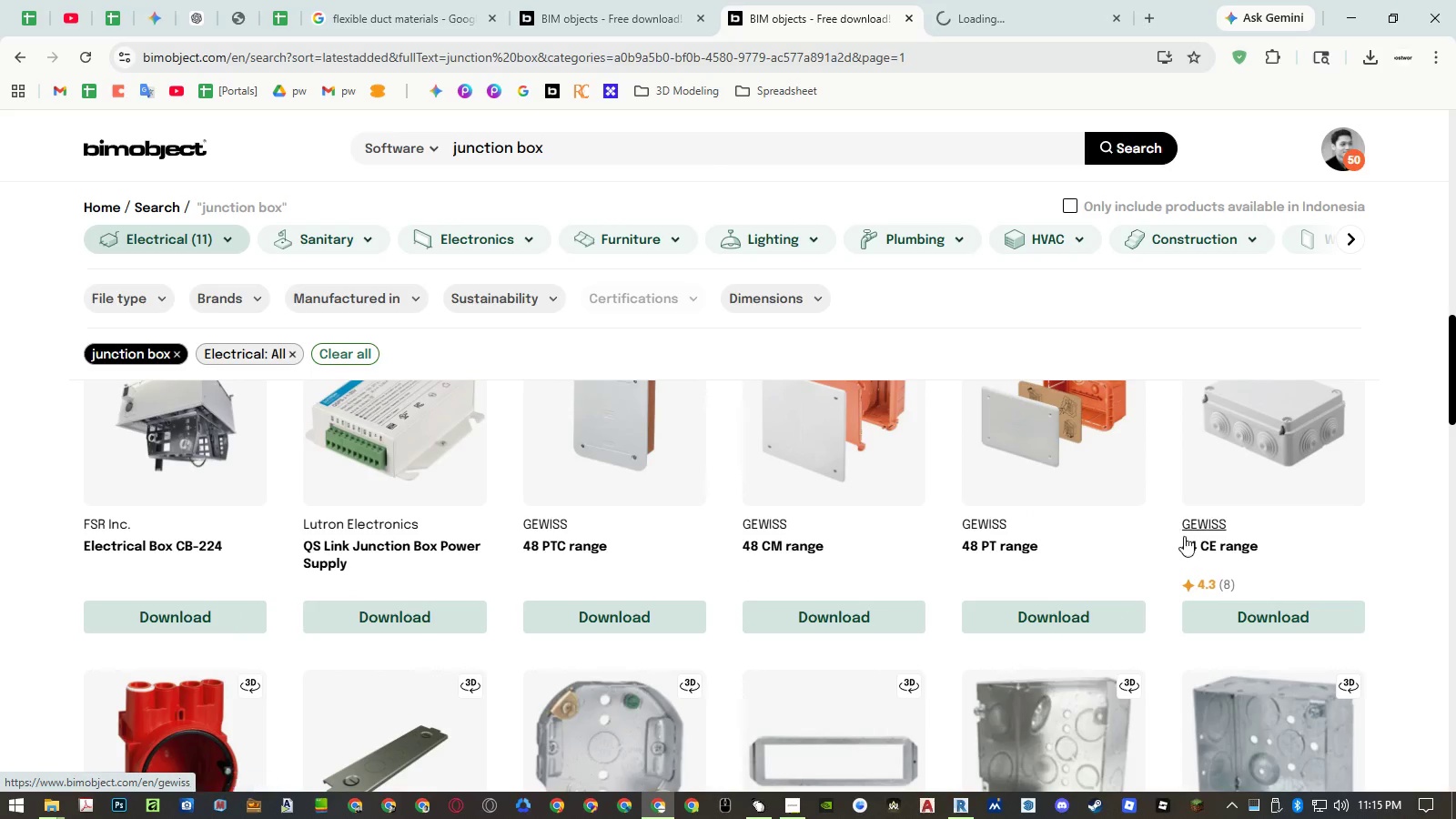 
middle_click([1193, 540])
 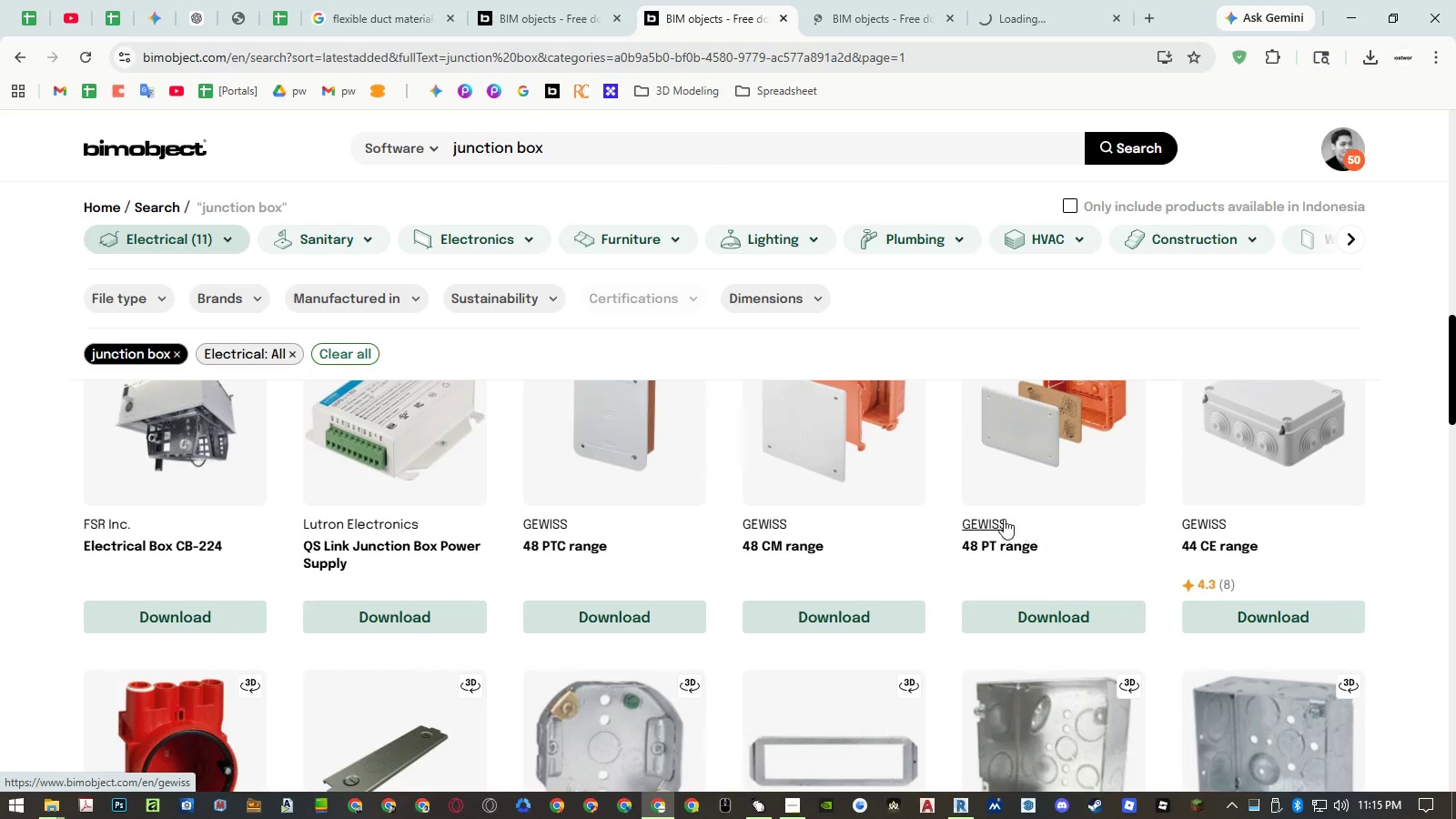 
scroll: coordinate [1000, 517], scroll_direction: down, amount: 19.0
 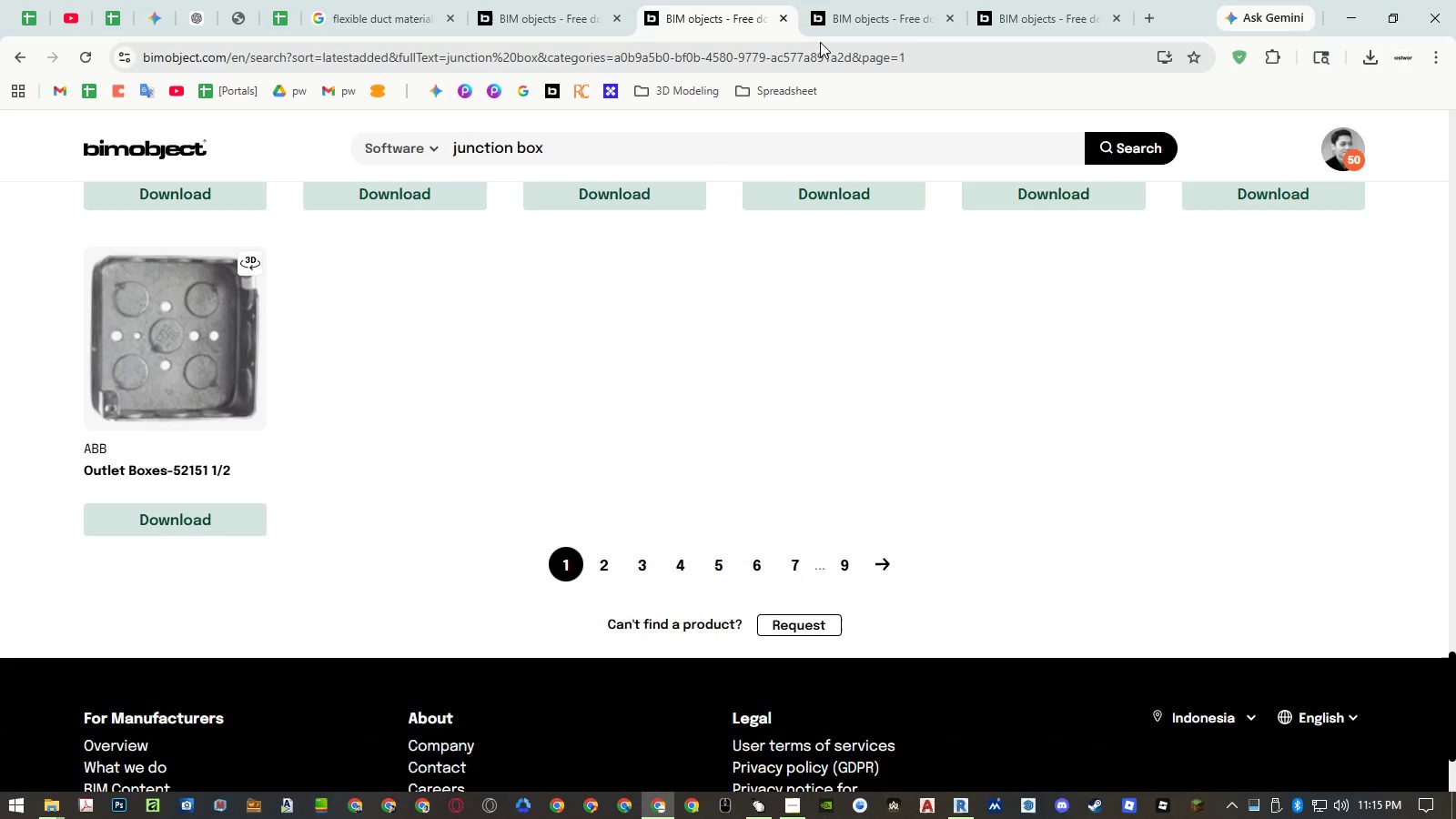 
left_click([878, 15])
 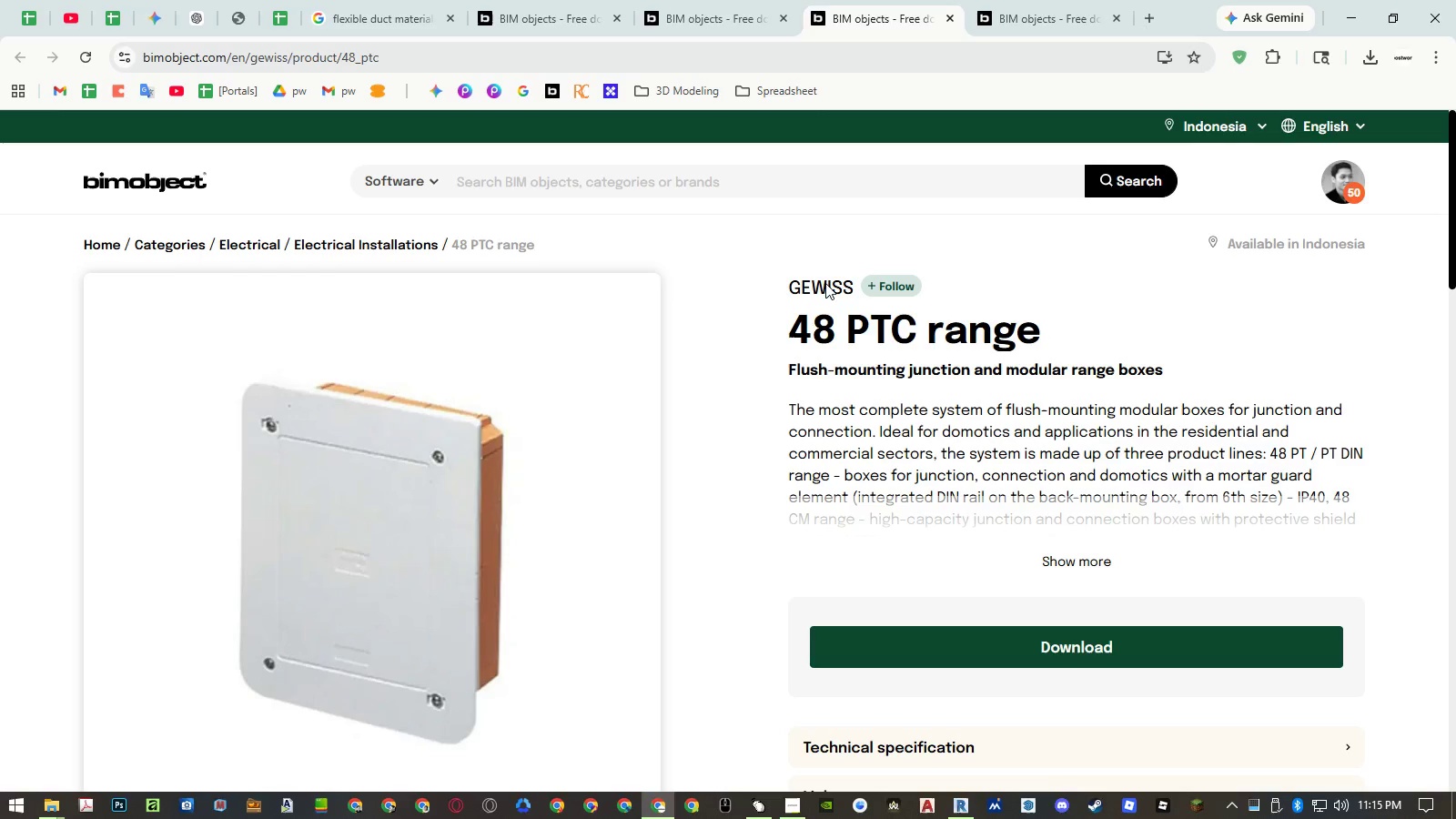 
scroll: coordinate [703, 581], scroll_direction: down, amount: 3.0
 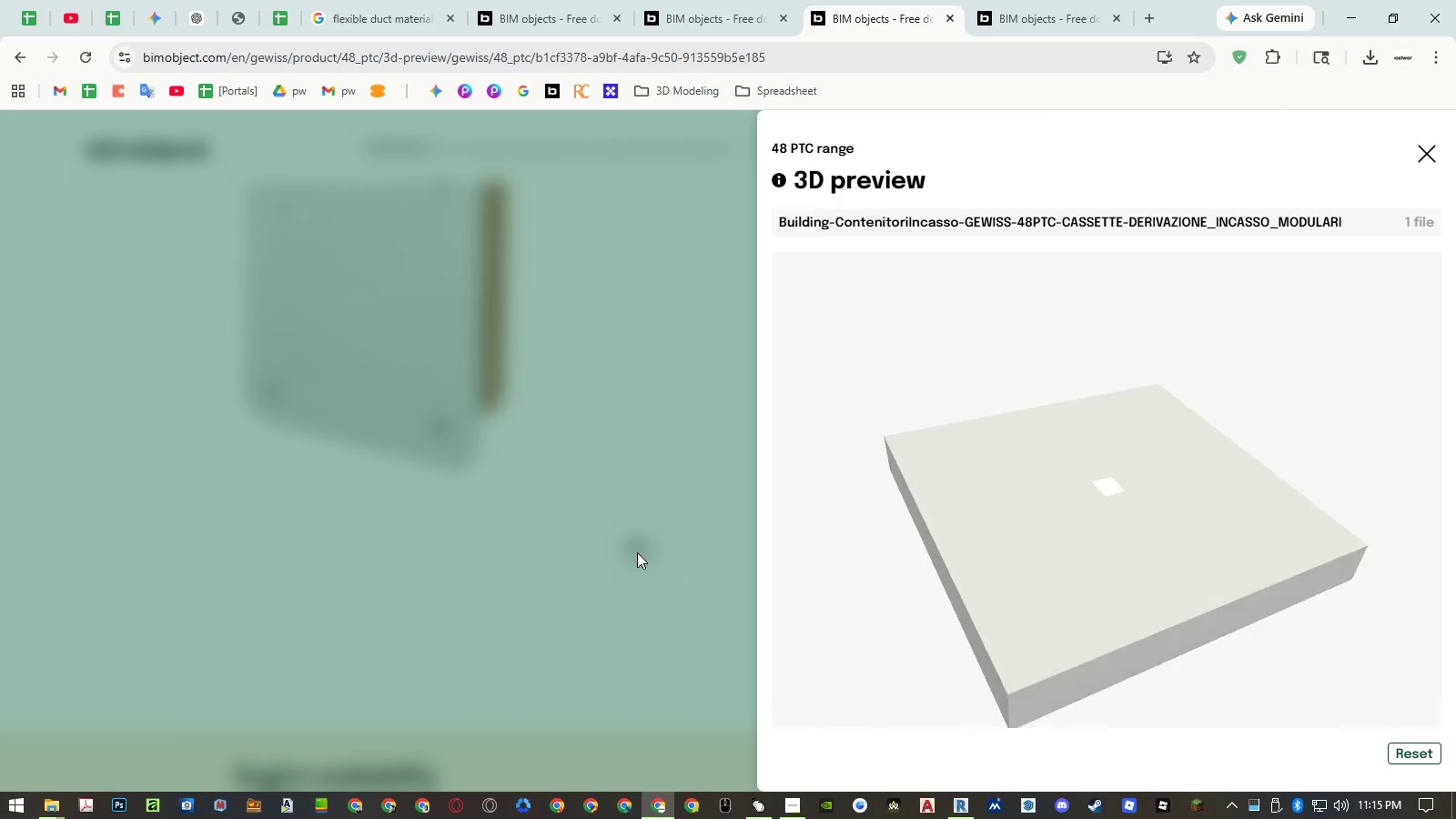 
left_click_drag(start_coordinate=[1092, 600], to_coordinate=[1101, 566])
 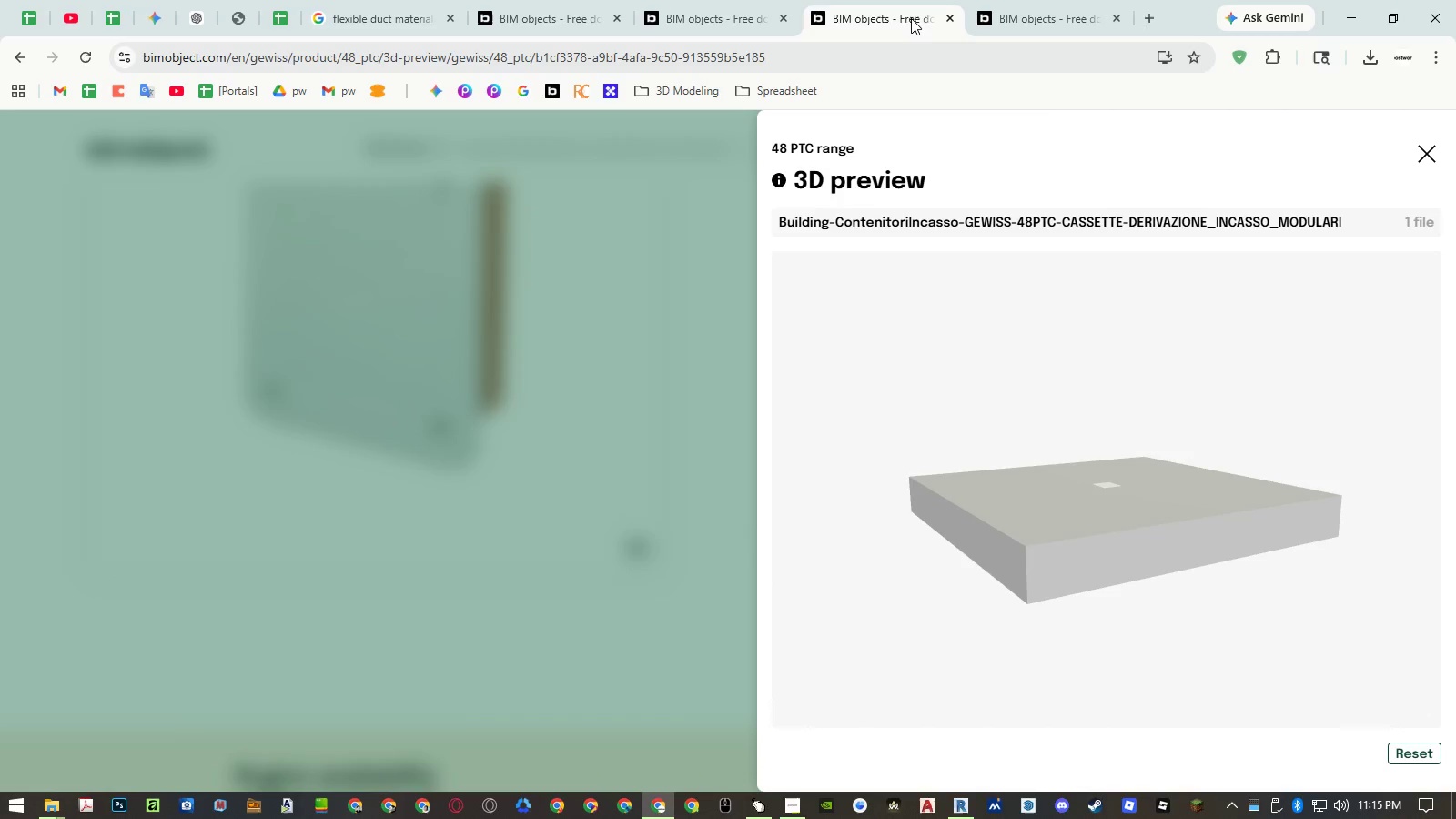 
middle_click([911, 18])
 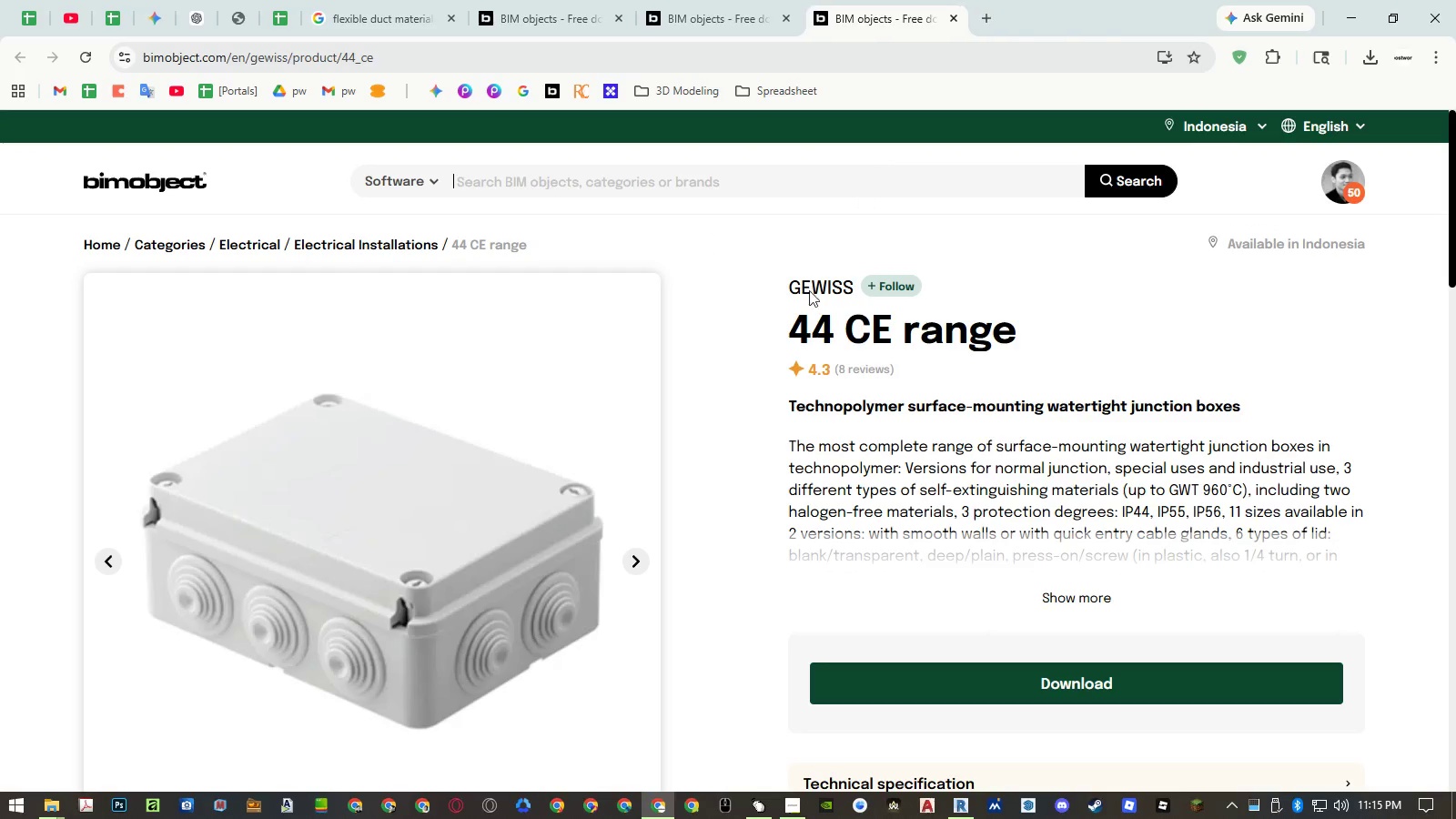 
scroll: coordinate [768, 423], scroll_direction: down, amount: 3.0
 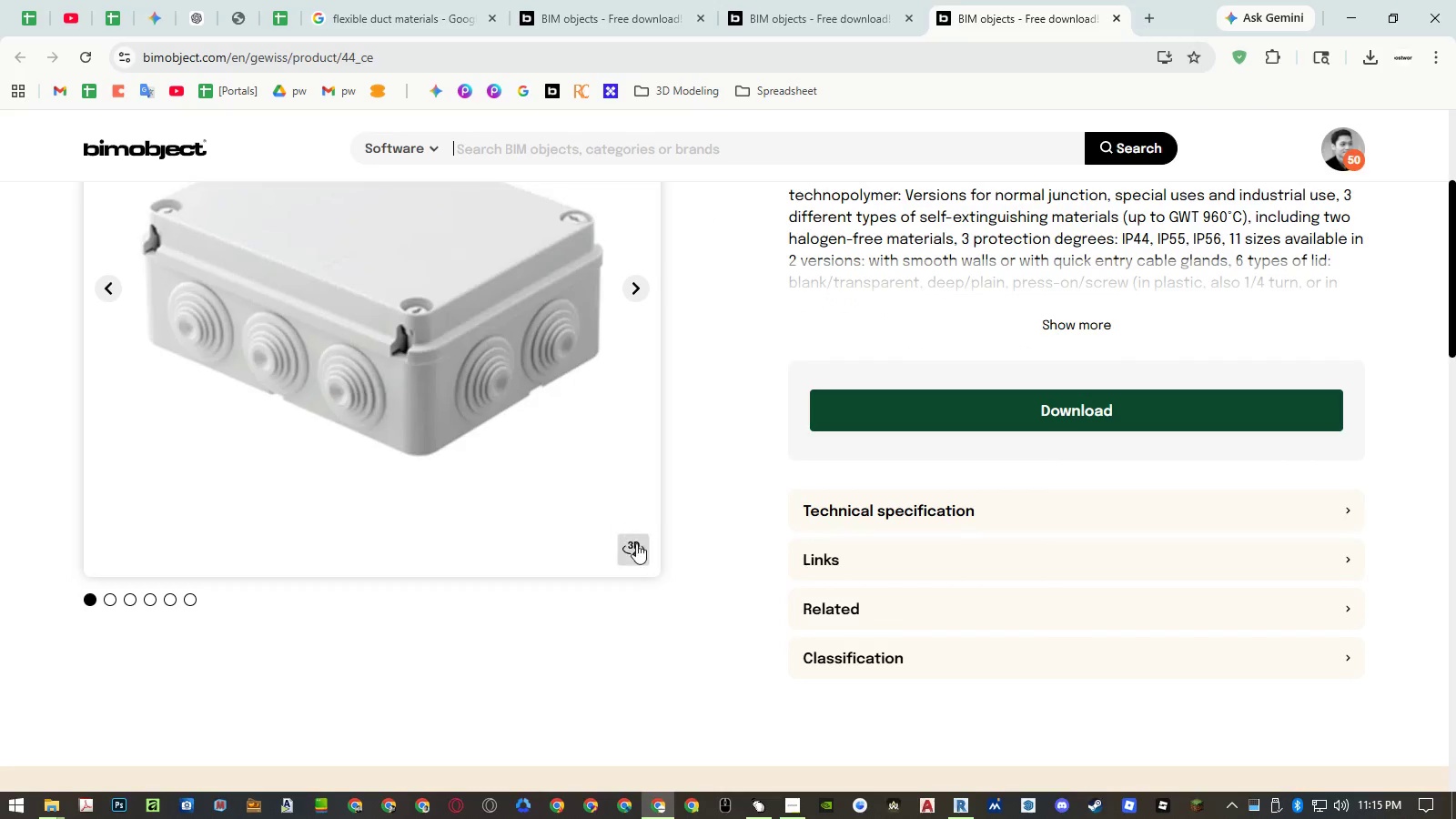 
left_click([636, 549])
 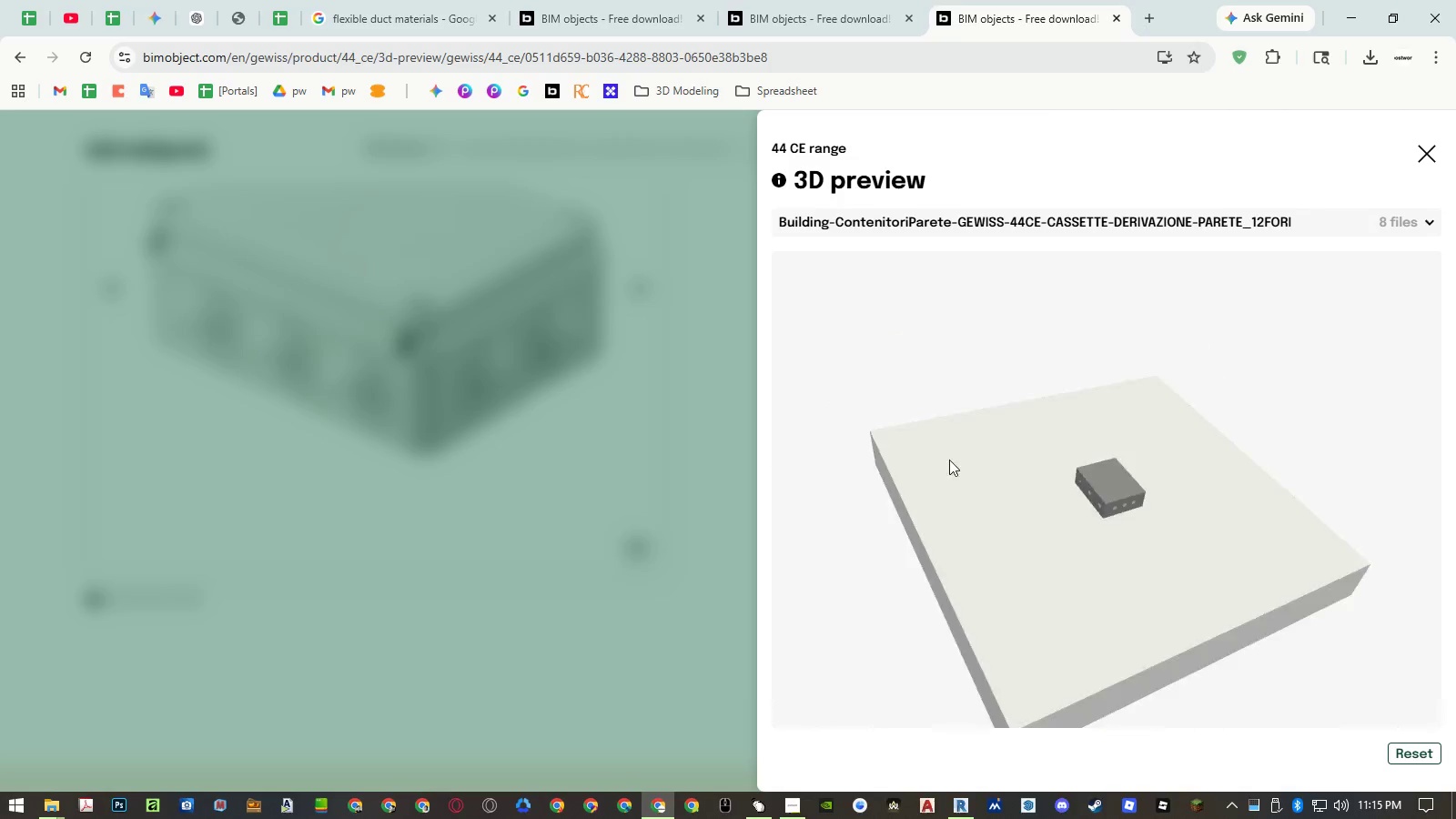 
left_click_drag(start_coordinate=[1066, 555], to_coordinate=[990, 583])
 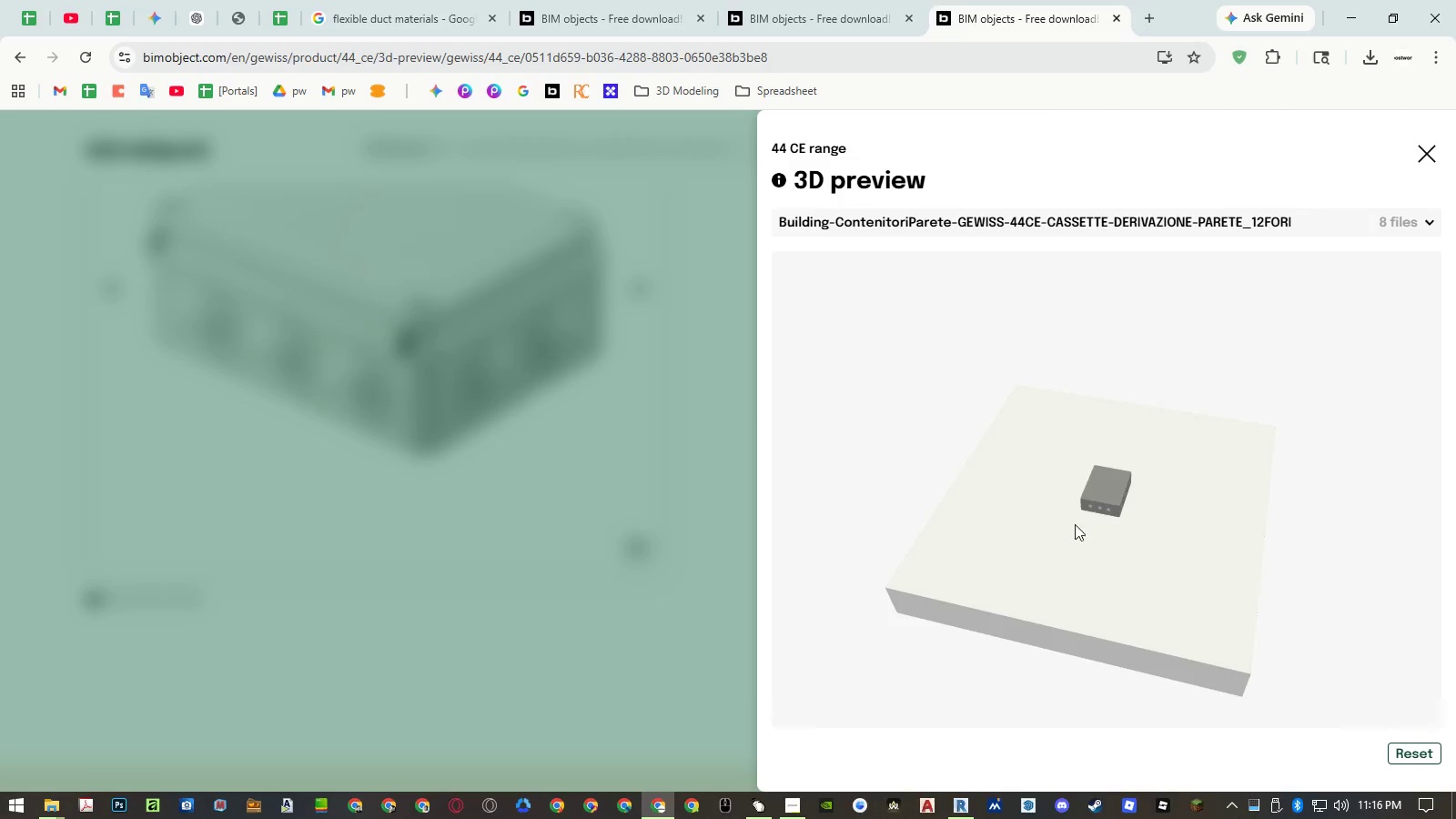 
left_click_drag(start_coordinate=[1172, 553], to_coordinate=[1292, 600])
 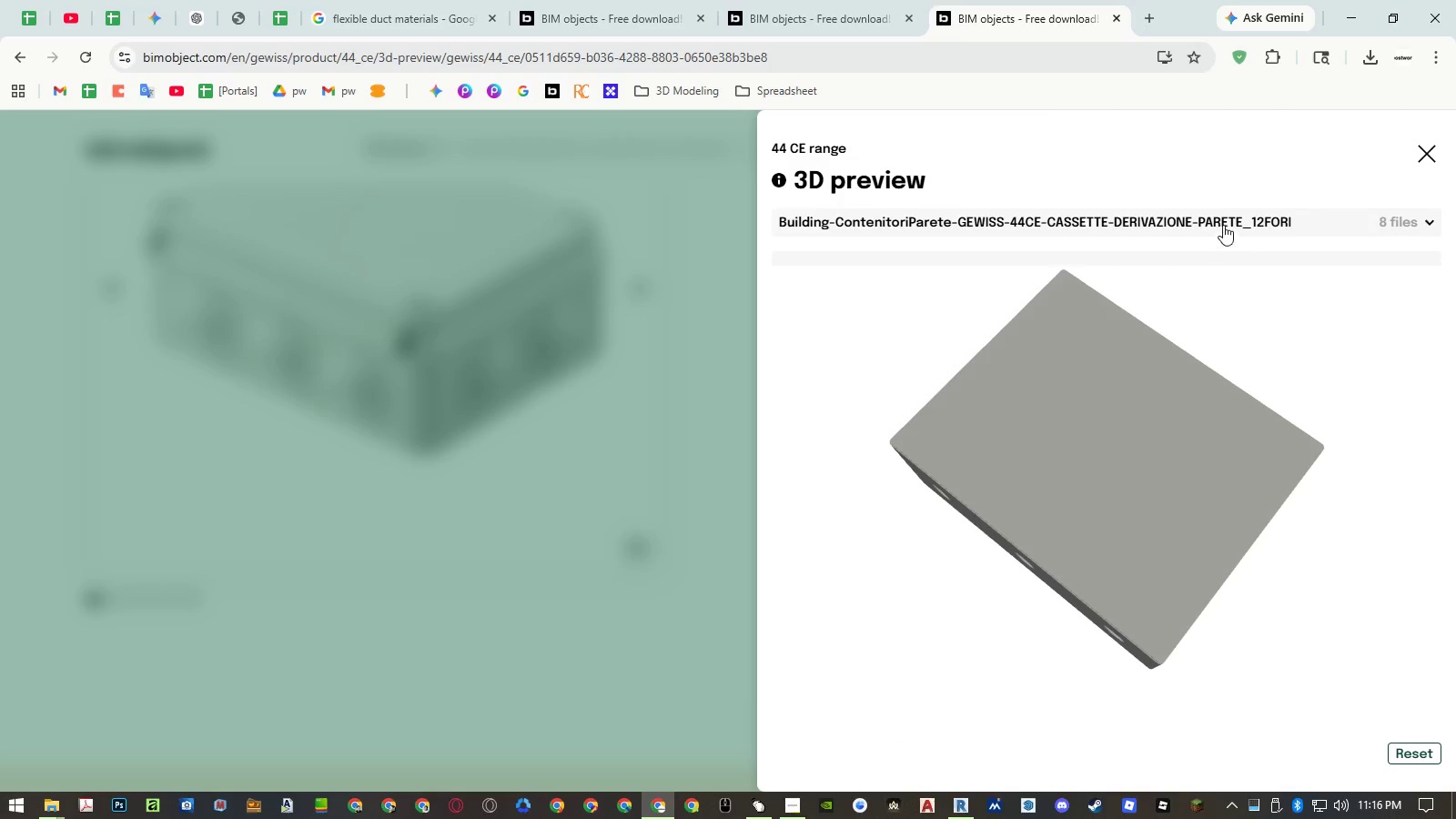 
scroll: coordinate [1166, 512], scroll_direction: up, amount: 16.0
 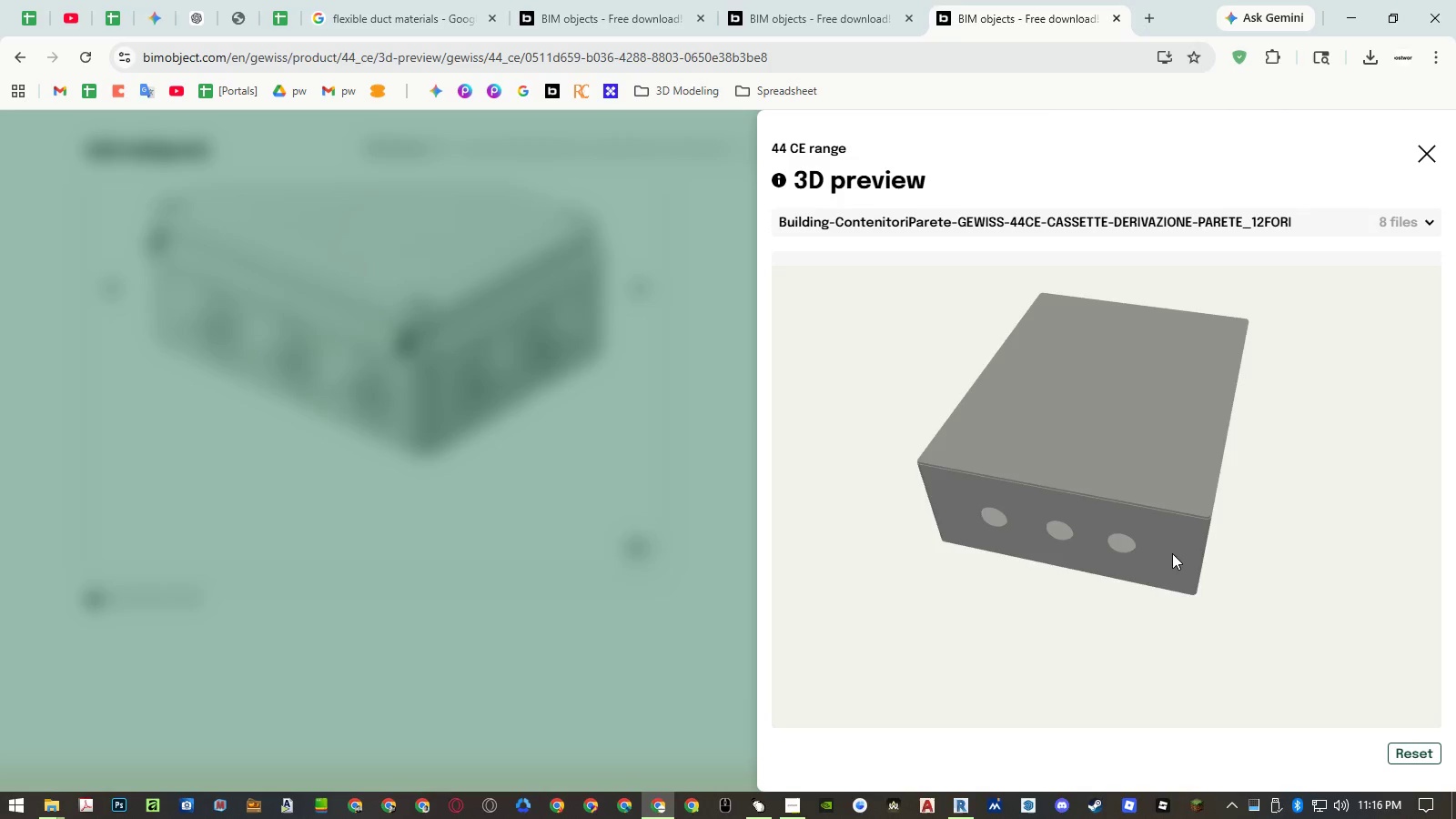 
left_click([1221, 215])
 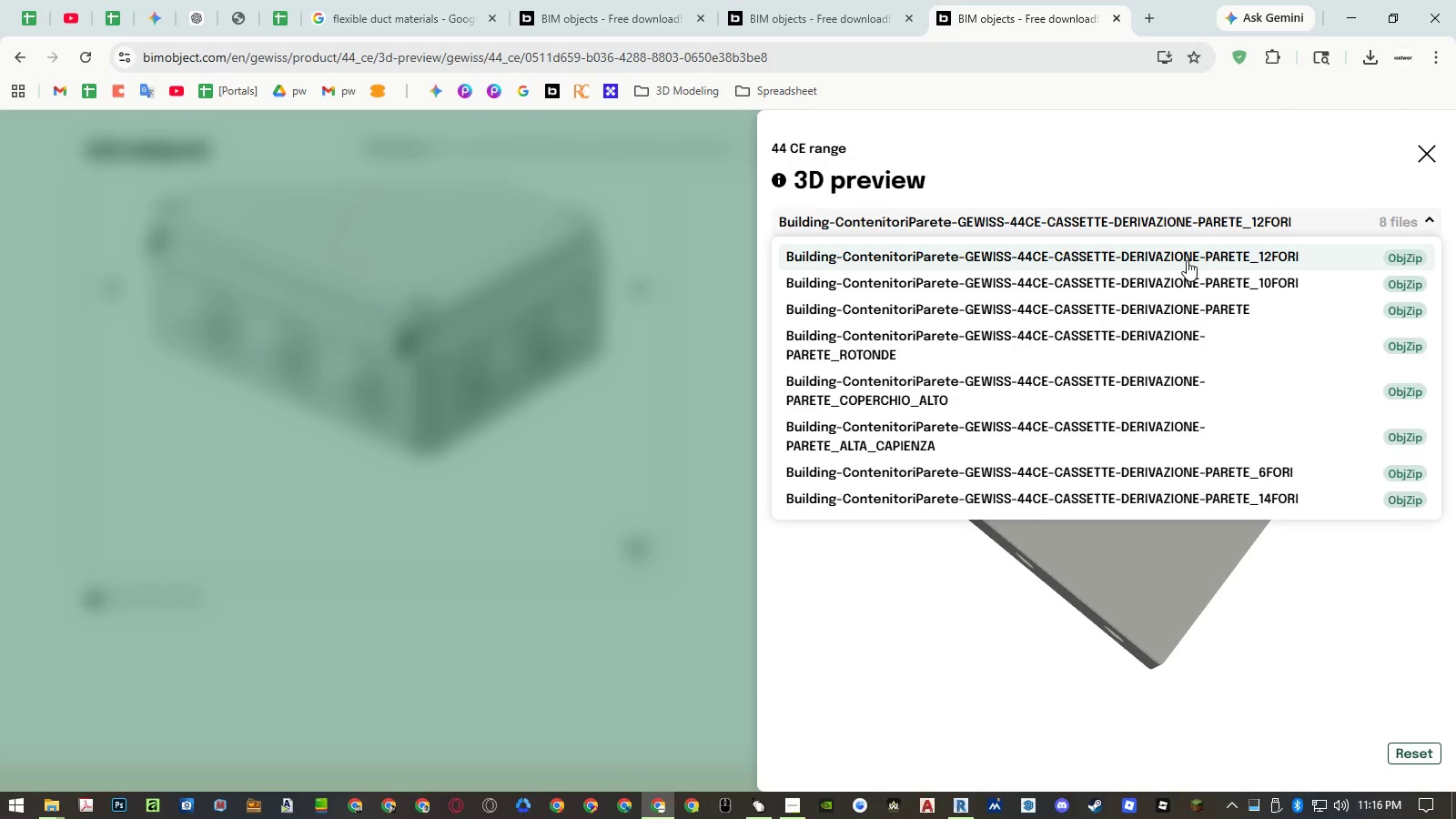 
left_click([1182, 277])
 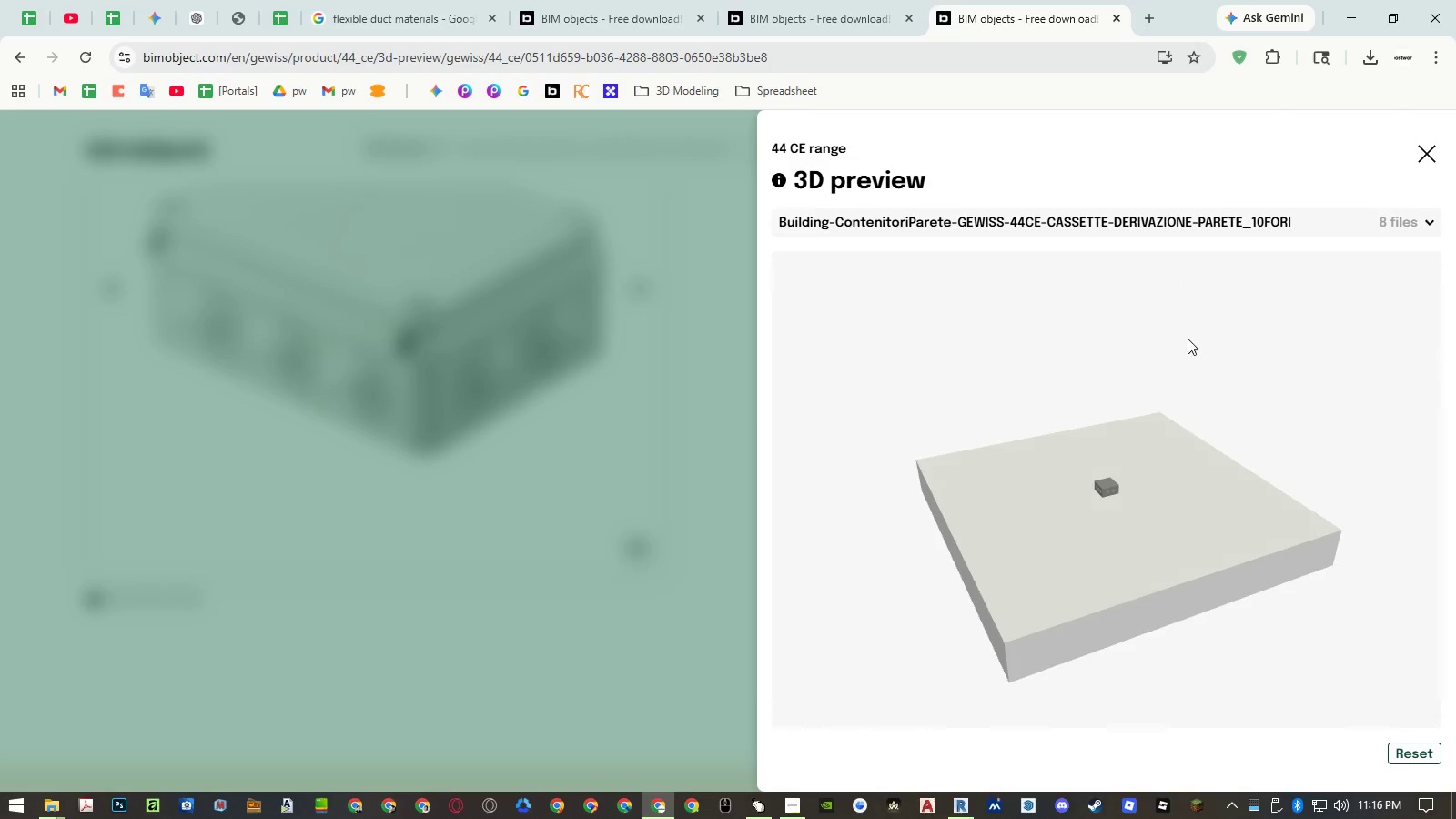 
scroll: coordinate [1126, 489], scroll_direction: up, amount: 14.0
 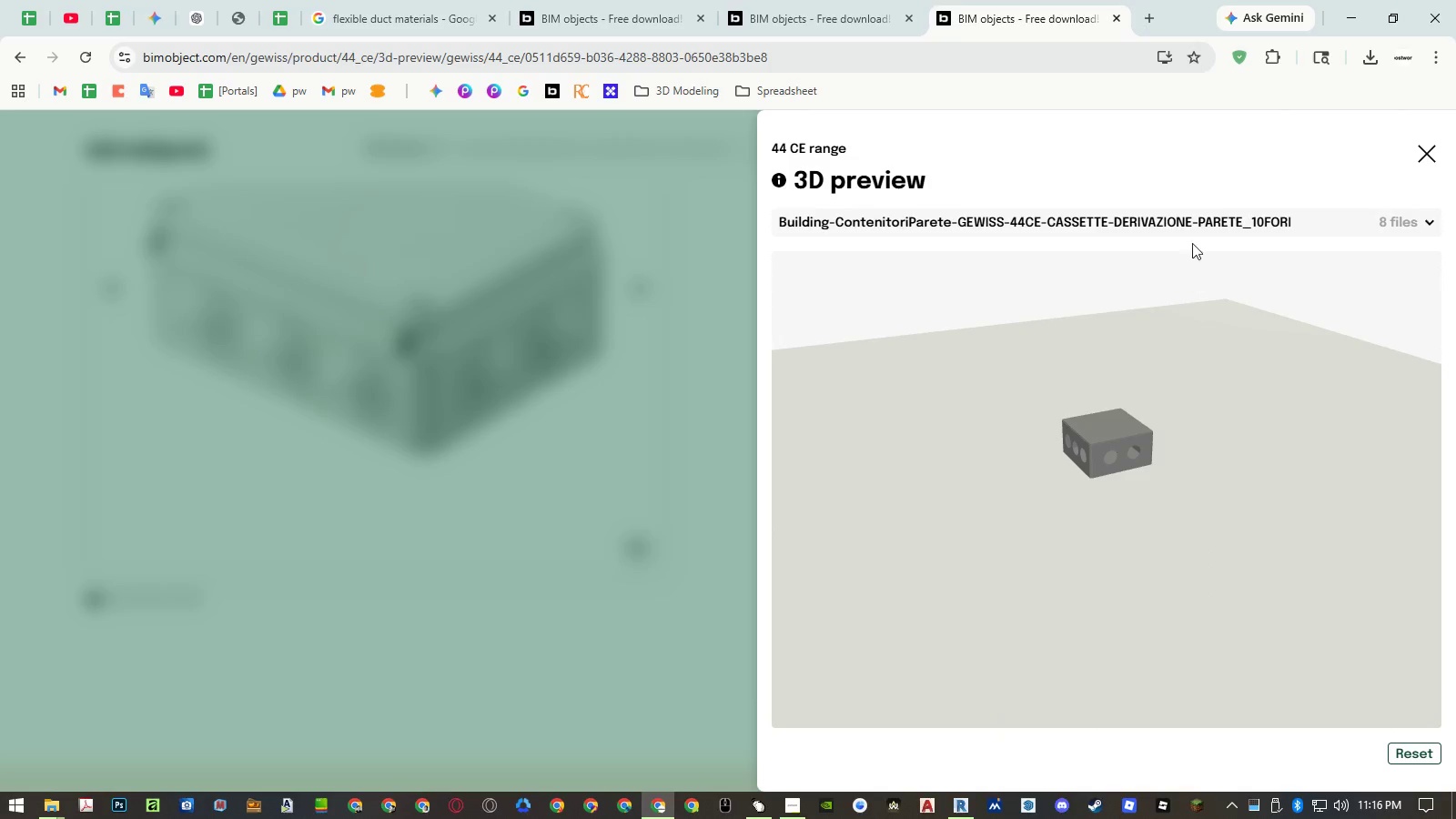 
left_click([1191, 221])
 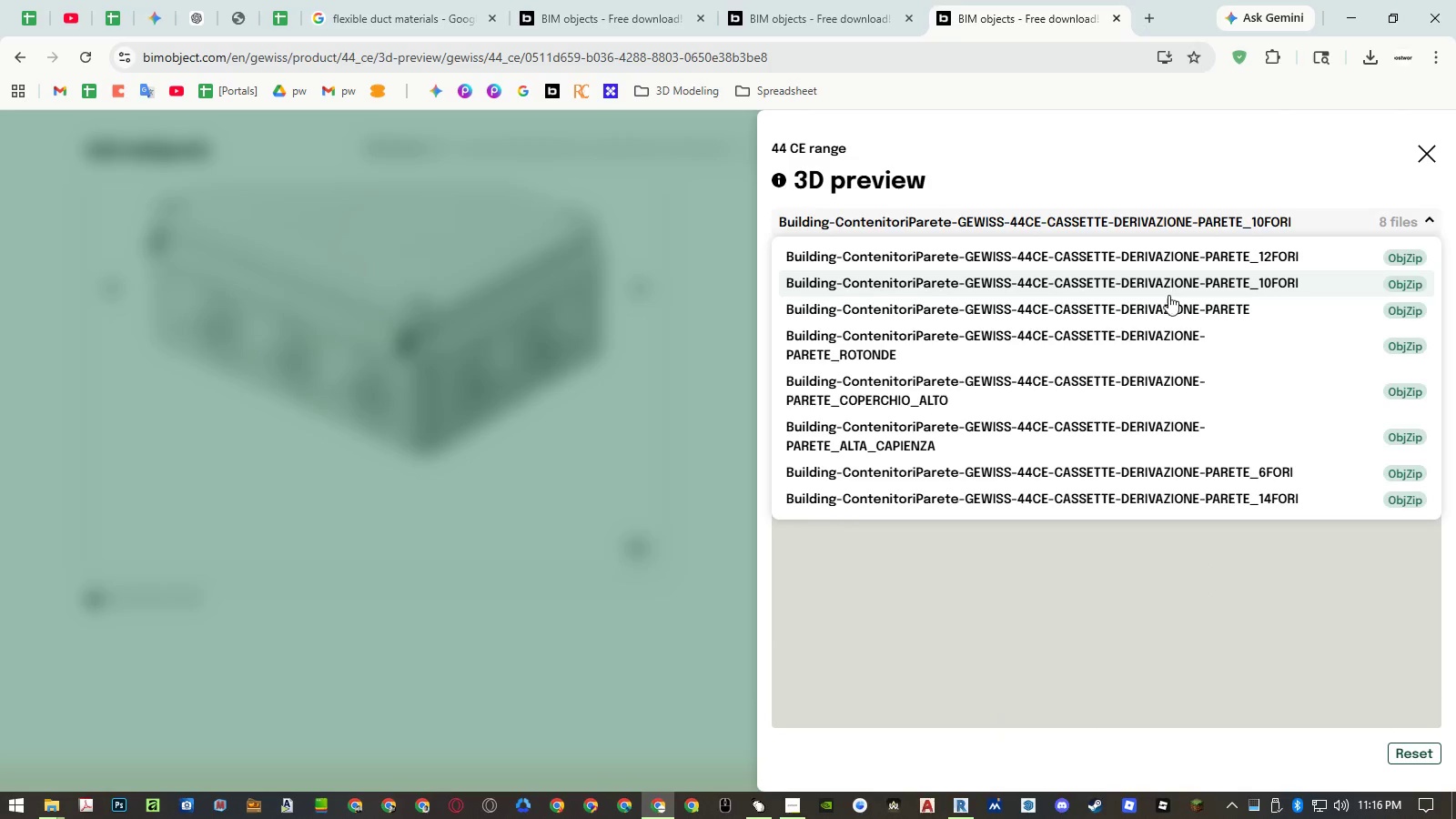 
left_click([1167, 299])
 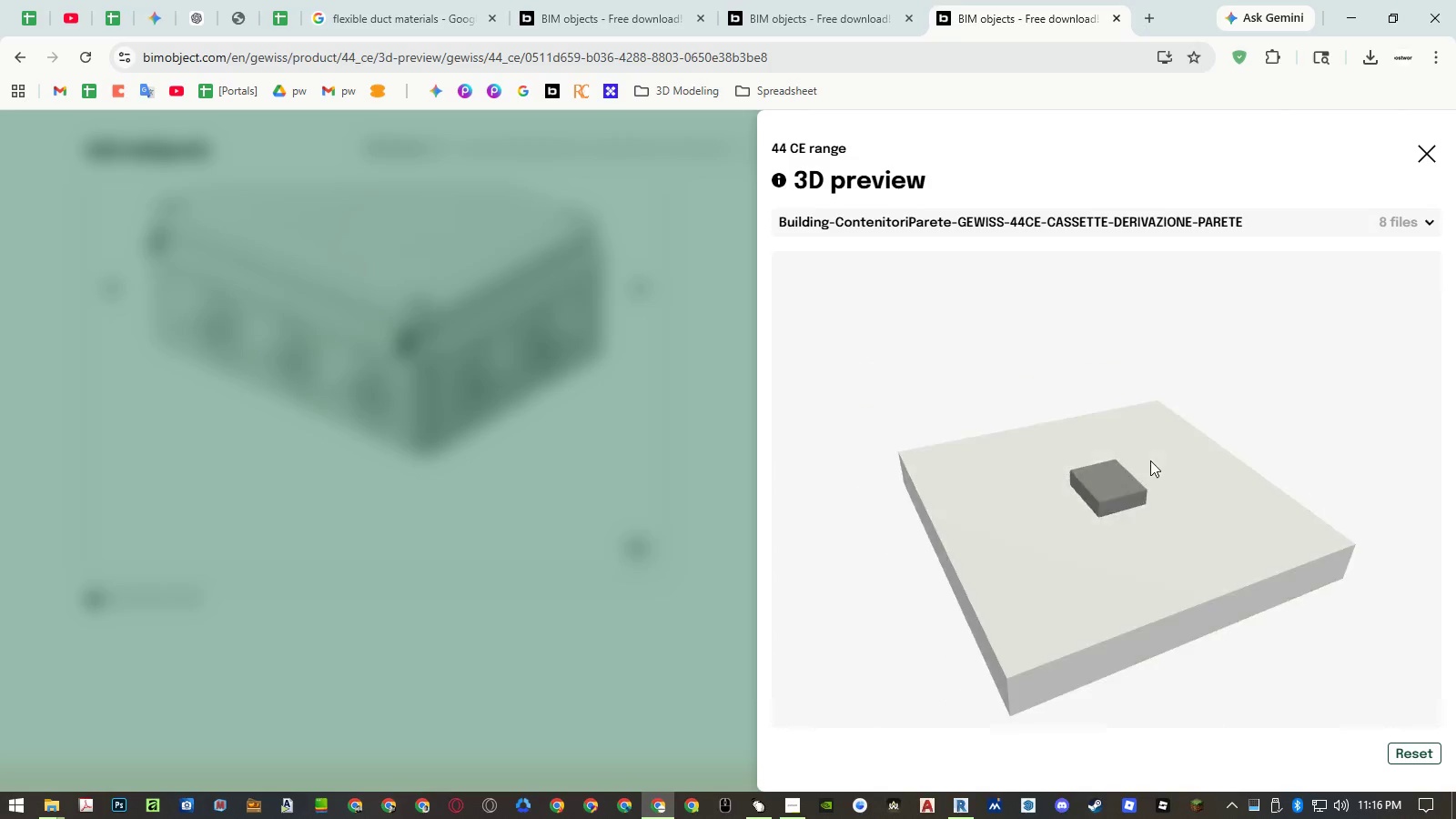 
scroll: coordinate [1147, 470], scroll_direction: up, amount: 17.0
 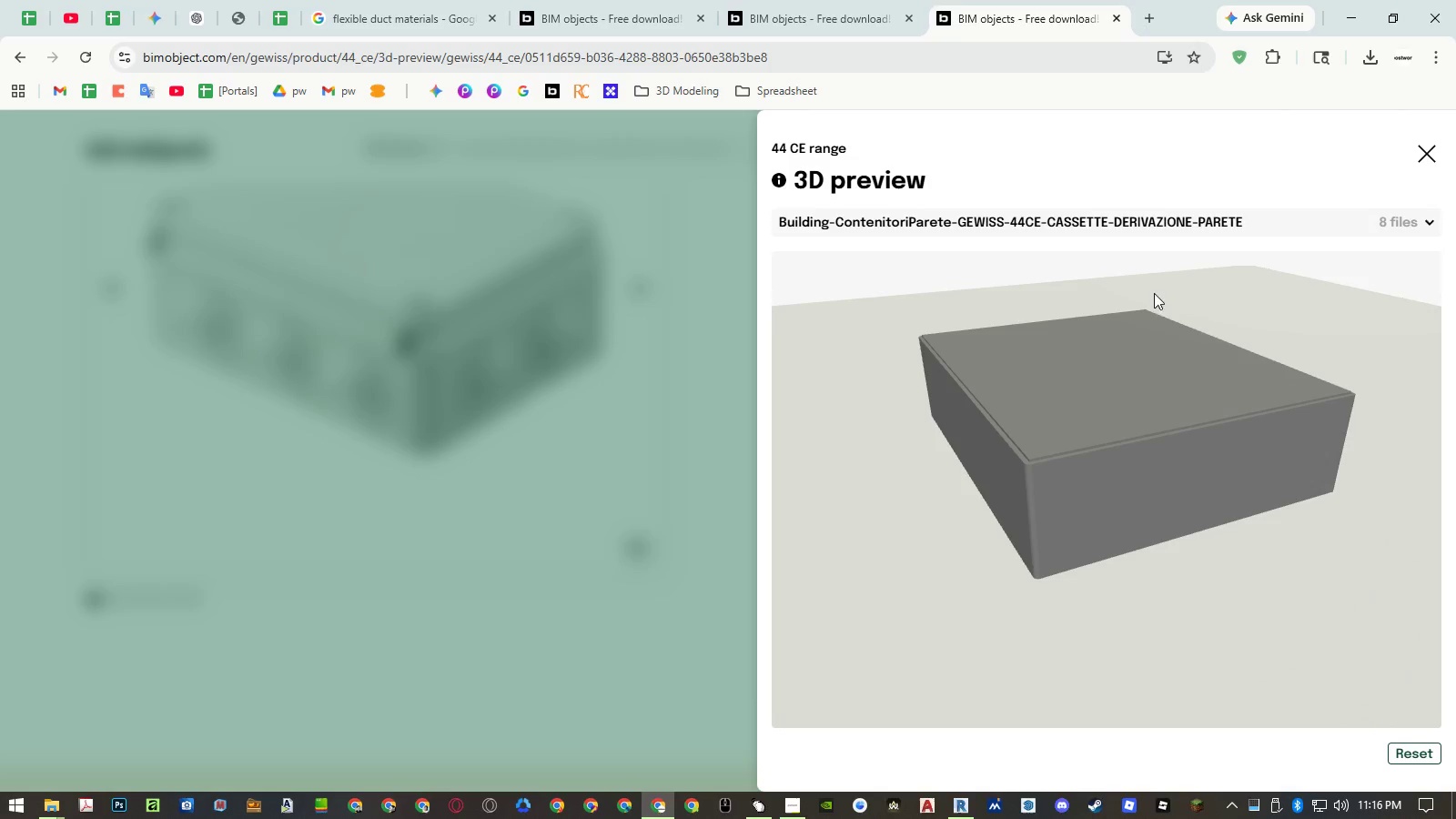 
left_click_drag(start_coordinate=[1168, 360], to_coordinate=[1181, 425])
 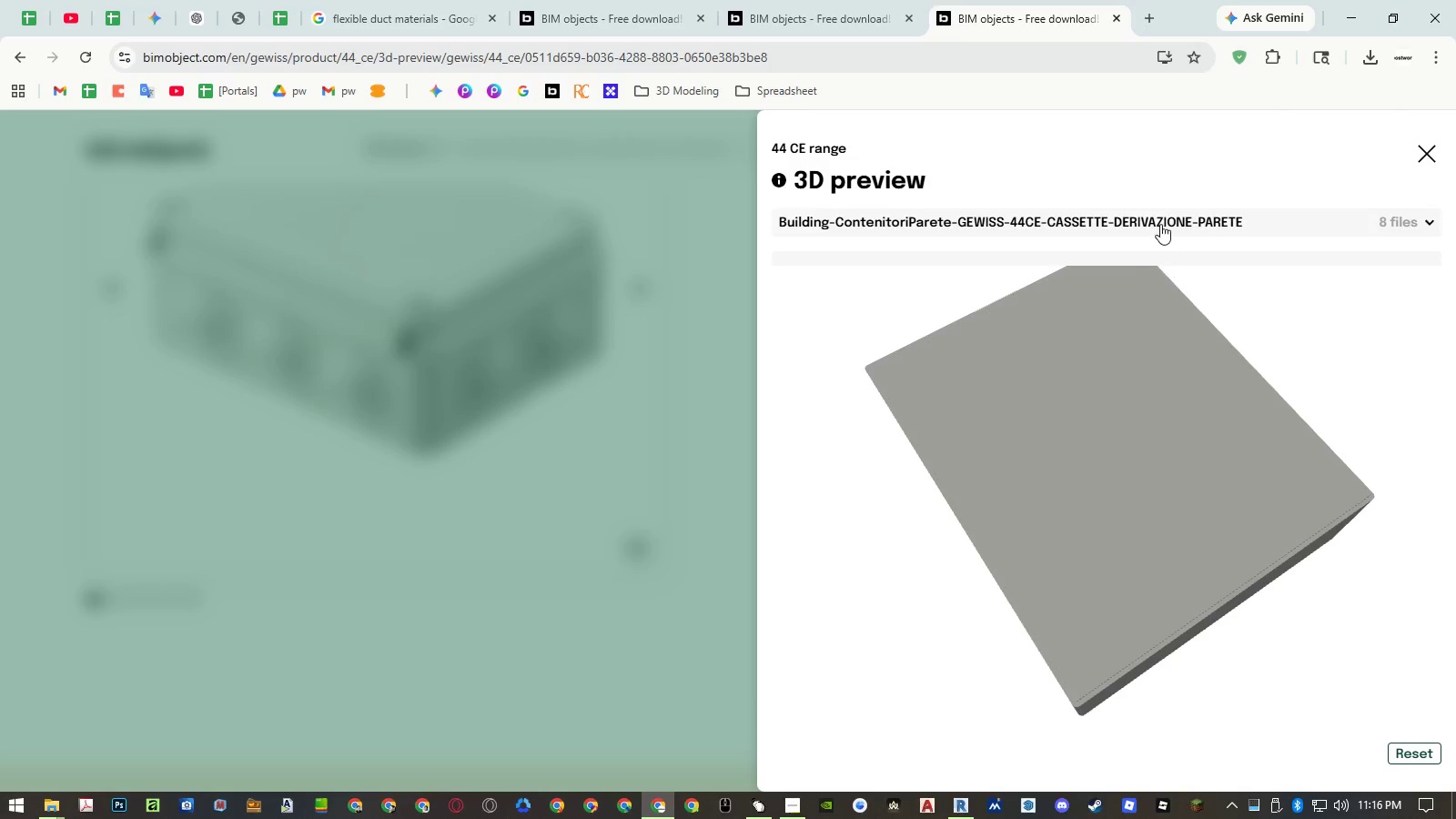 
left_click([1160, 223])
 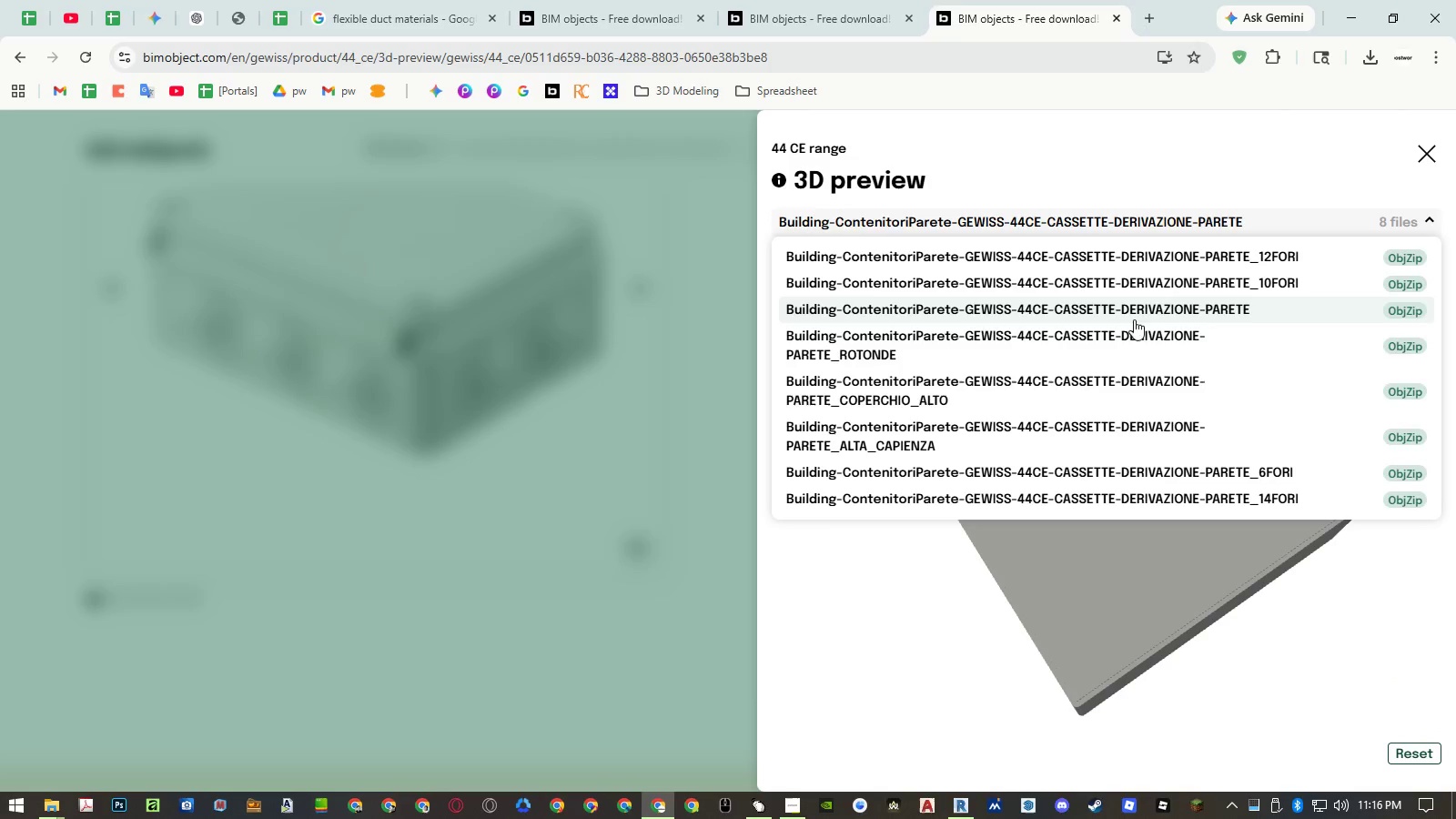 
left_click([1128, 336])
 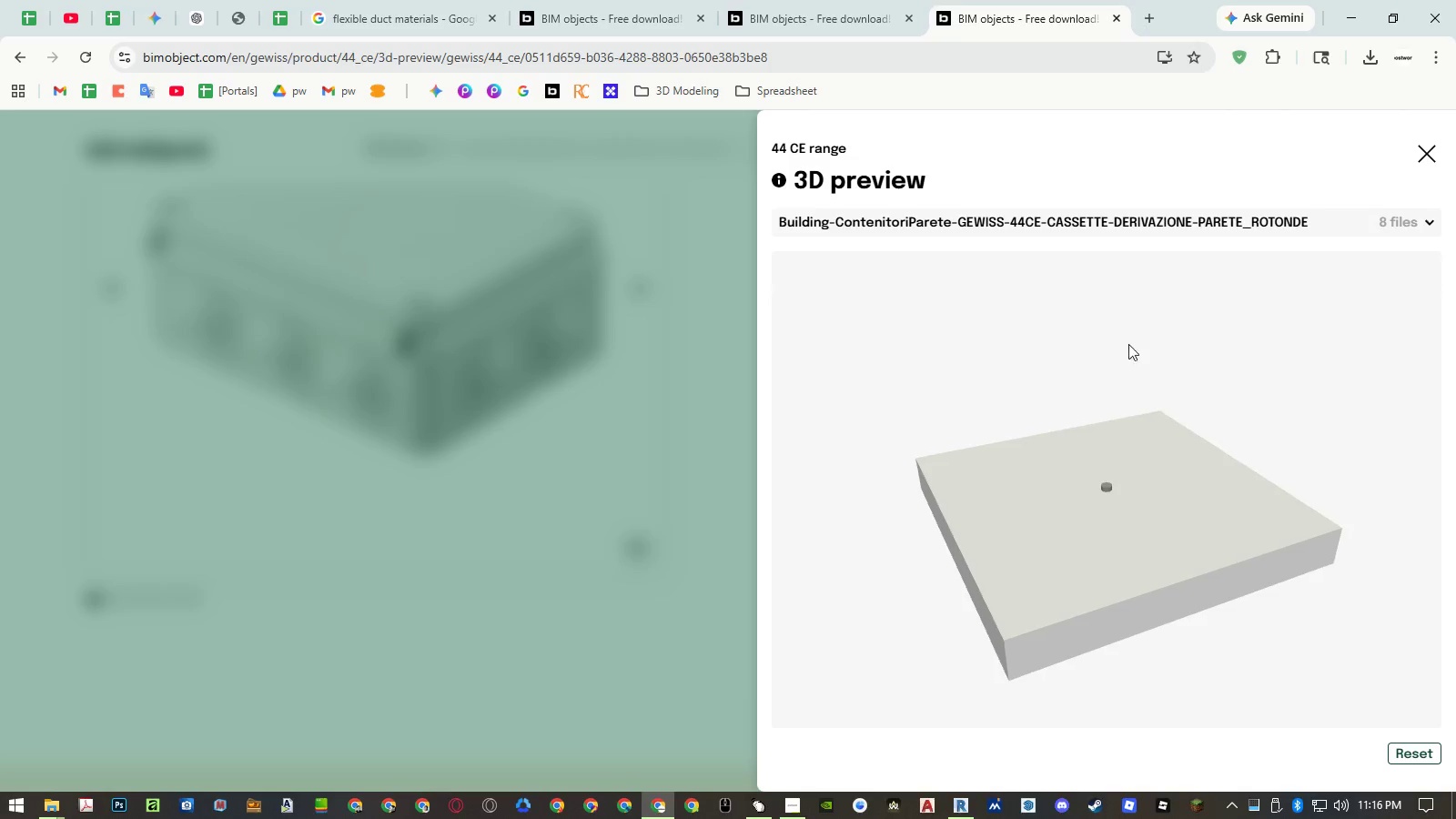 
left_click_drag(start_coordinate=[1122, 495], to_coordinate=[1144, 575])
 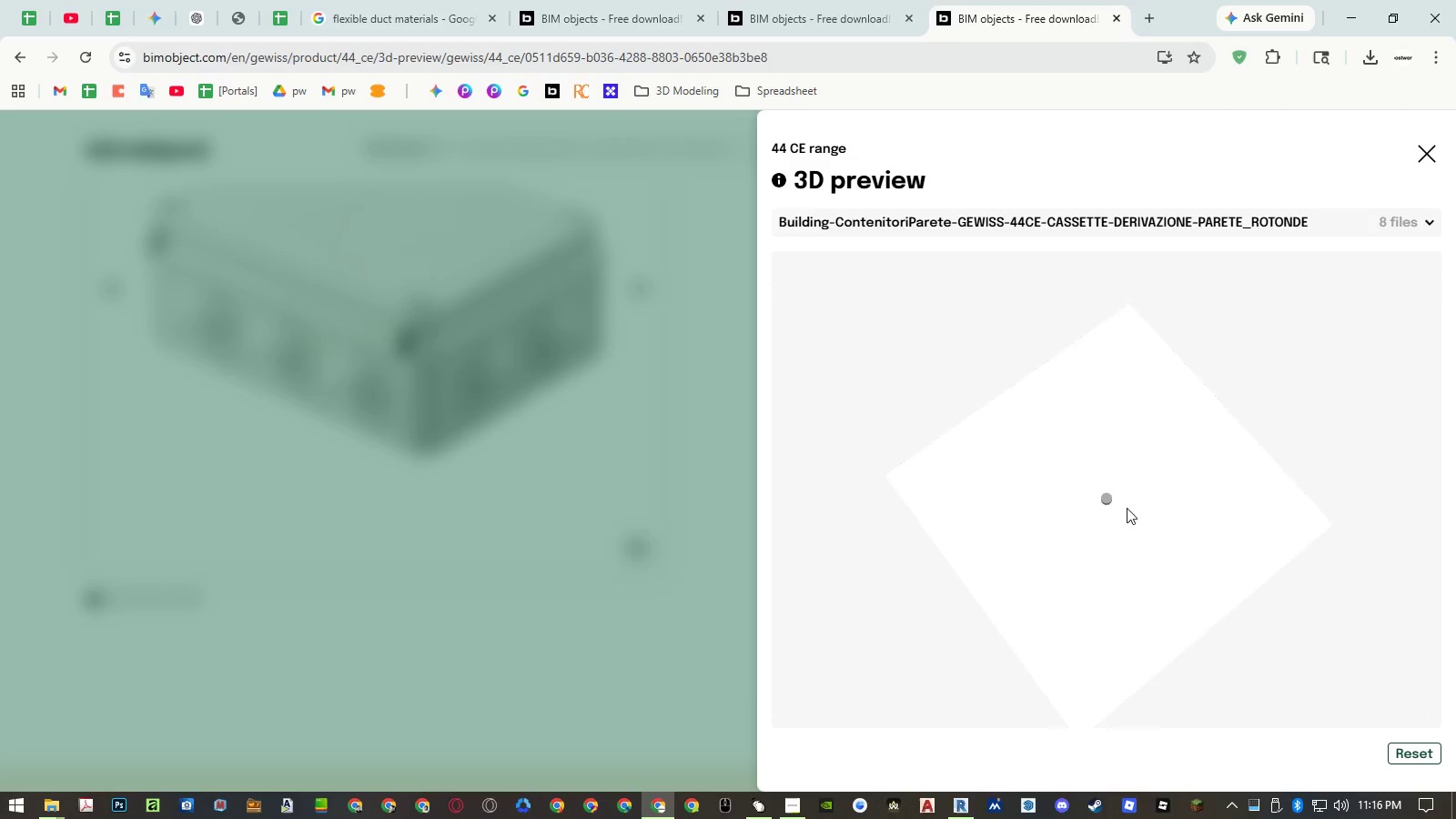 
left_click_drag(start_coordinate=[1117, 518], to_coordinate=[1104, 470])
 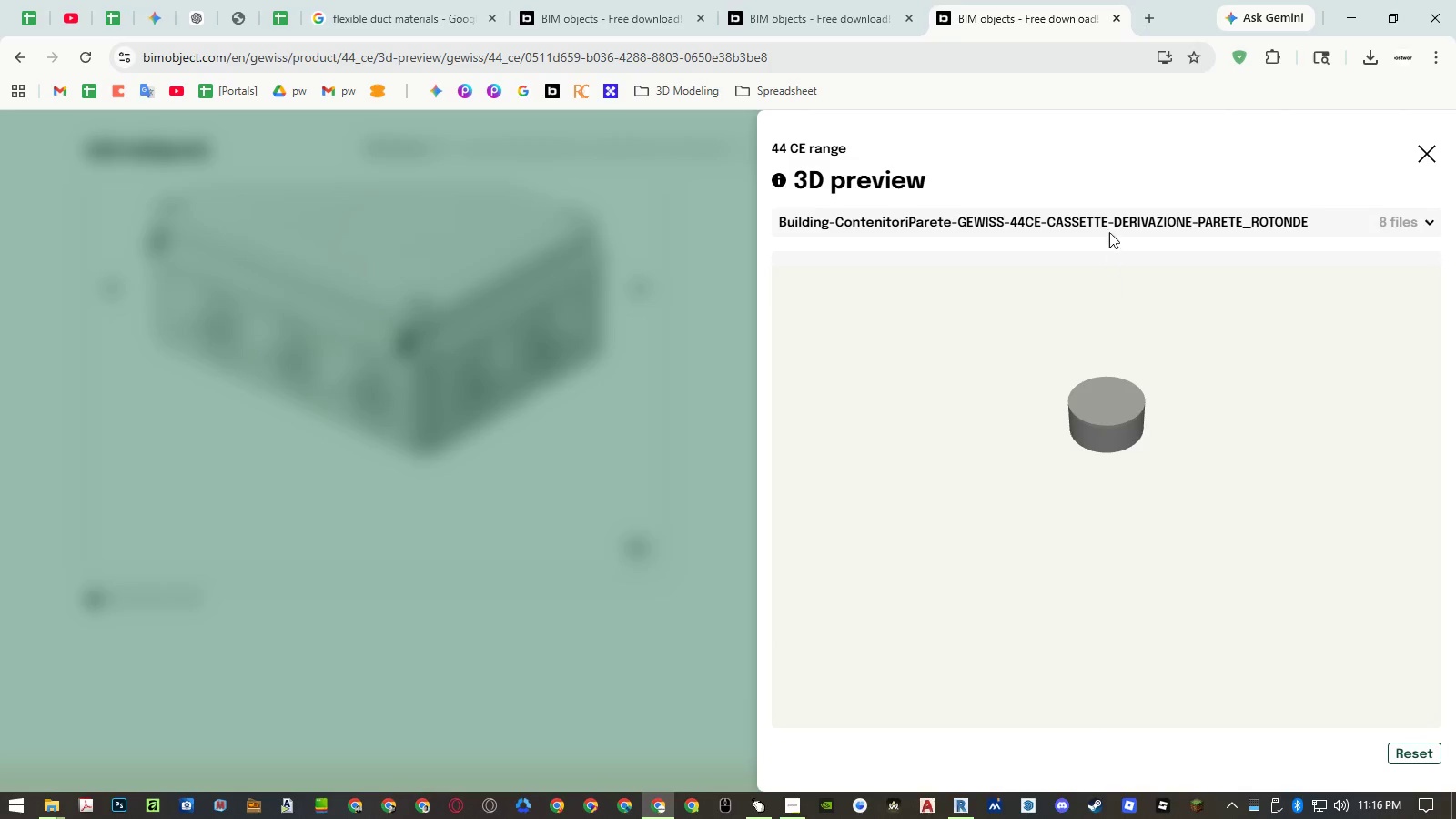 
scroll: coordinate [1117, 517], scroll_direction: up, amount: 17.0
 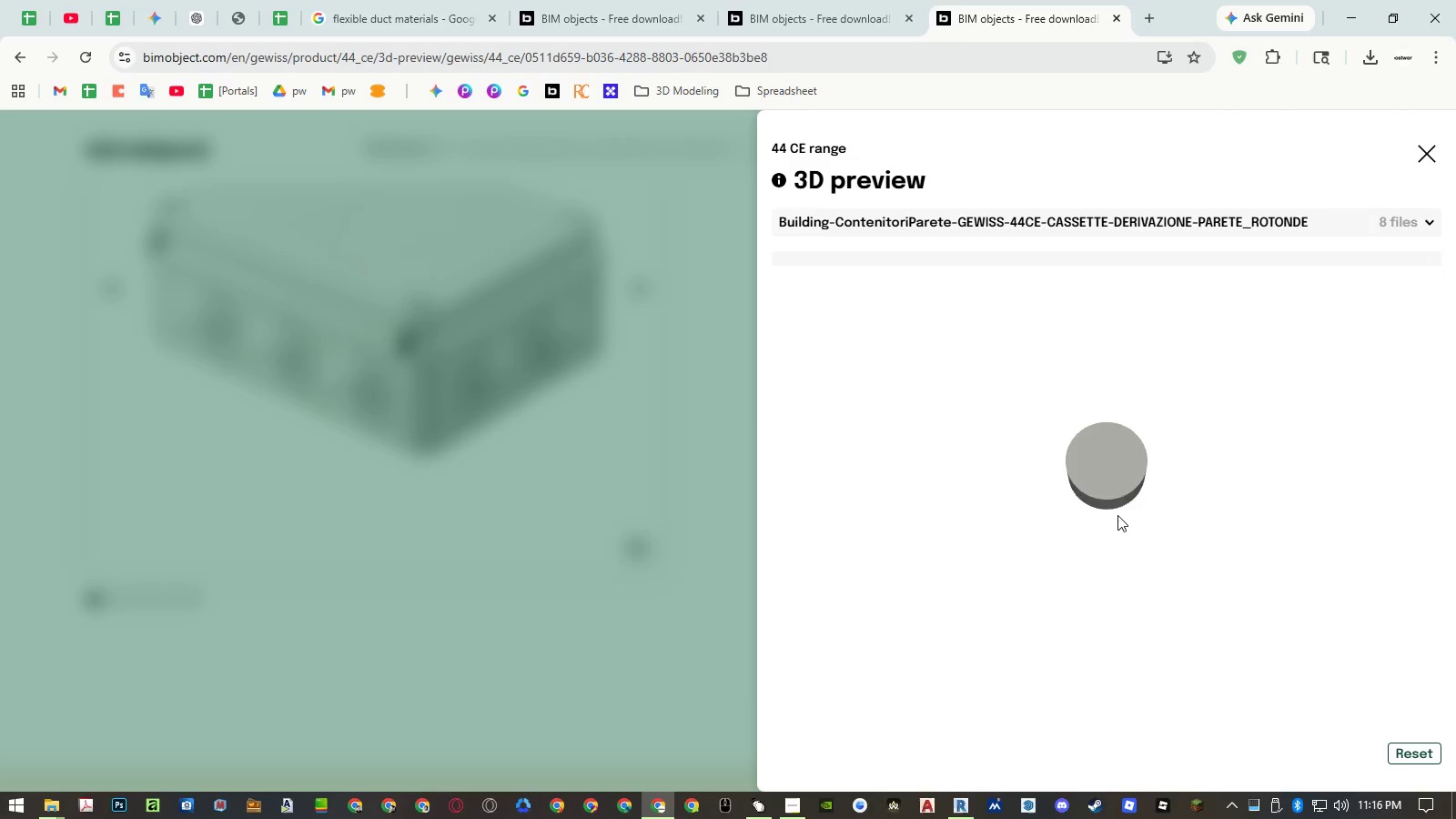 
left_click([1109, 220])
 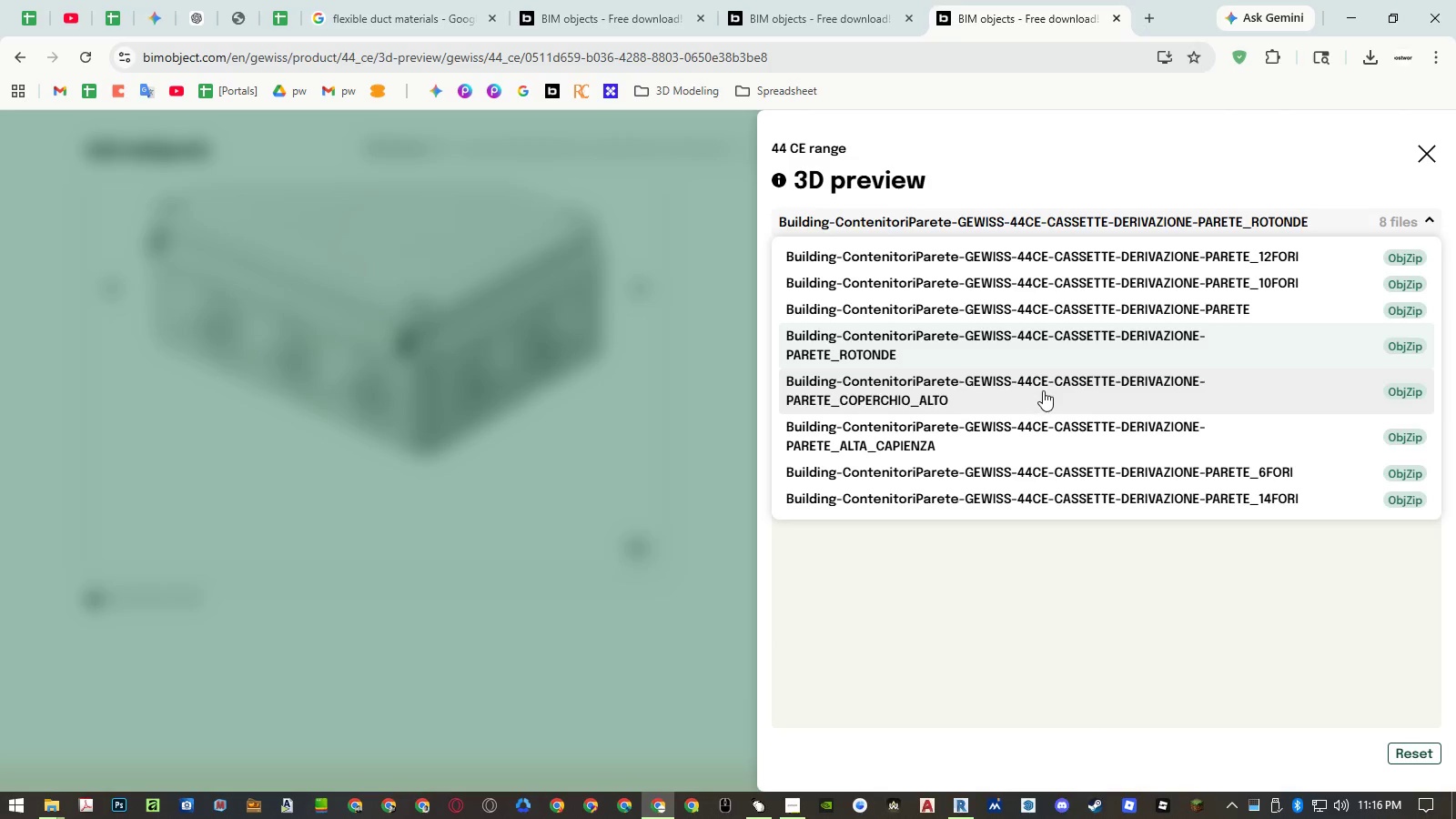 
left_click([1042, 392])
 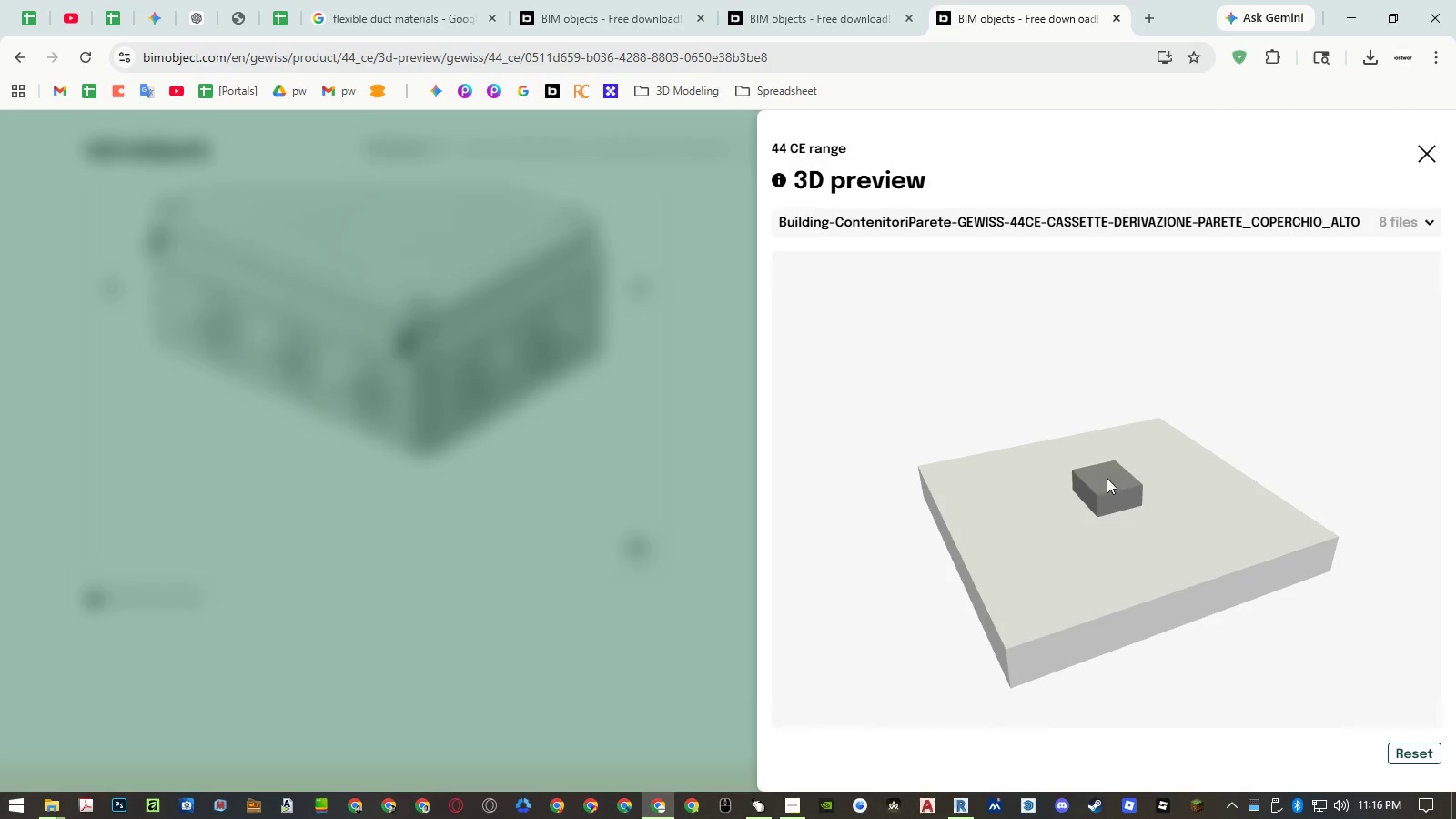 
left_click([1163, 223])
 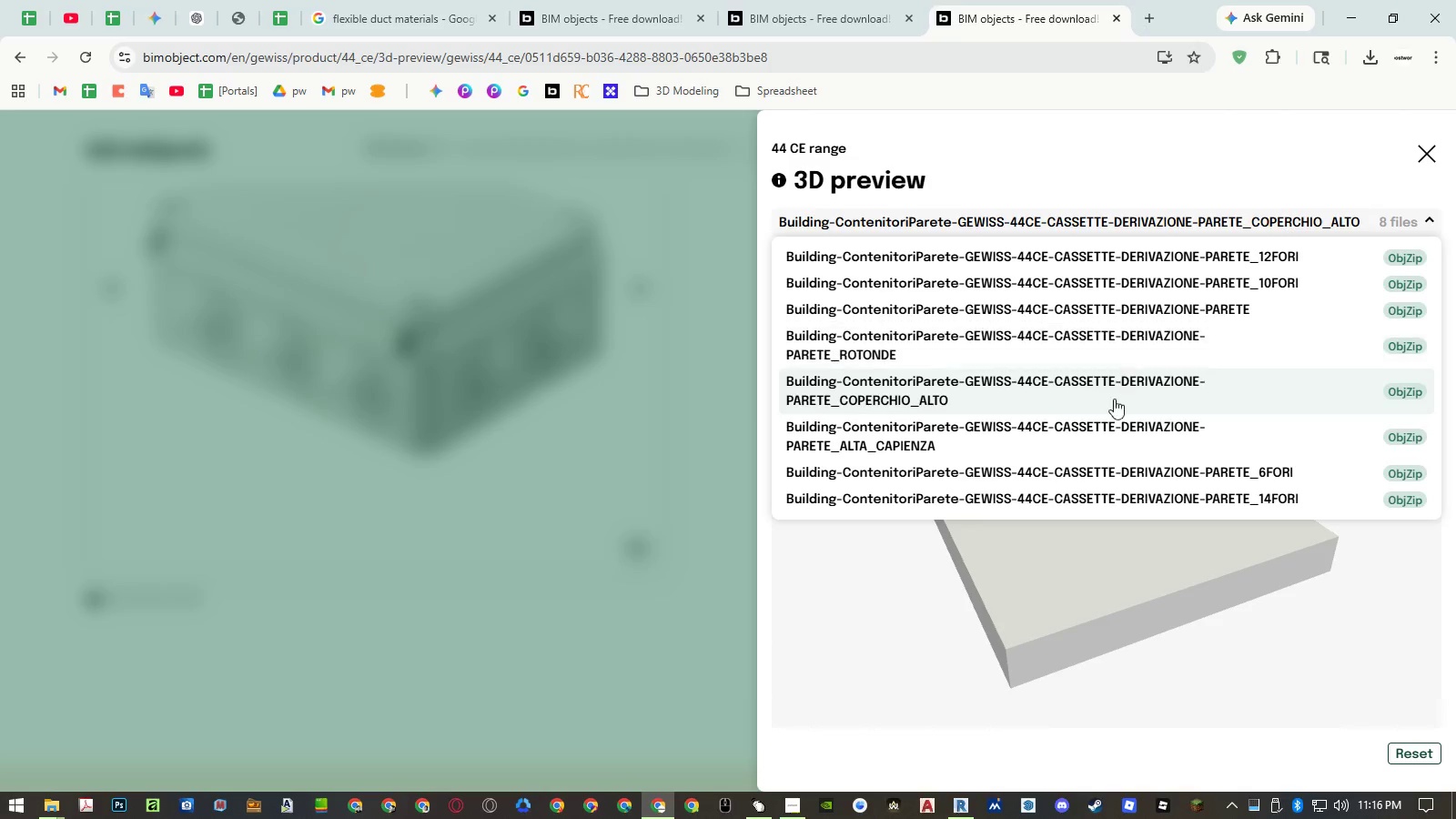 
left_click([1104, 430])
 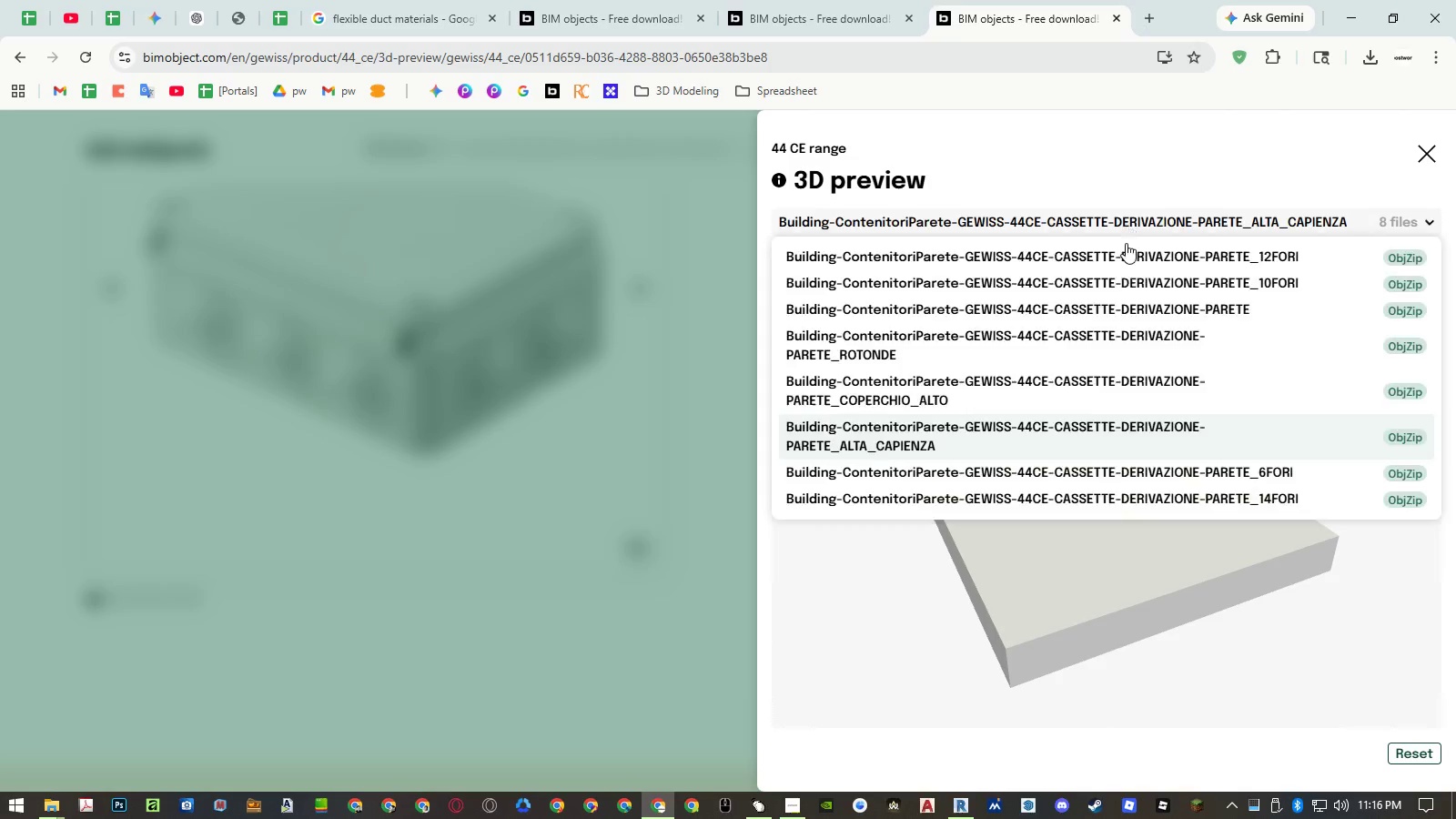 
left_click([1098, 470])
 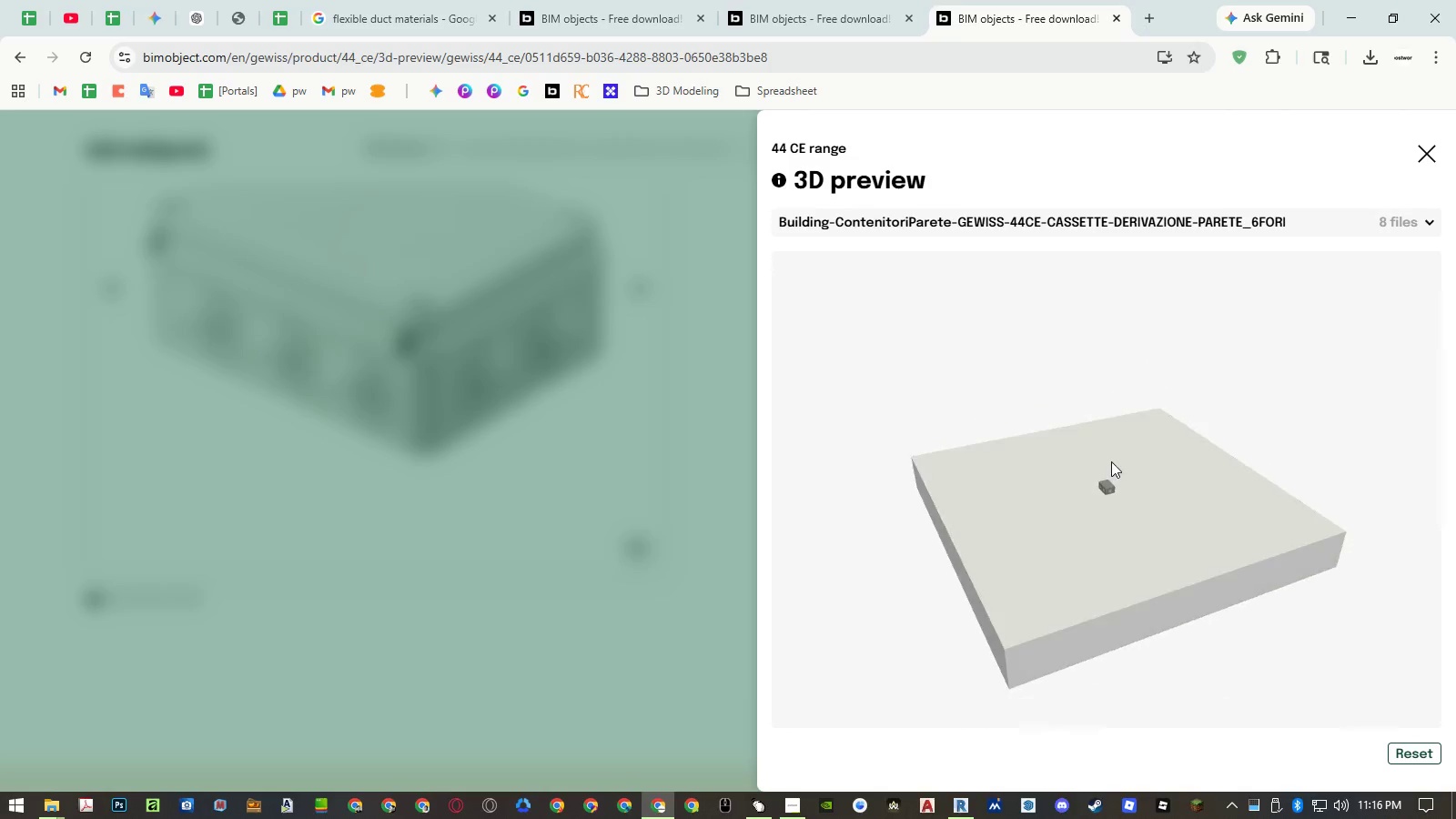 
scroll: coordinate [1112, 467], scroll_direction: up, amount: 20.0
 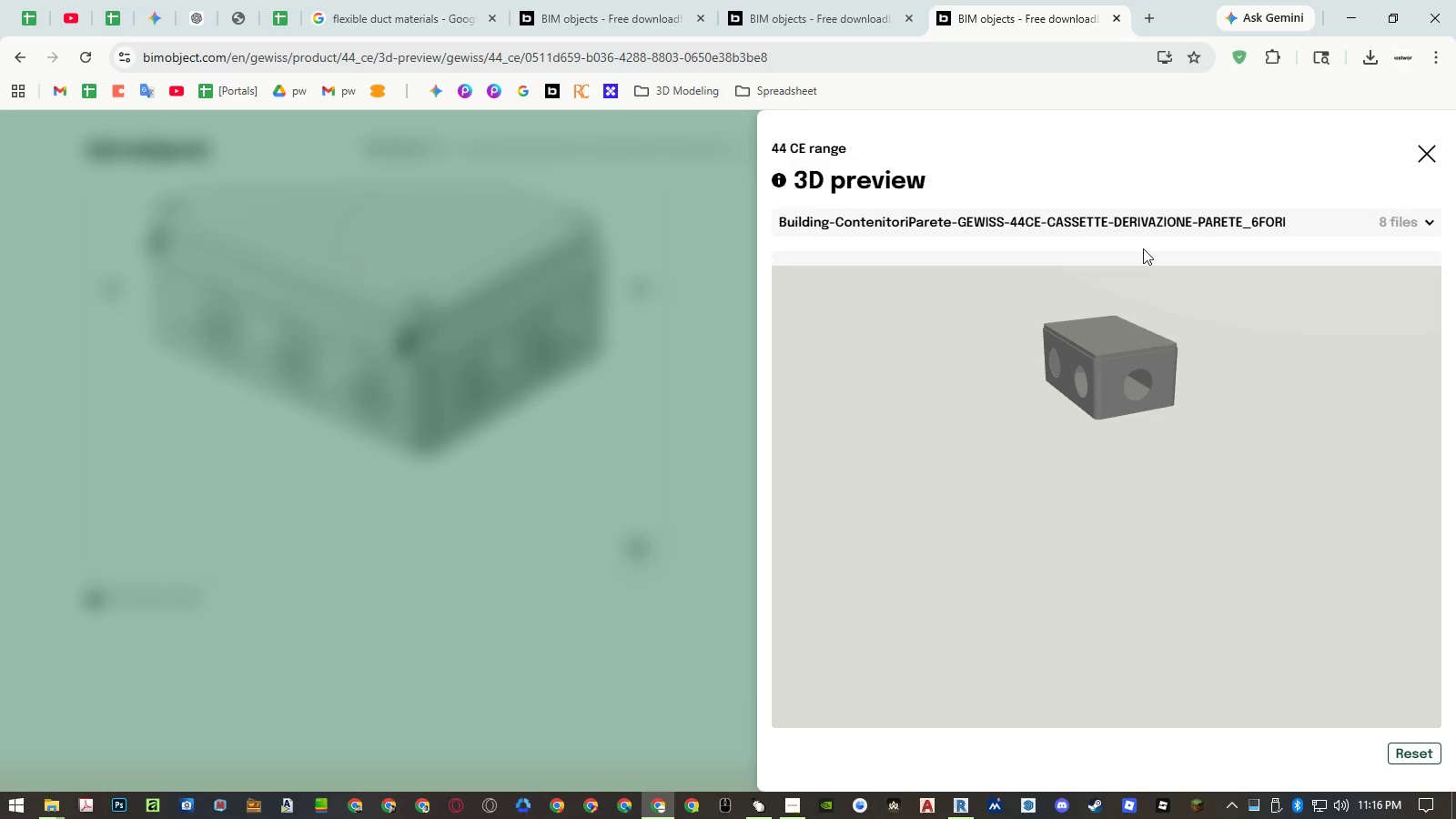 
left_click([1145, 224])
 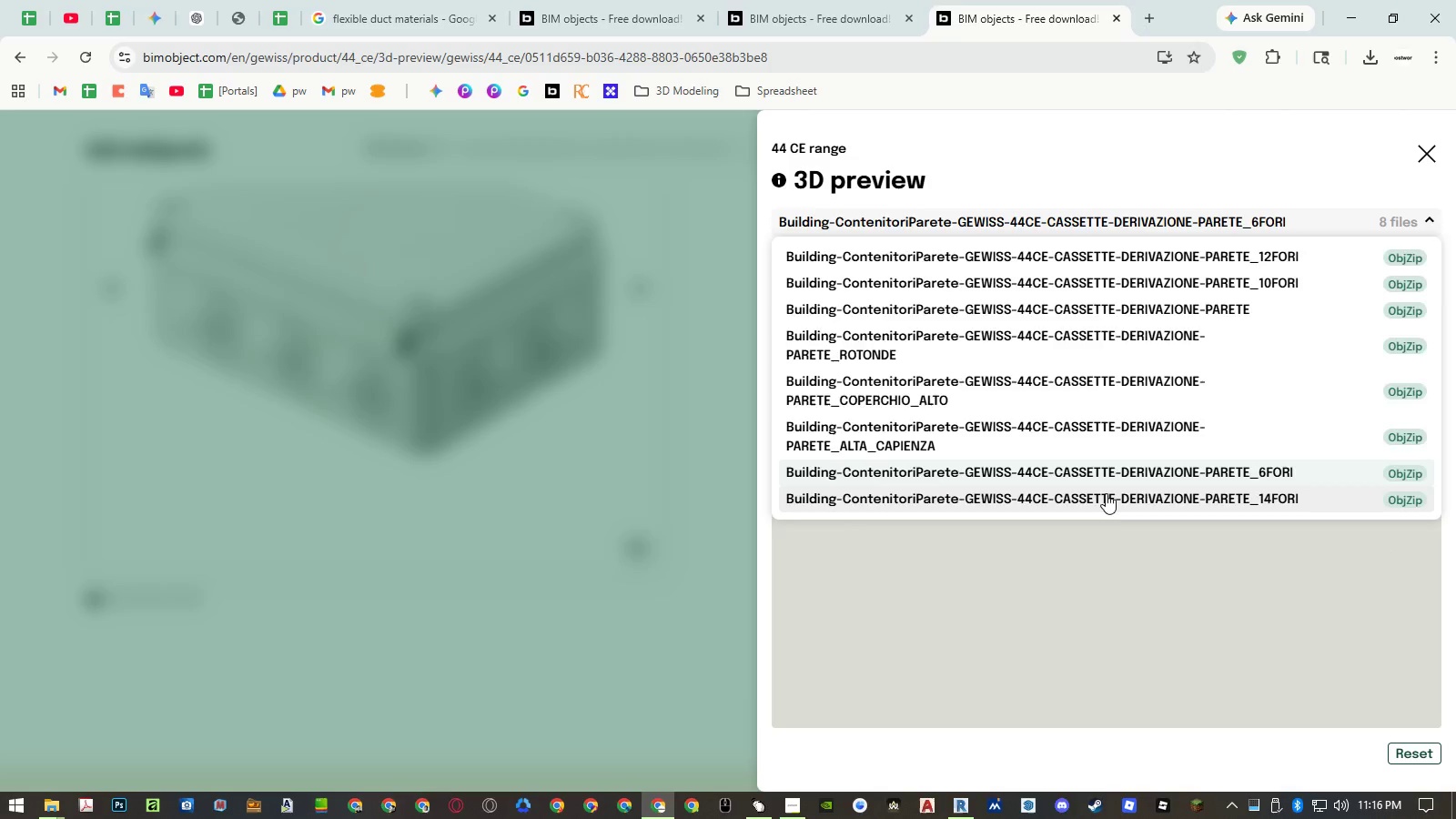 
left_click([1104, 499])
 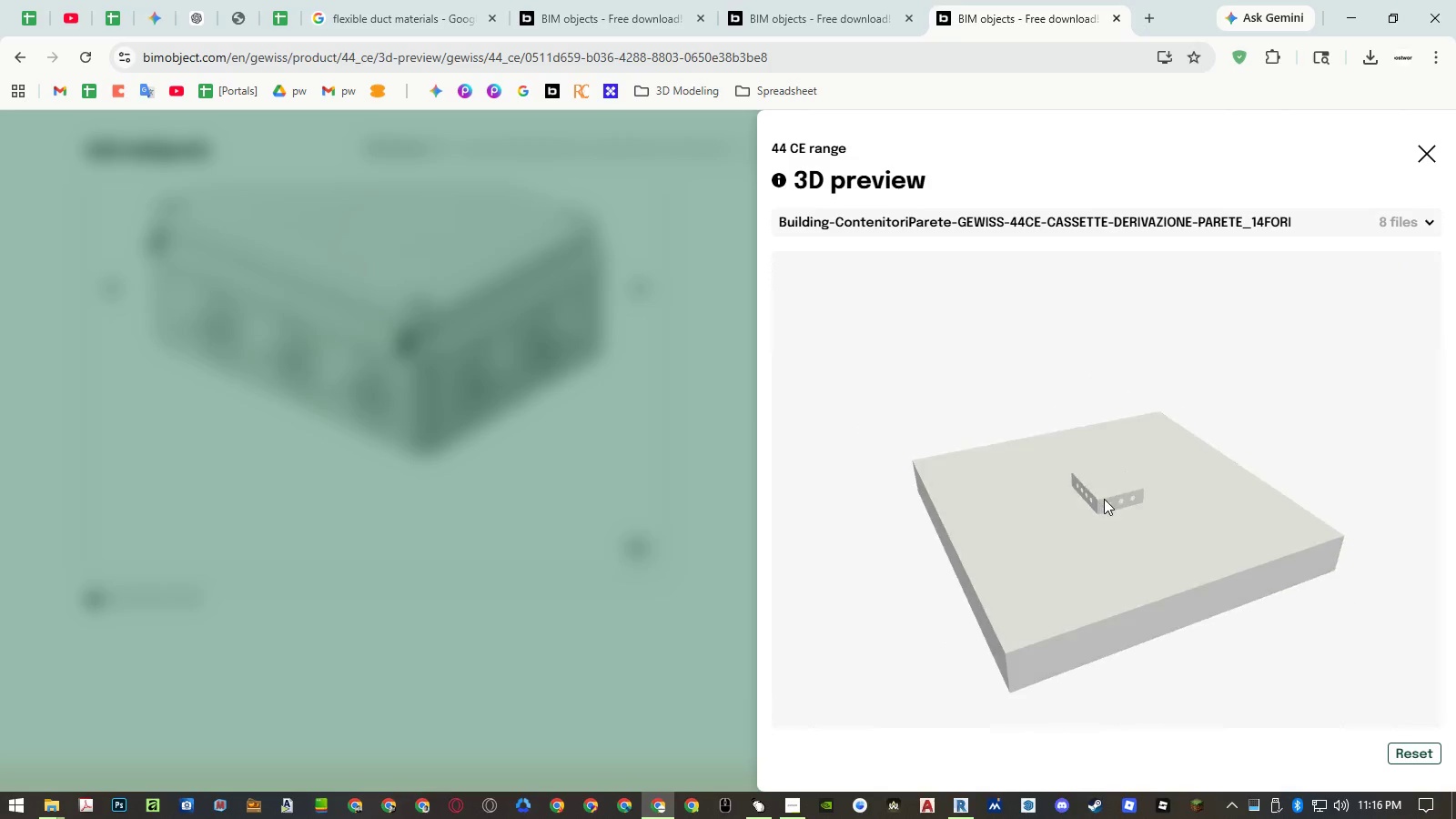 
scroll: coordinate [1105, 494], scroll_direction: up, amount: 11.0
 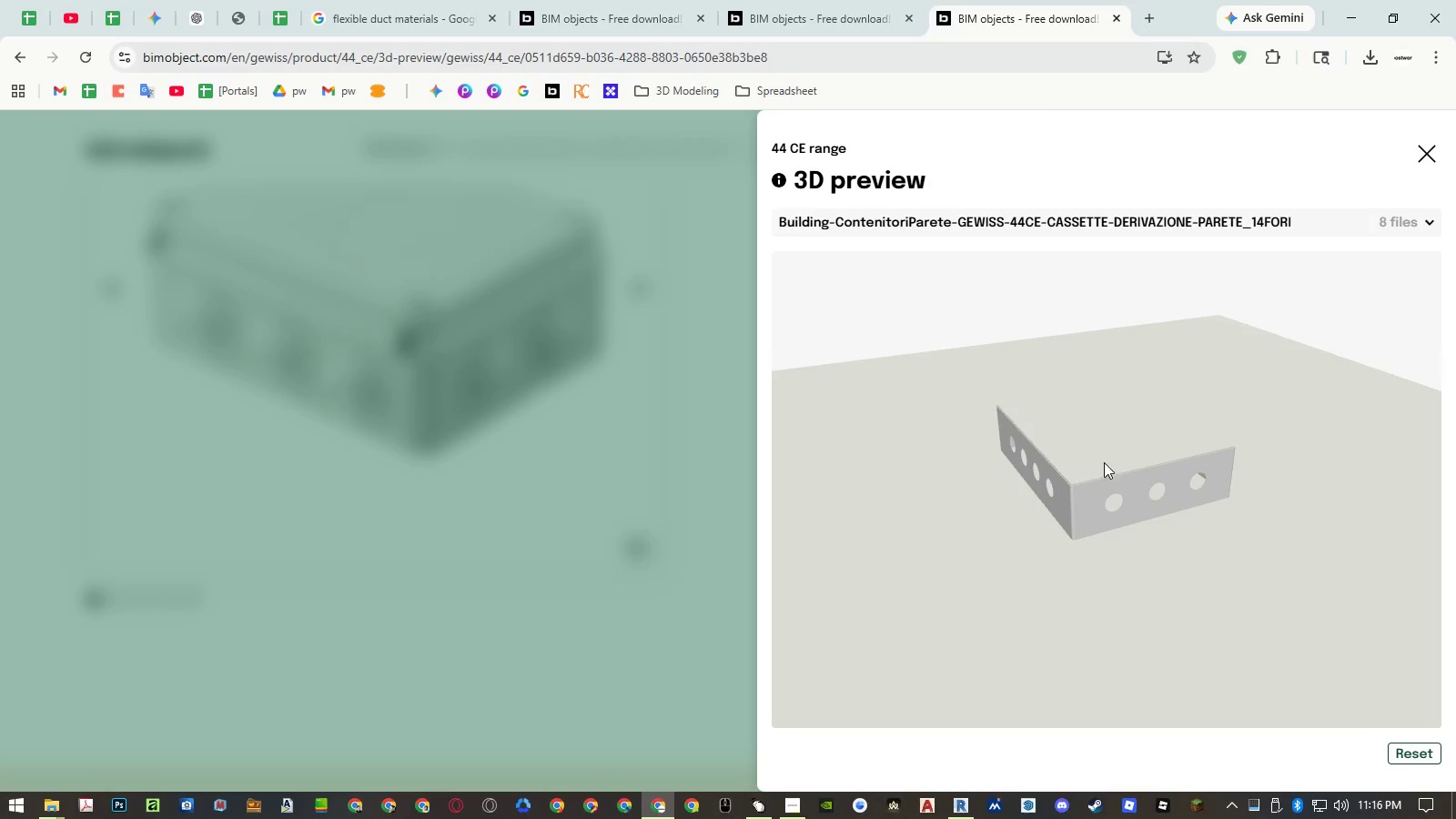 
middle_click([1040, 16])
 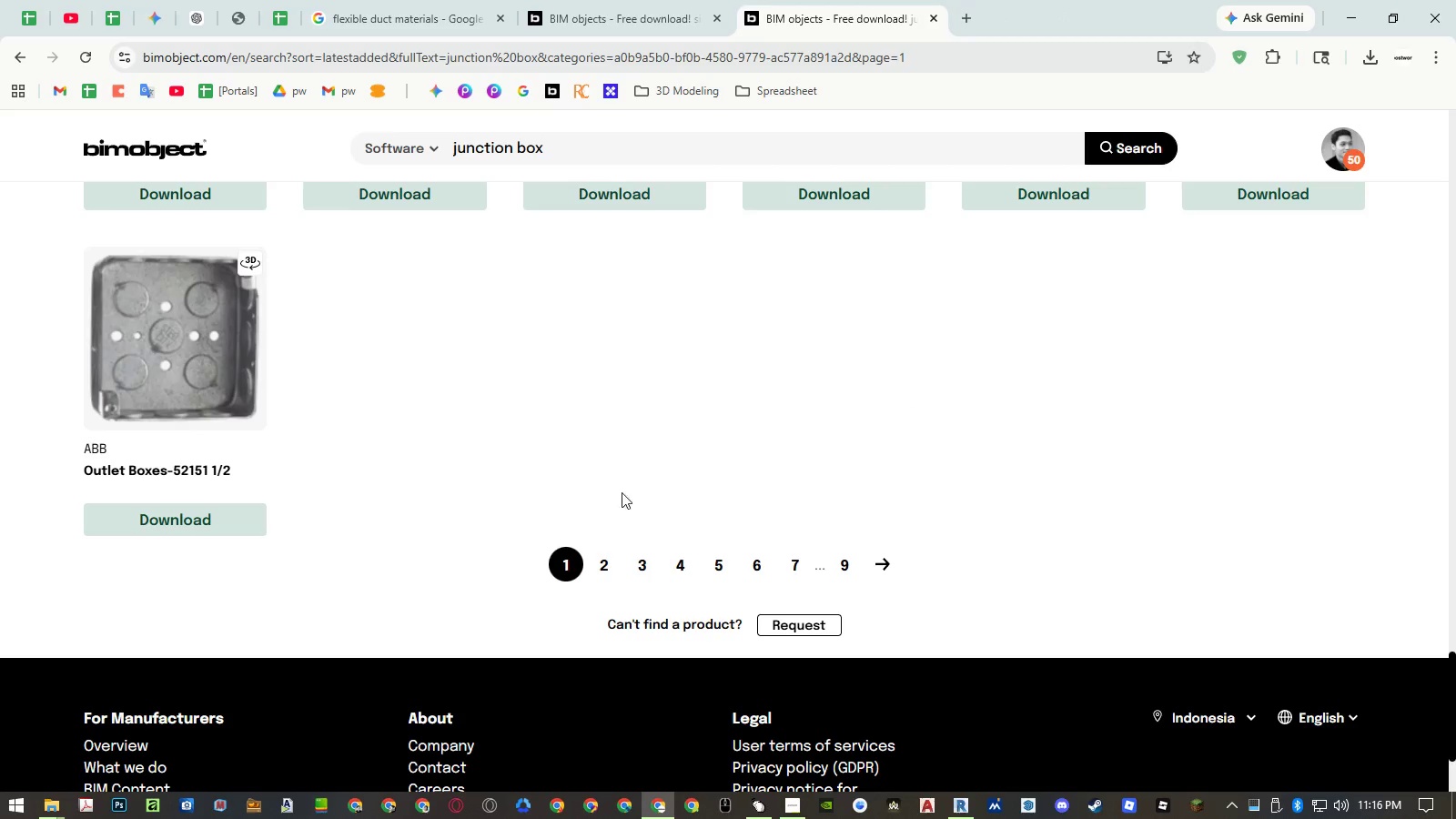 
left_click([600, 562])
 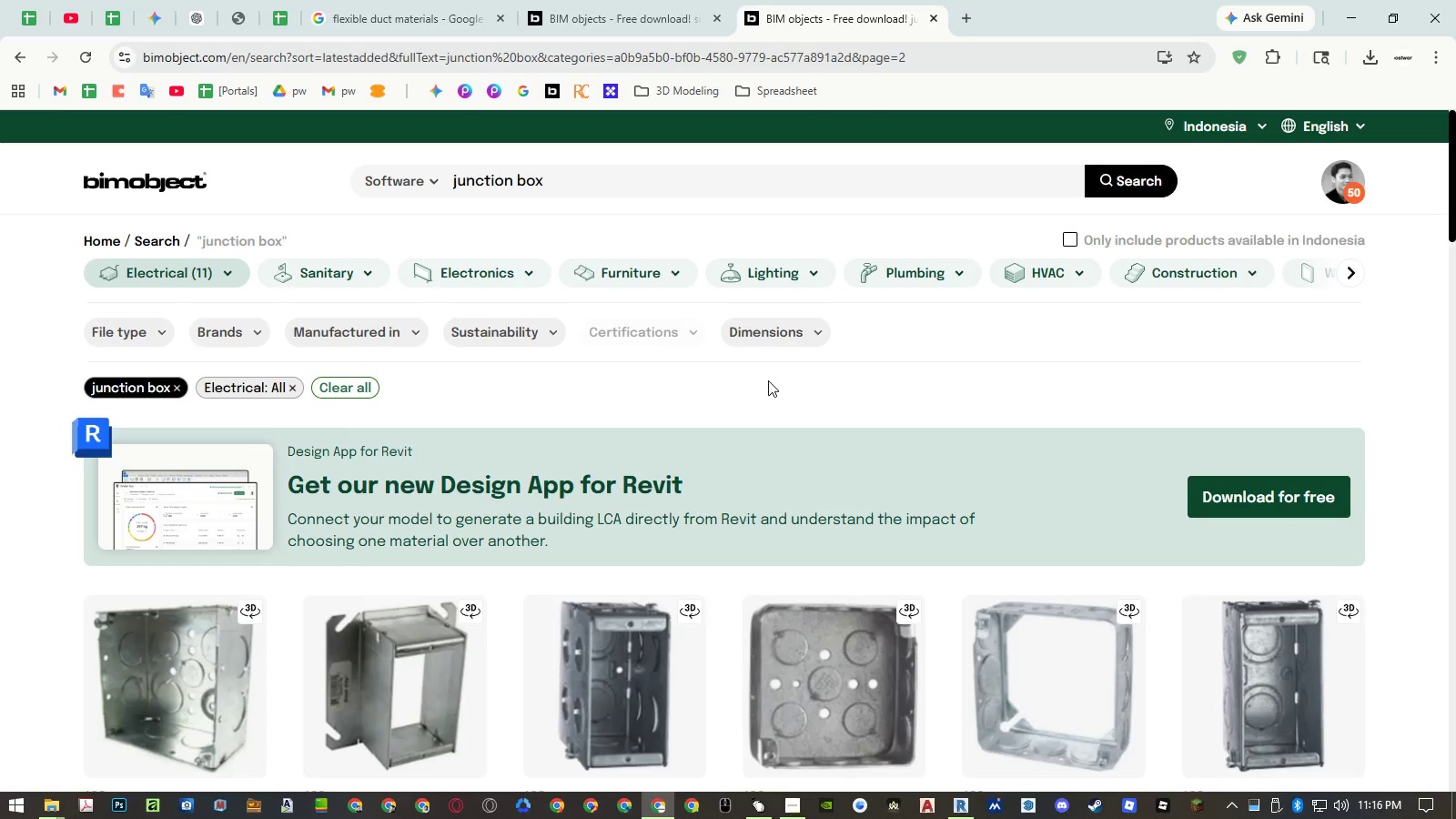 
wait(8.2)
 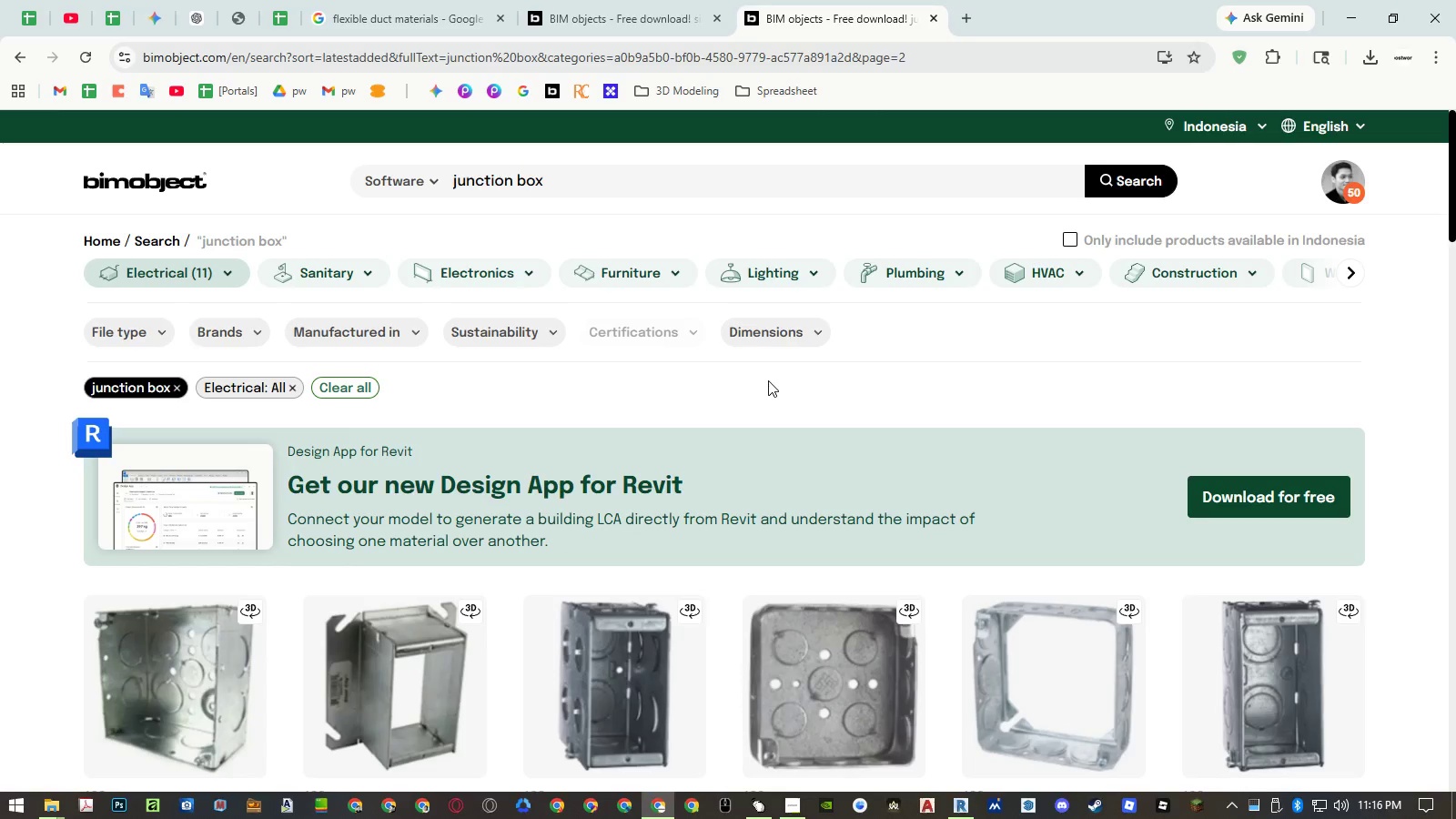 
scroll: coordinate [768, 380], scroll_direction: down, amount: 7.0
 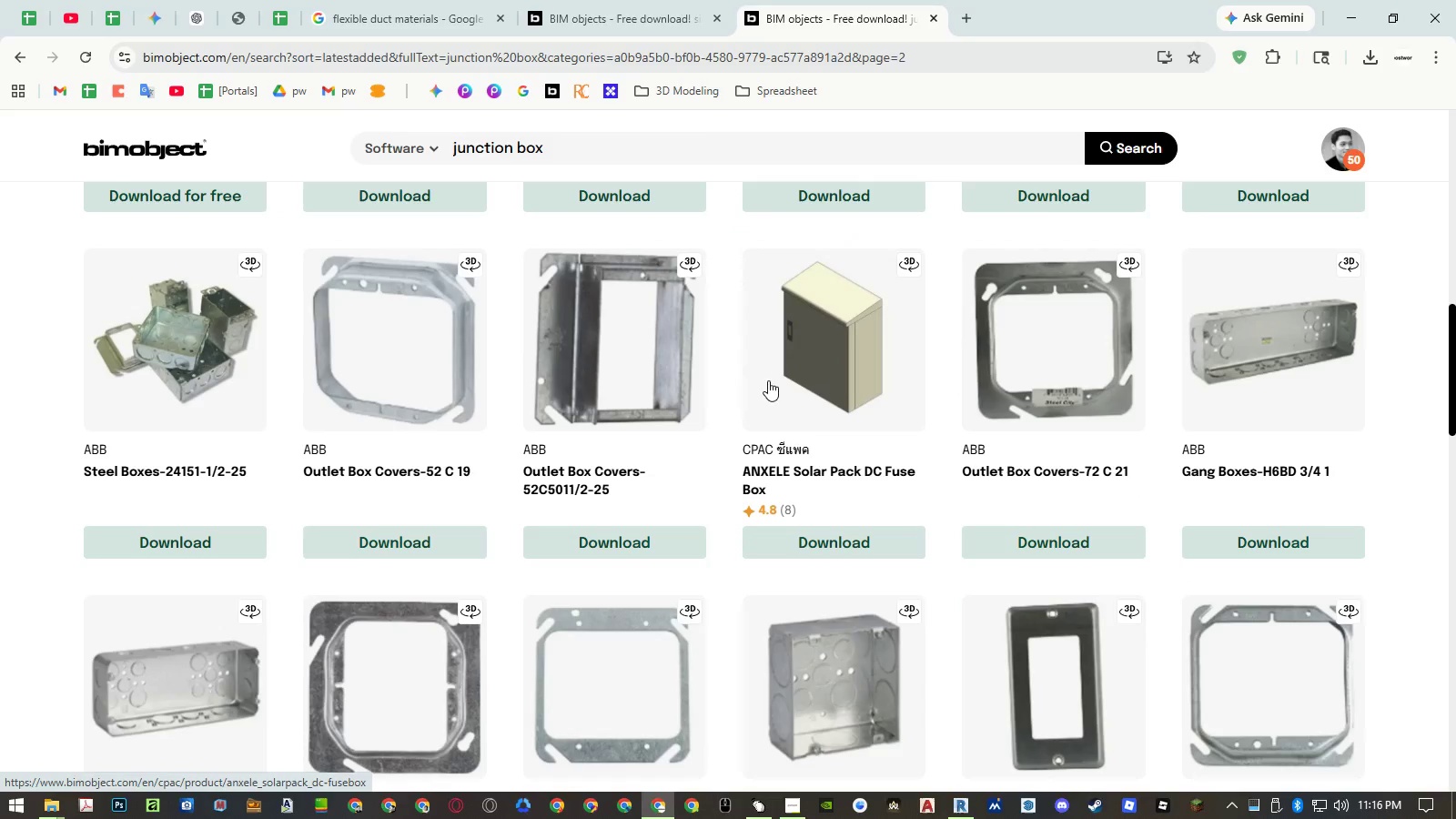 
middle_click([794, 467])
 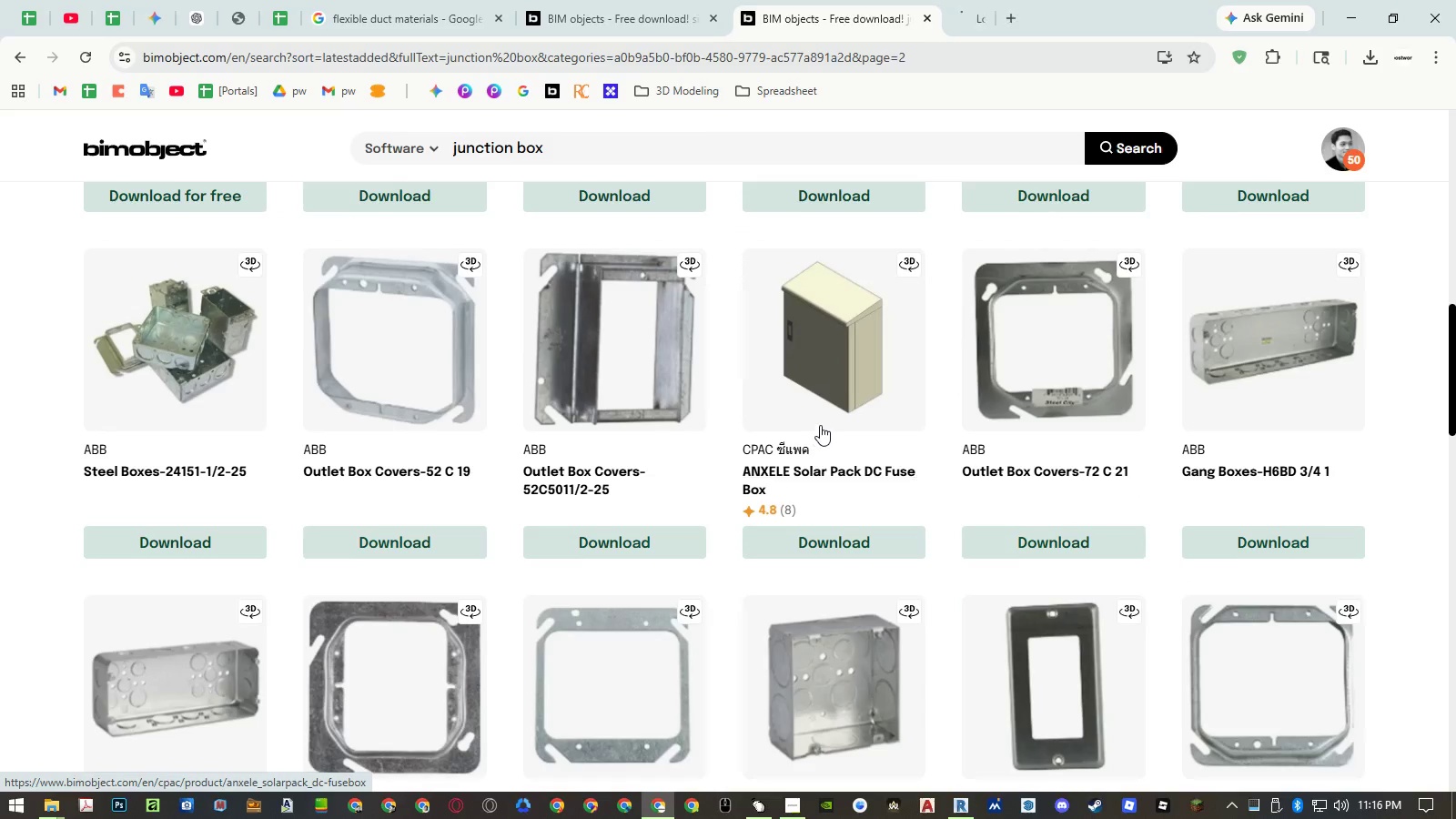 
scroll: coordinate [821, 423], scroll_direction: down, amount: 4.0
 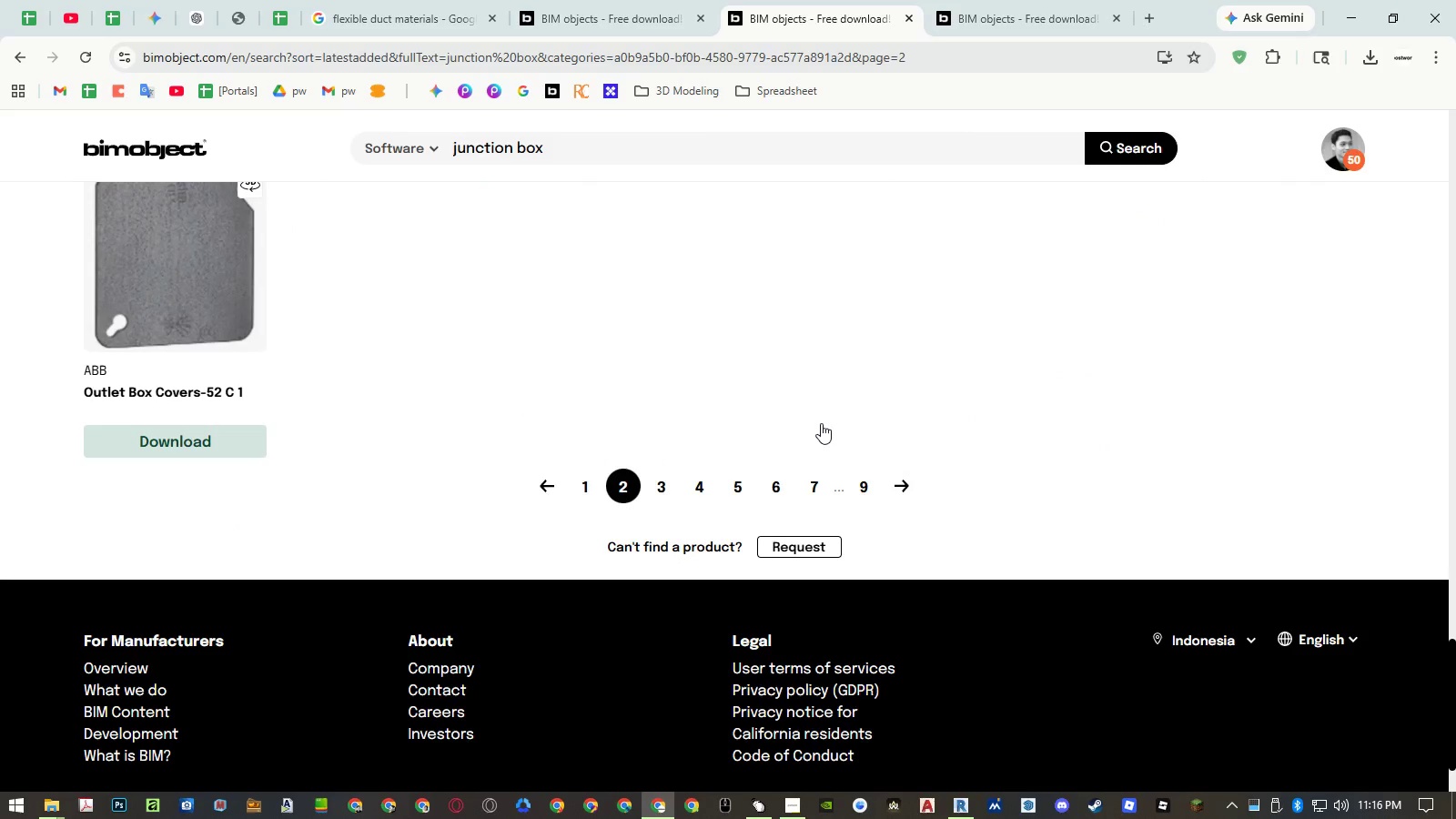 
scroll: coordinate [818, 416], scroll_direction: up, amount: 10.0
 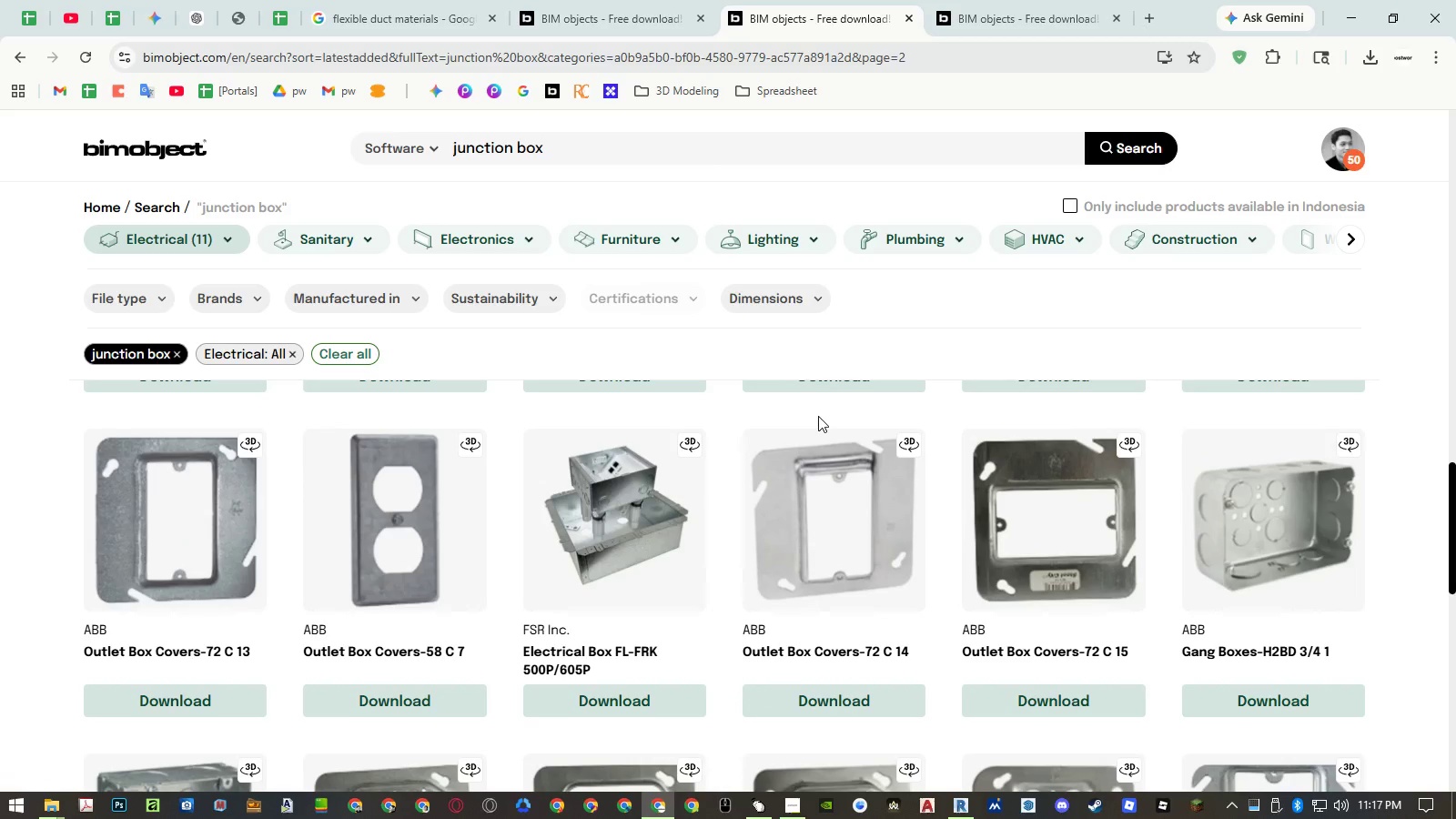 
scroll: coordinate [818, 416], scroll_direction: down, amount: 8.0
 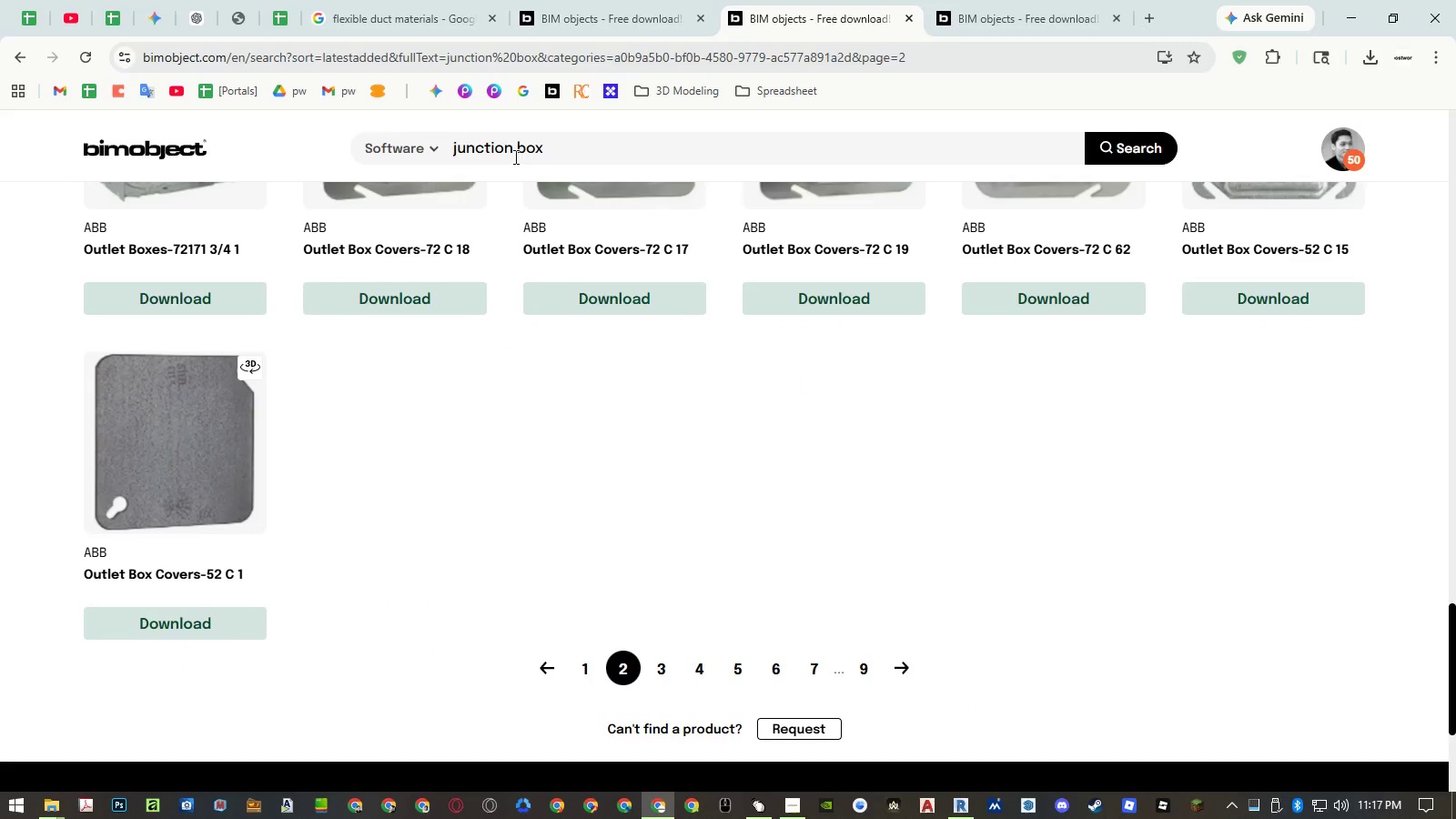 
double_click([496, 146])
 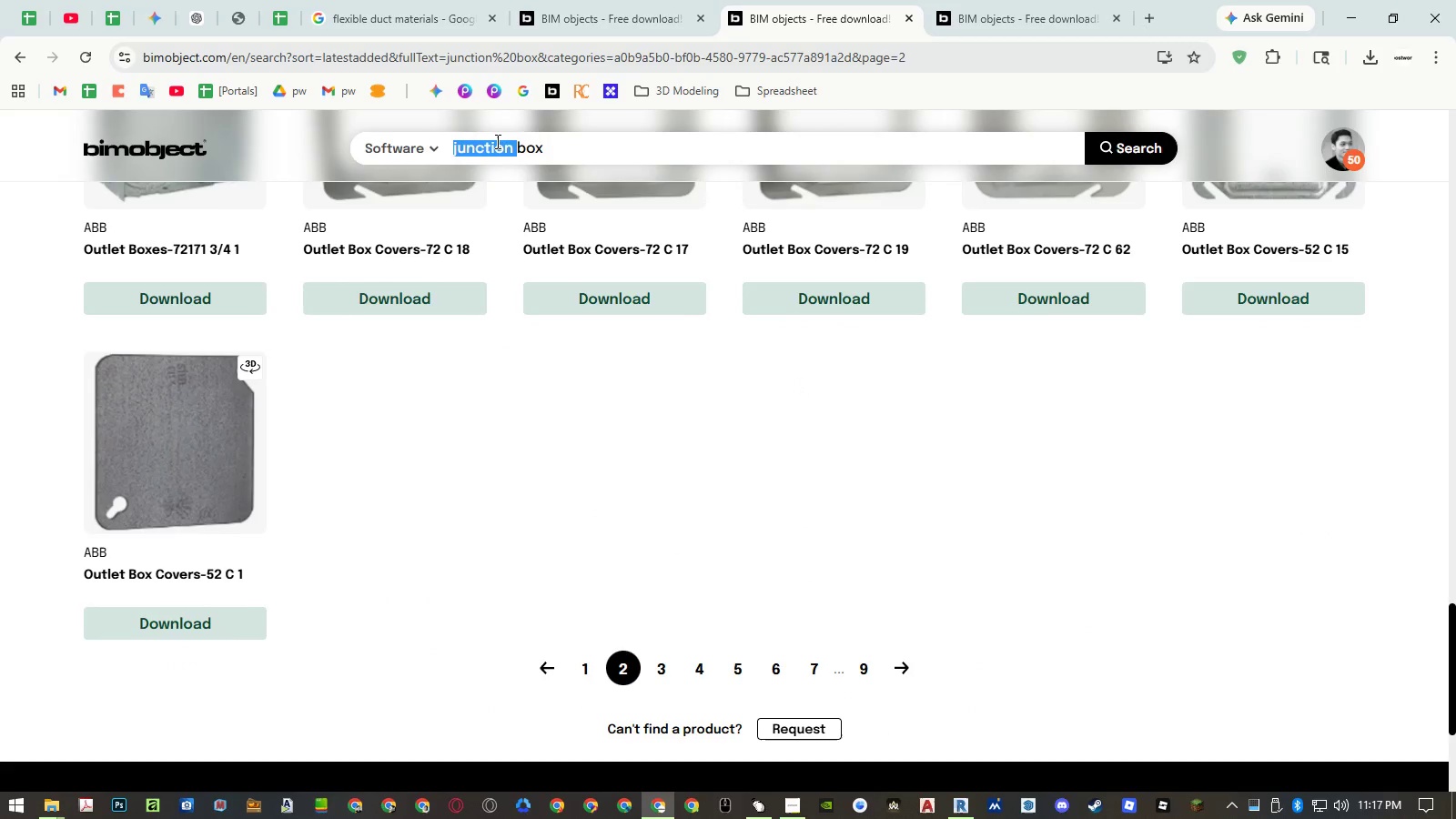 
key(Backspace)
 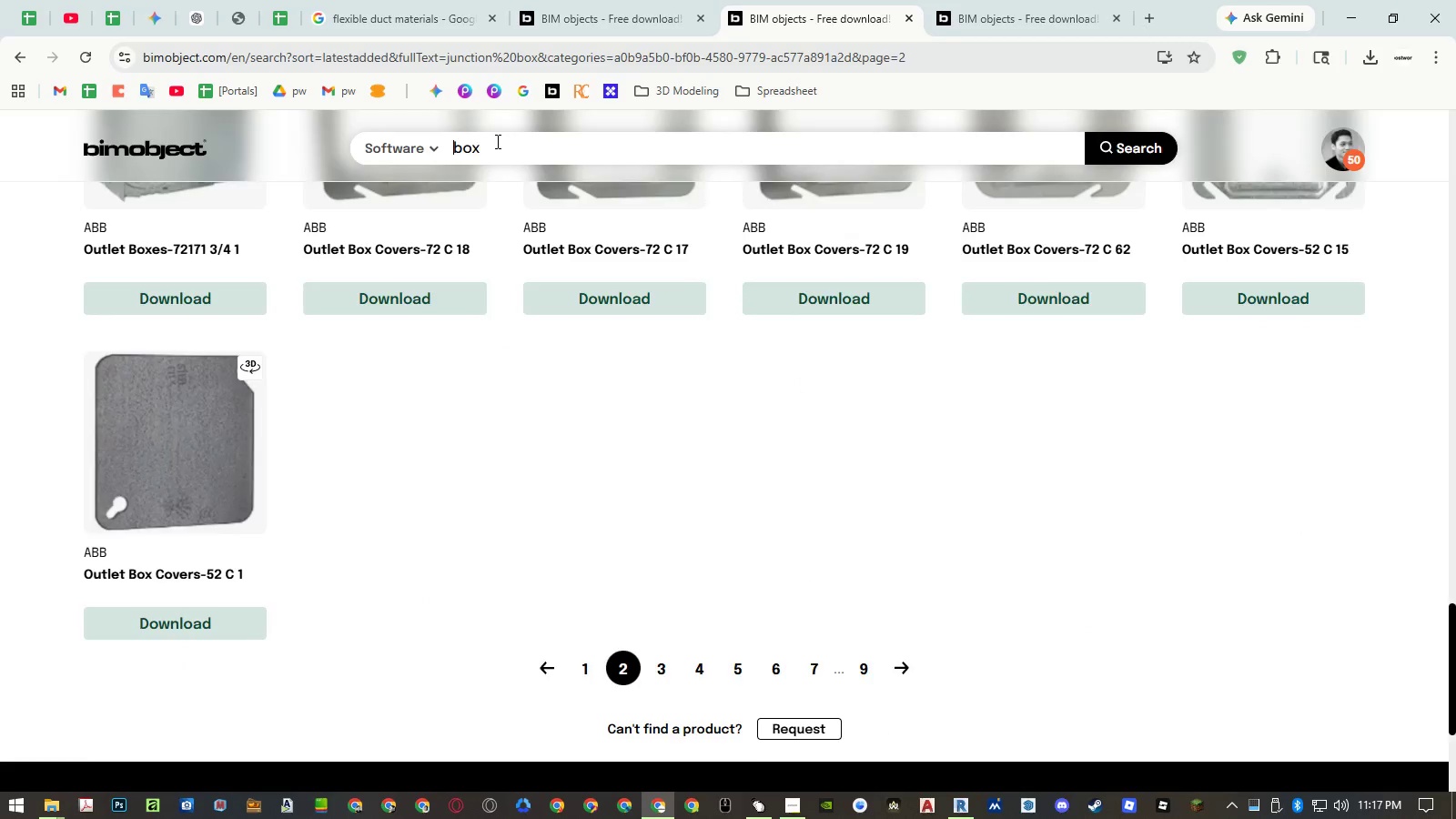 
key(Enter)
 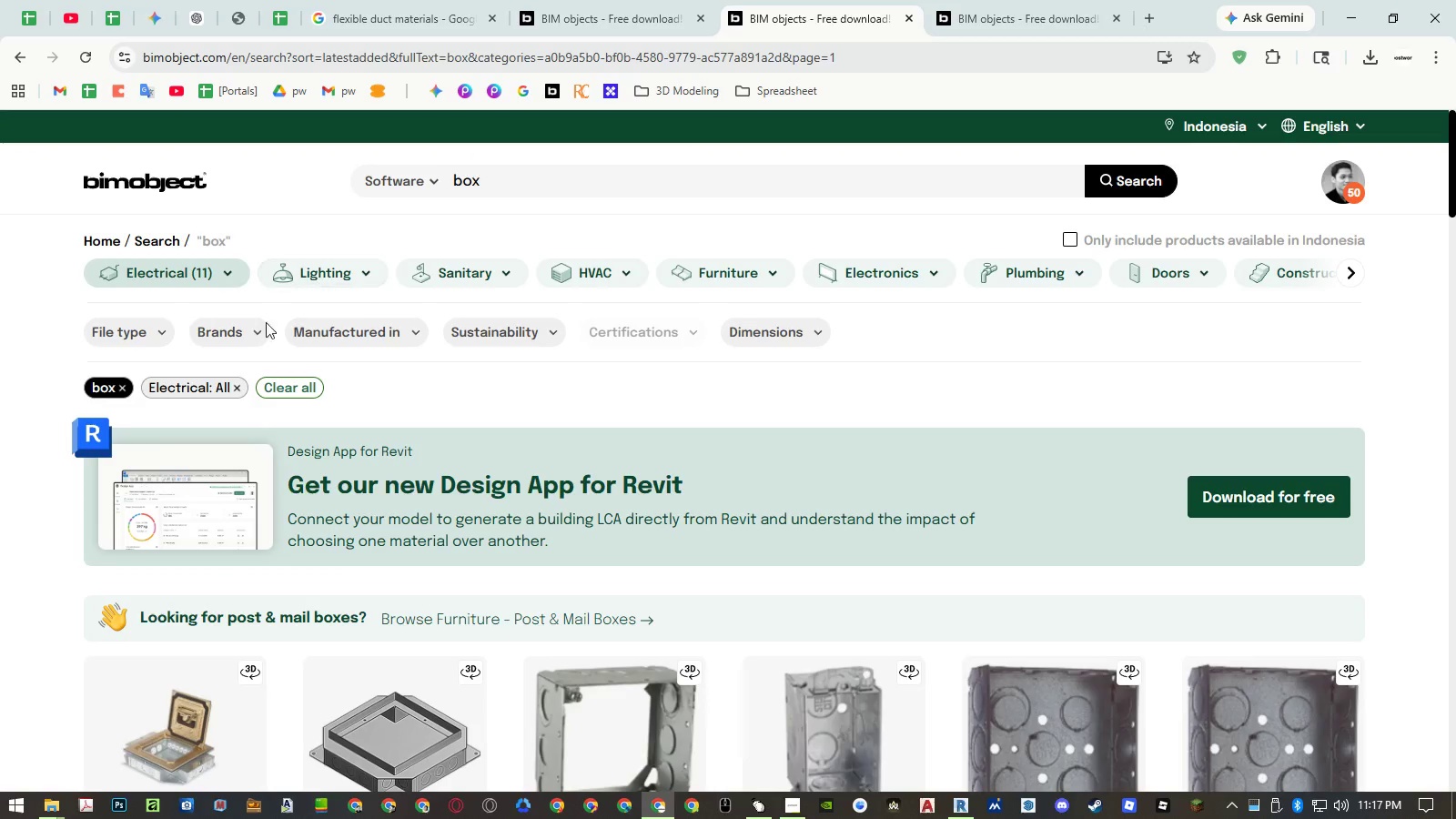 
scroll: coordinate [607, 348], scroll_direction: down, amount: 8.0
 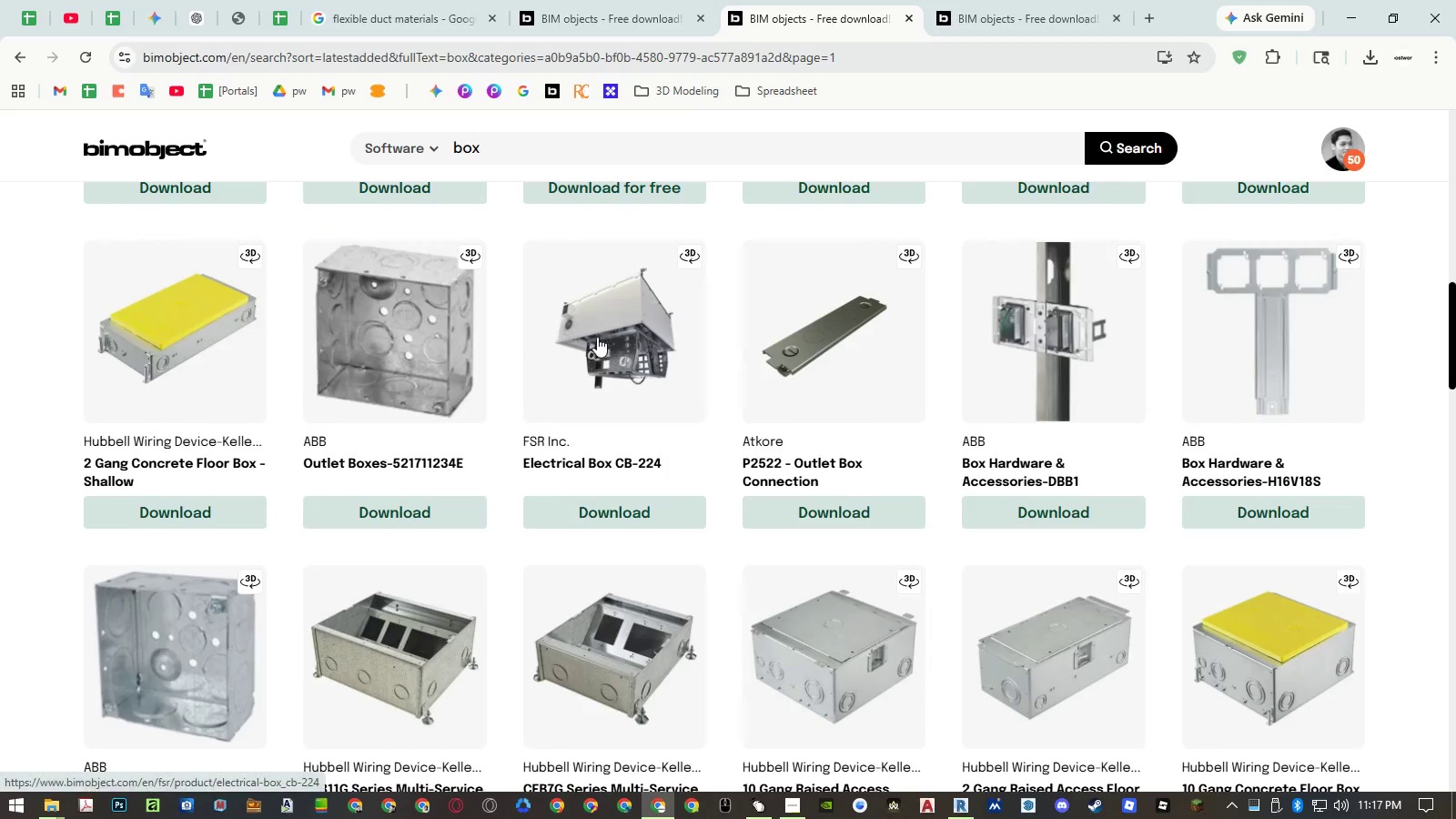 
scroll: coordinate [596, 333], scroll_direction: up, amount: 13.0
 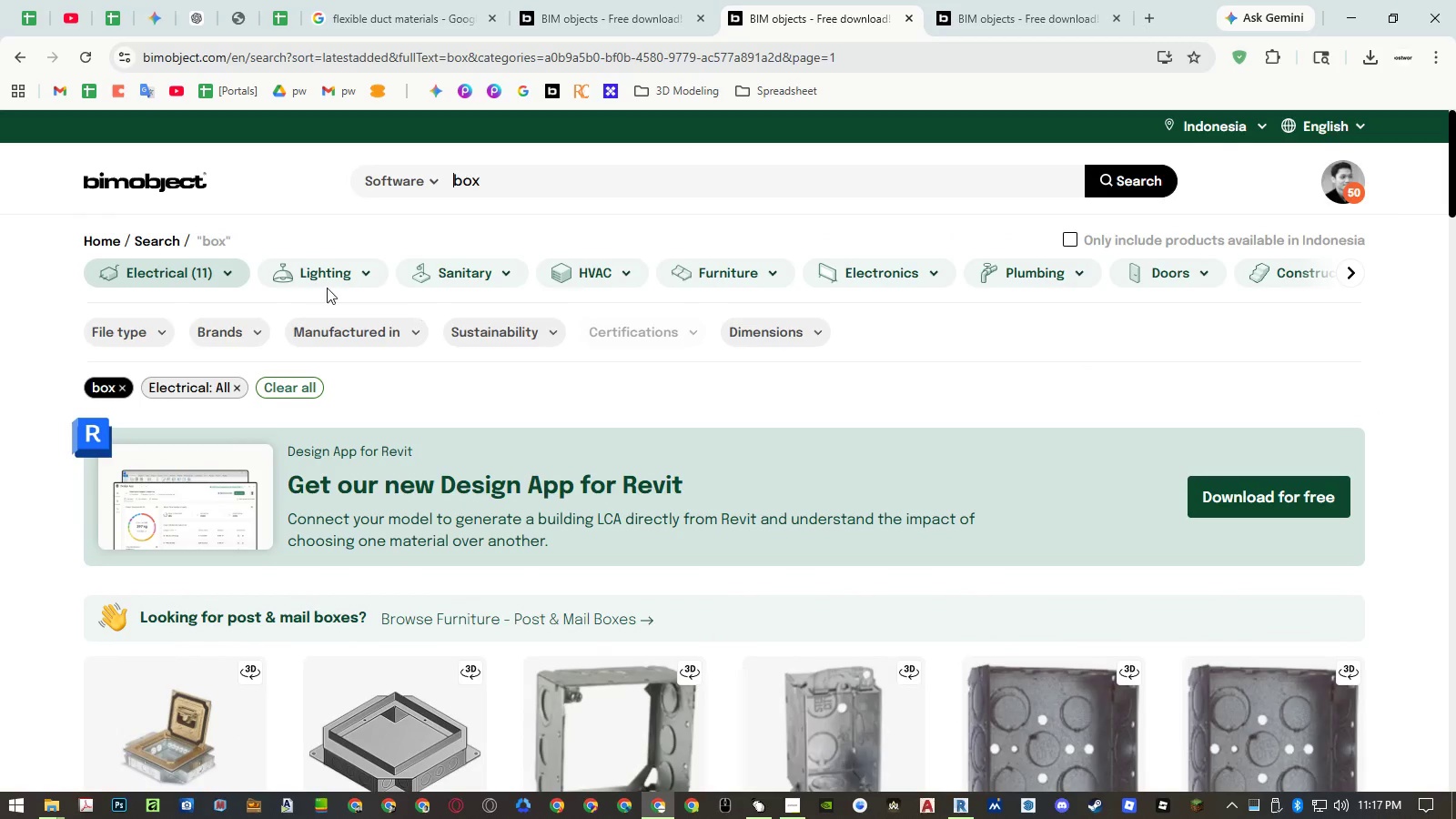 
left_click([194, 267])
 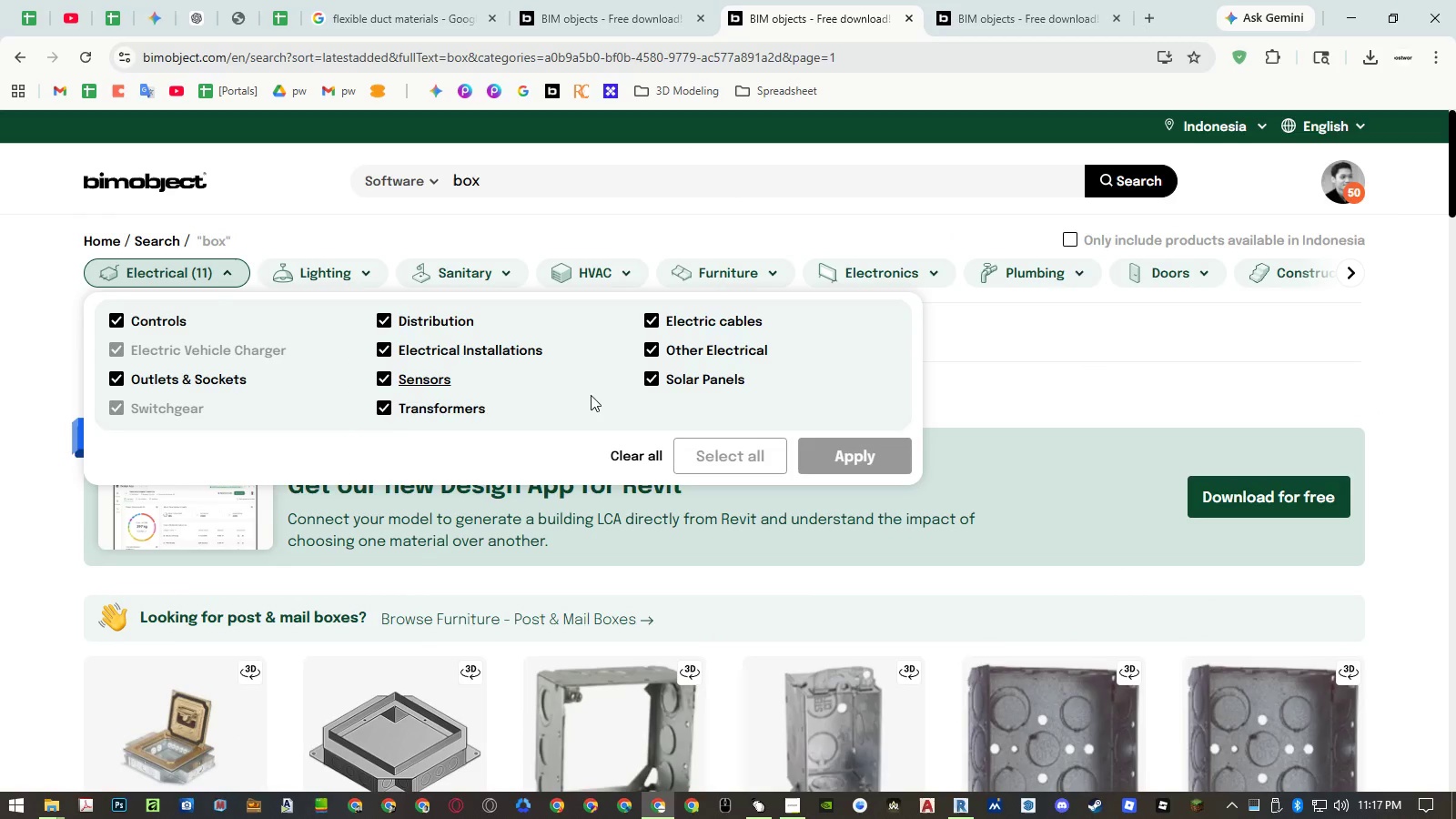 
left_click([653, 453])
 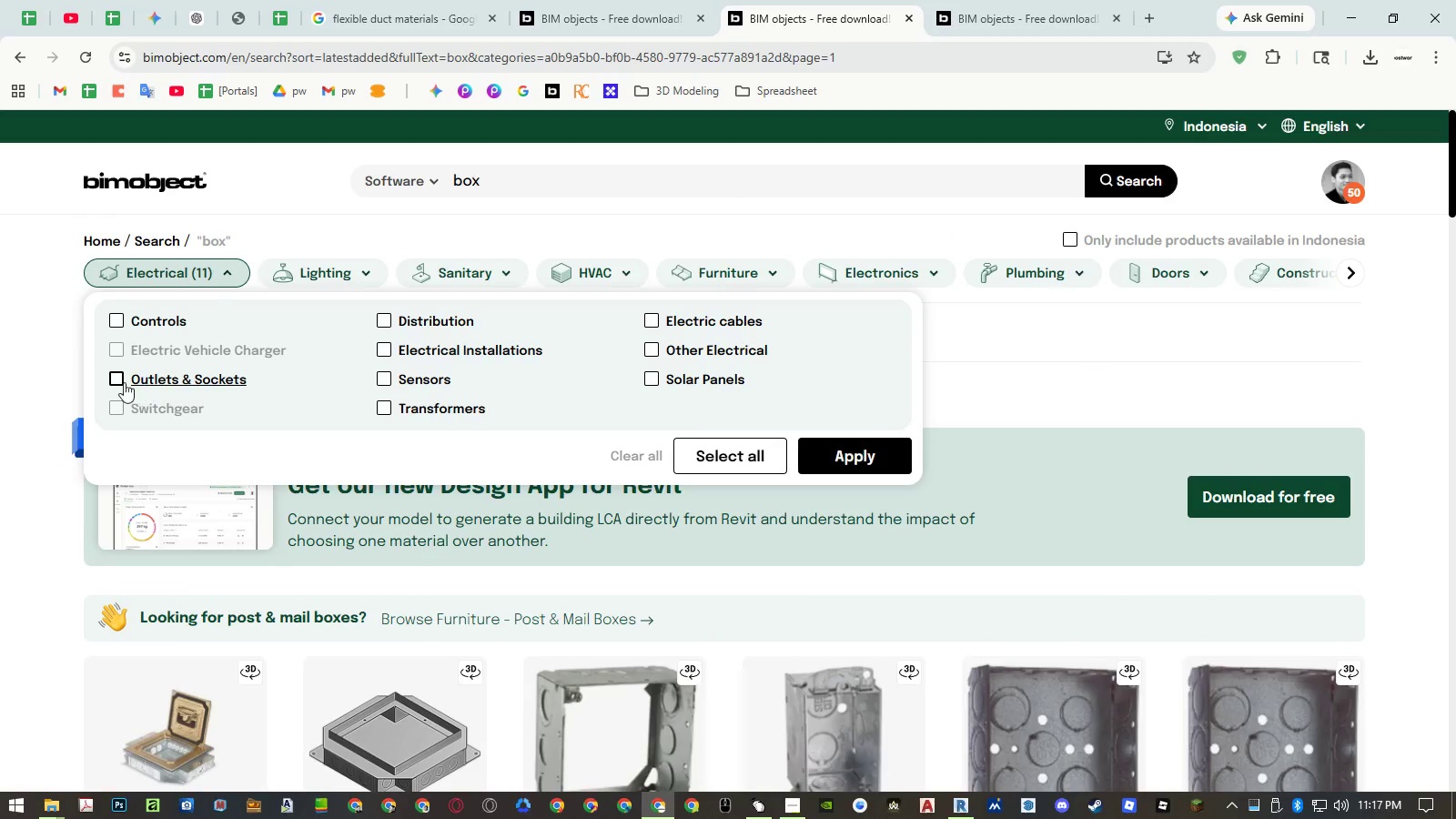 
left_click([119, 382])
 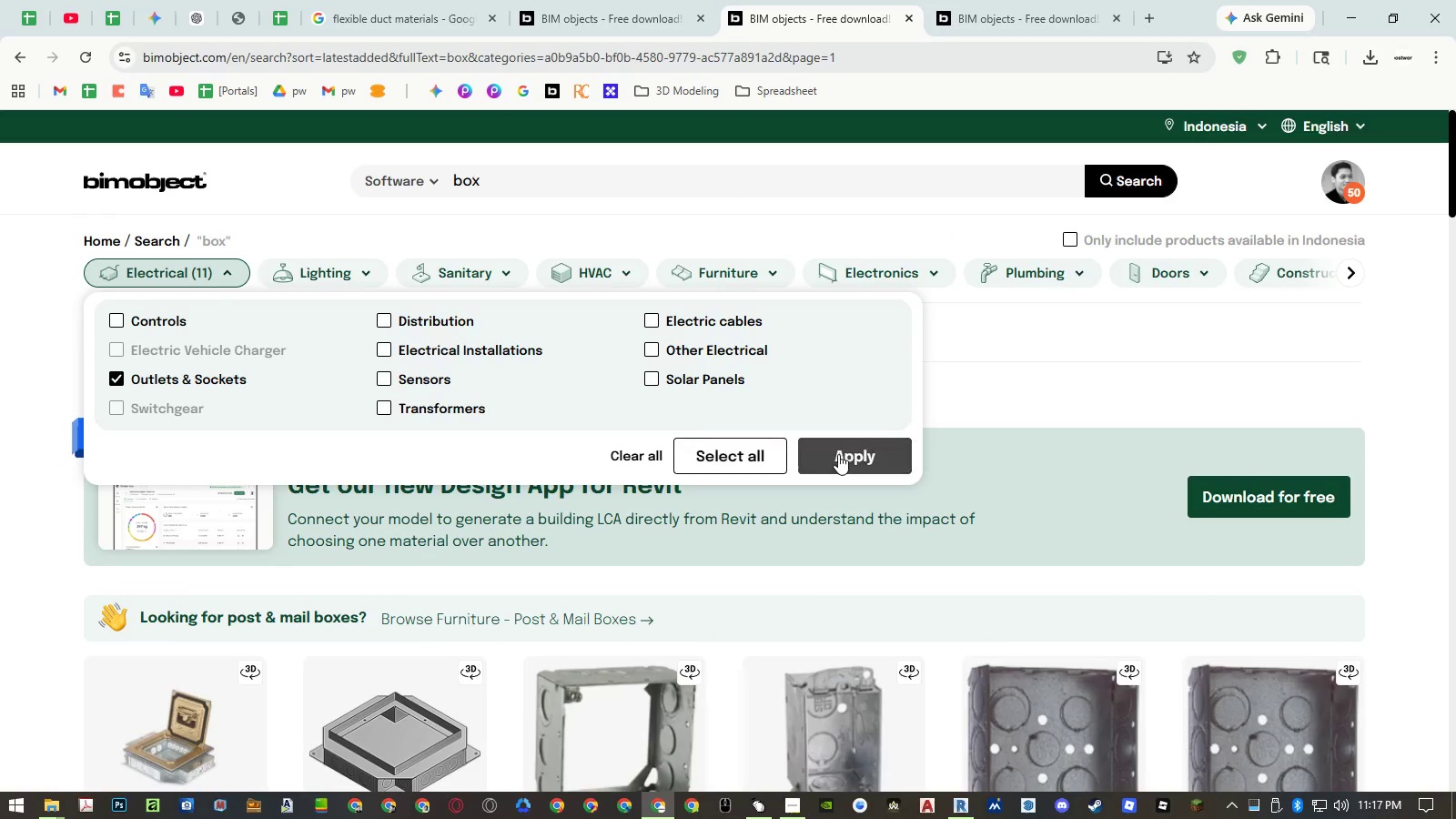 
left_click([841, 454])
 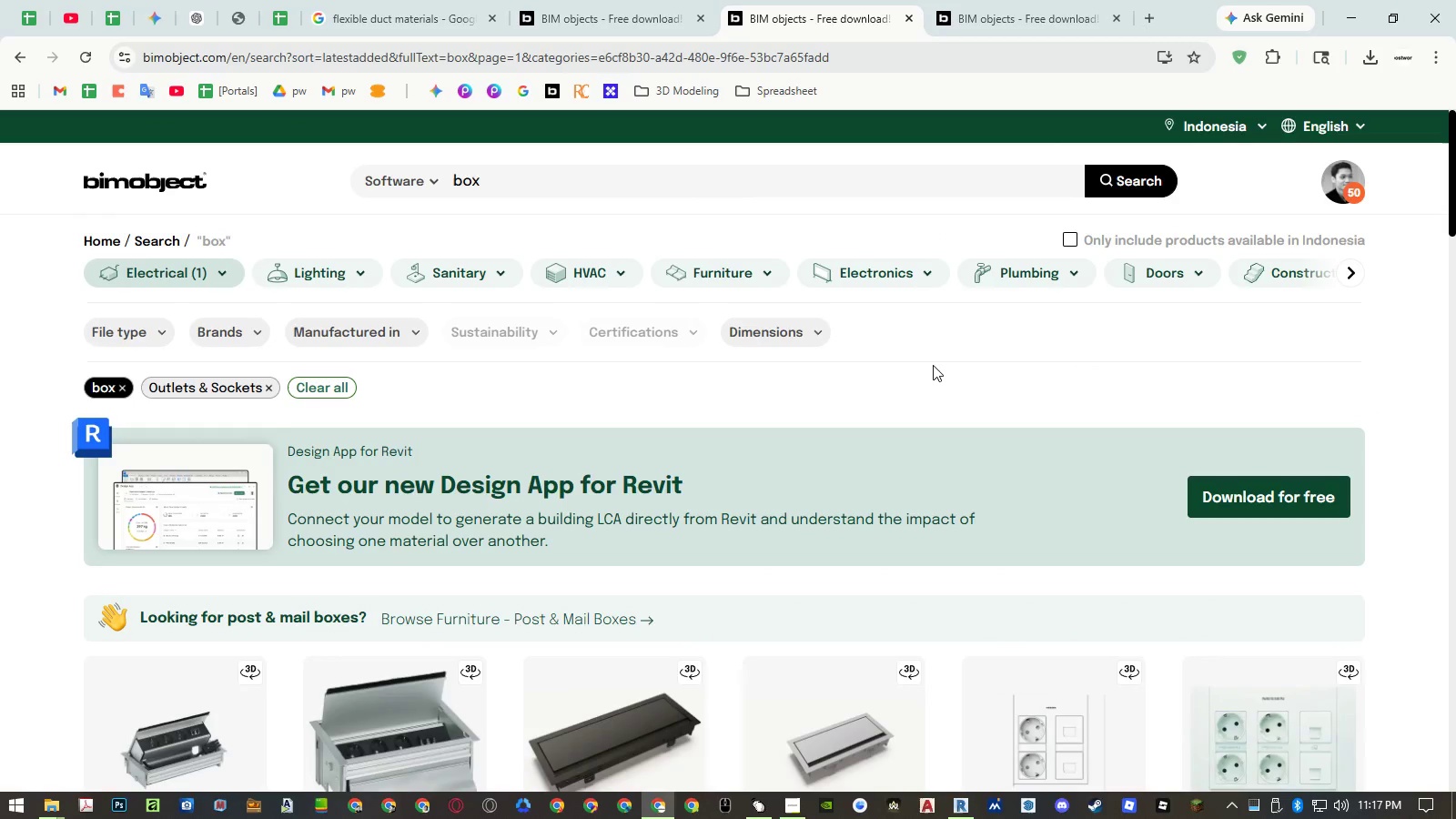 
scroll: coordinate [928, 350], scroll_direction: down, amount: 24.0
 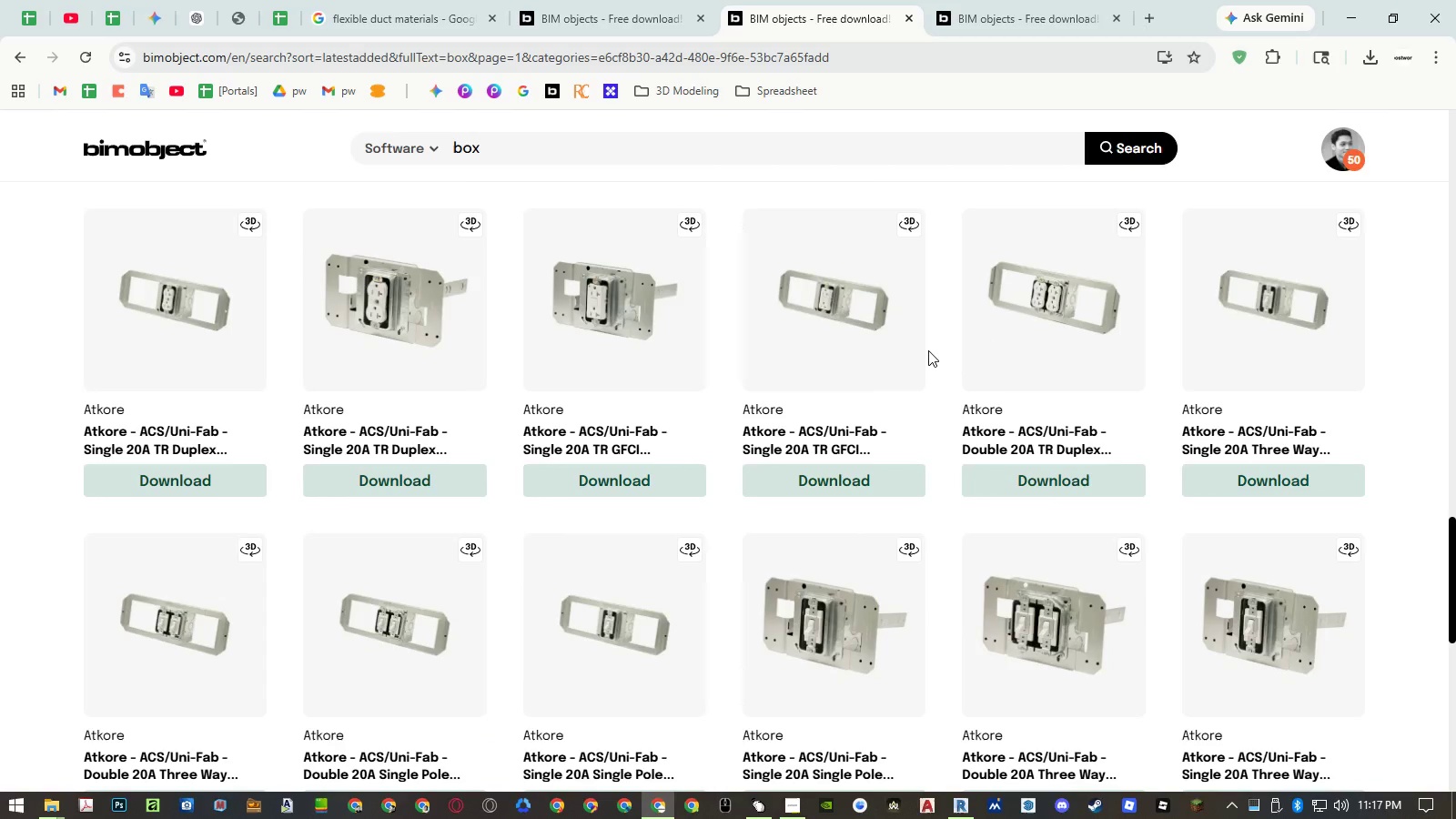 
scroll: coordinate [928, 350], scroll_direction: down, amount: 7.0
 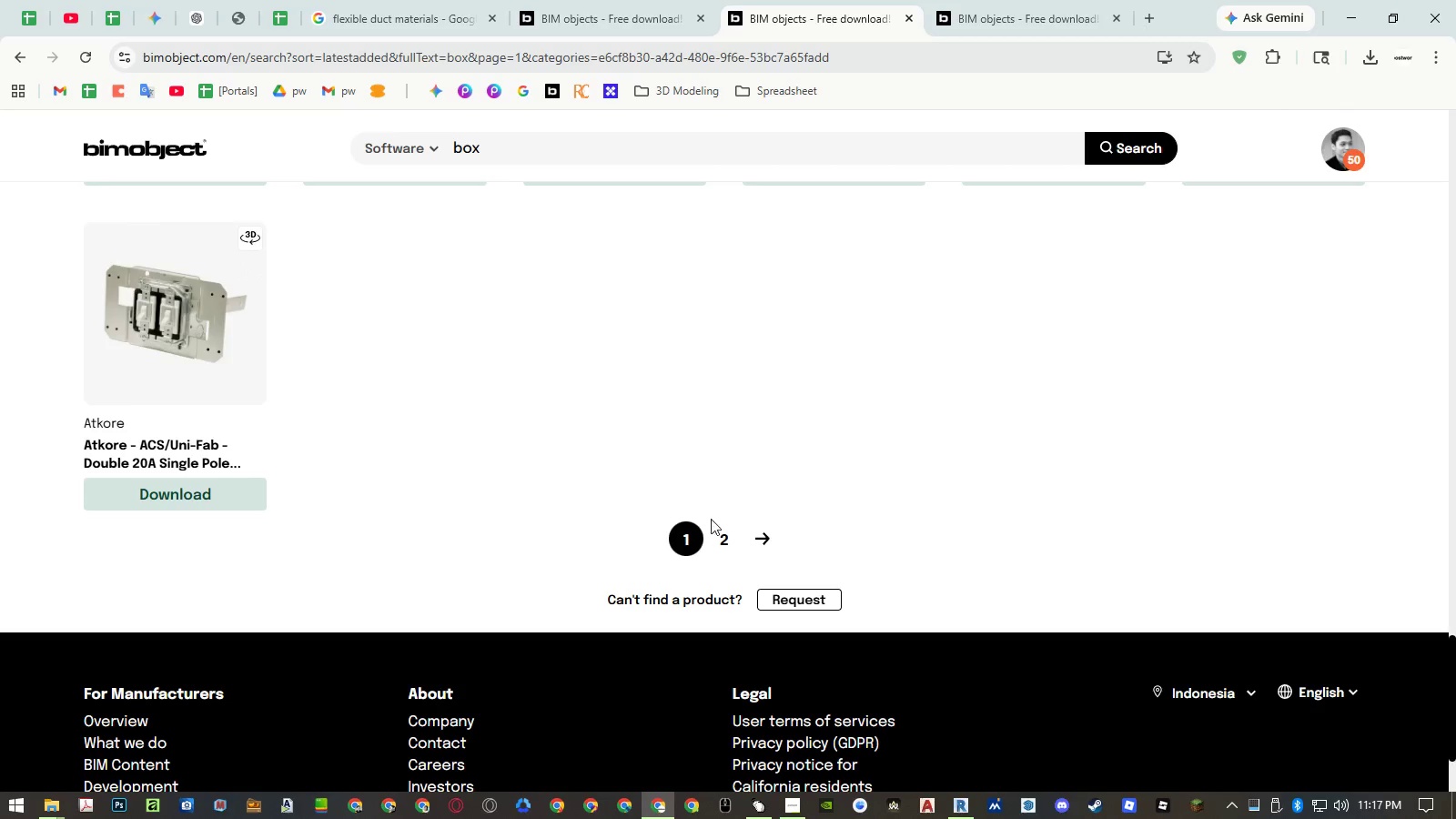 
left_click([716, 534])
 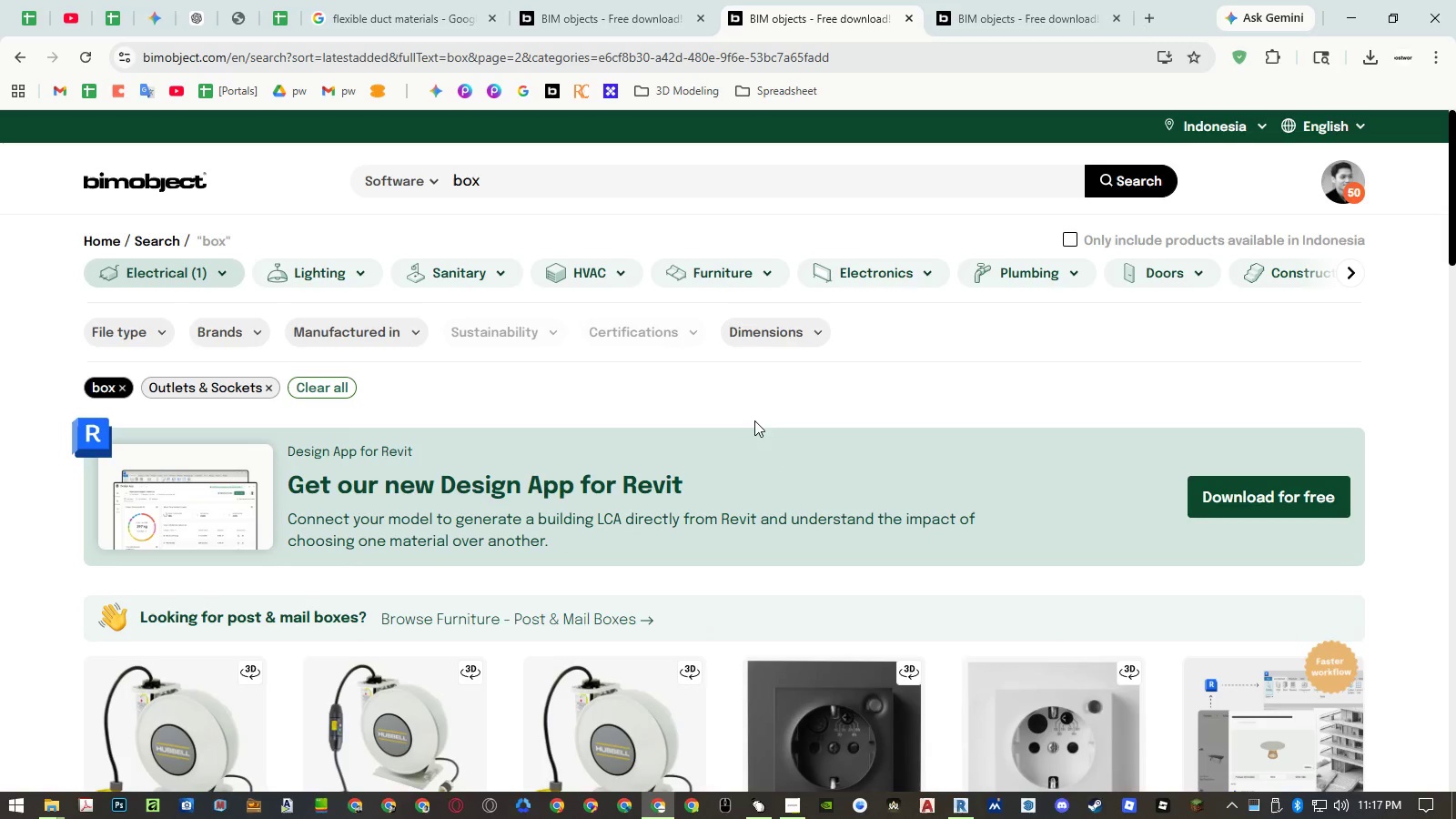 
scroll: coordinate [695, 394], scroll_direction: down, amount: 15.0
 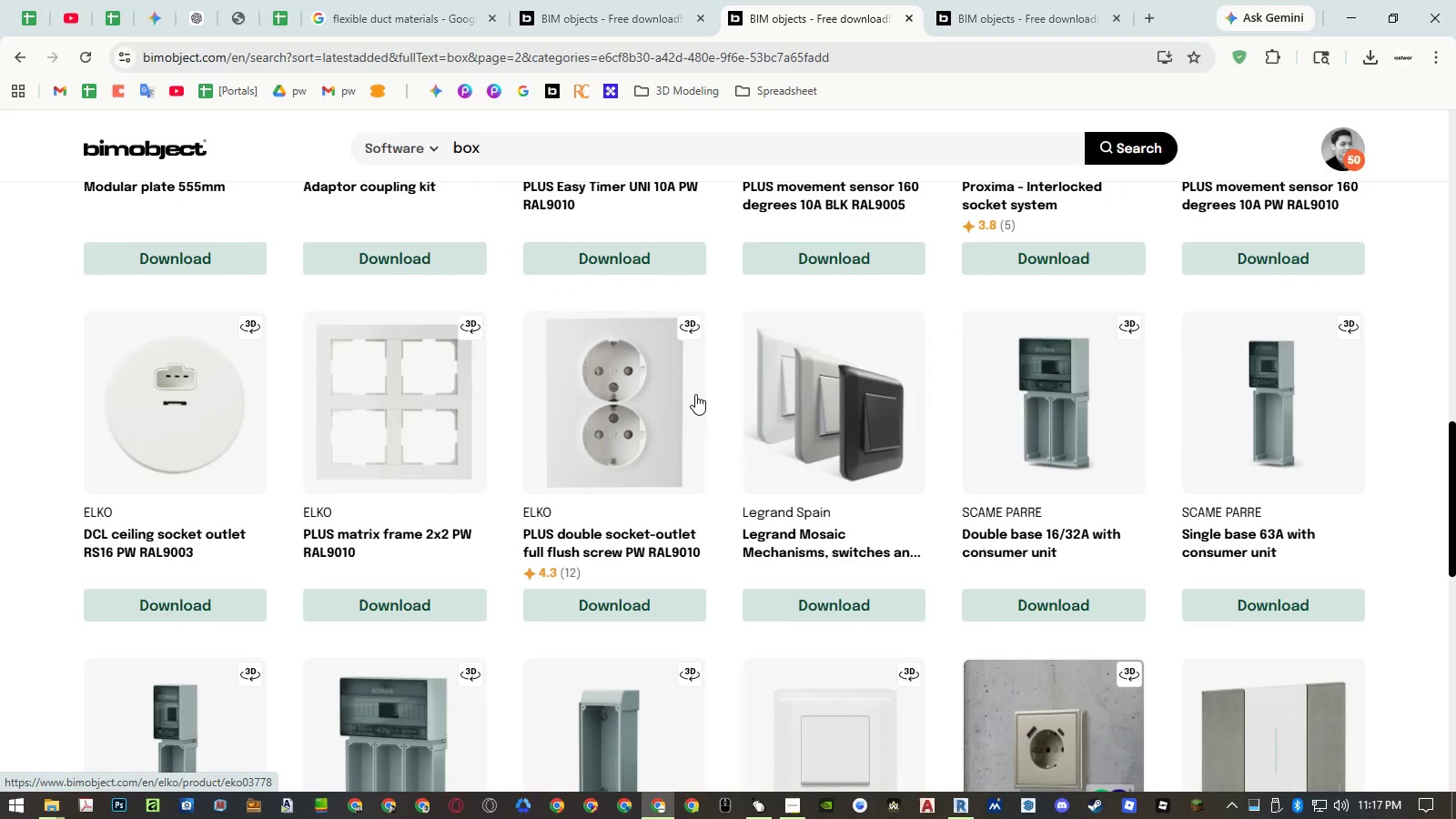 
scroll: coordinate [755, 355], scroll_direction: down, amount: 5.0
 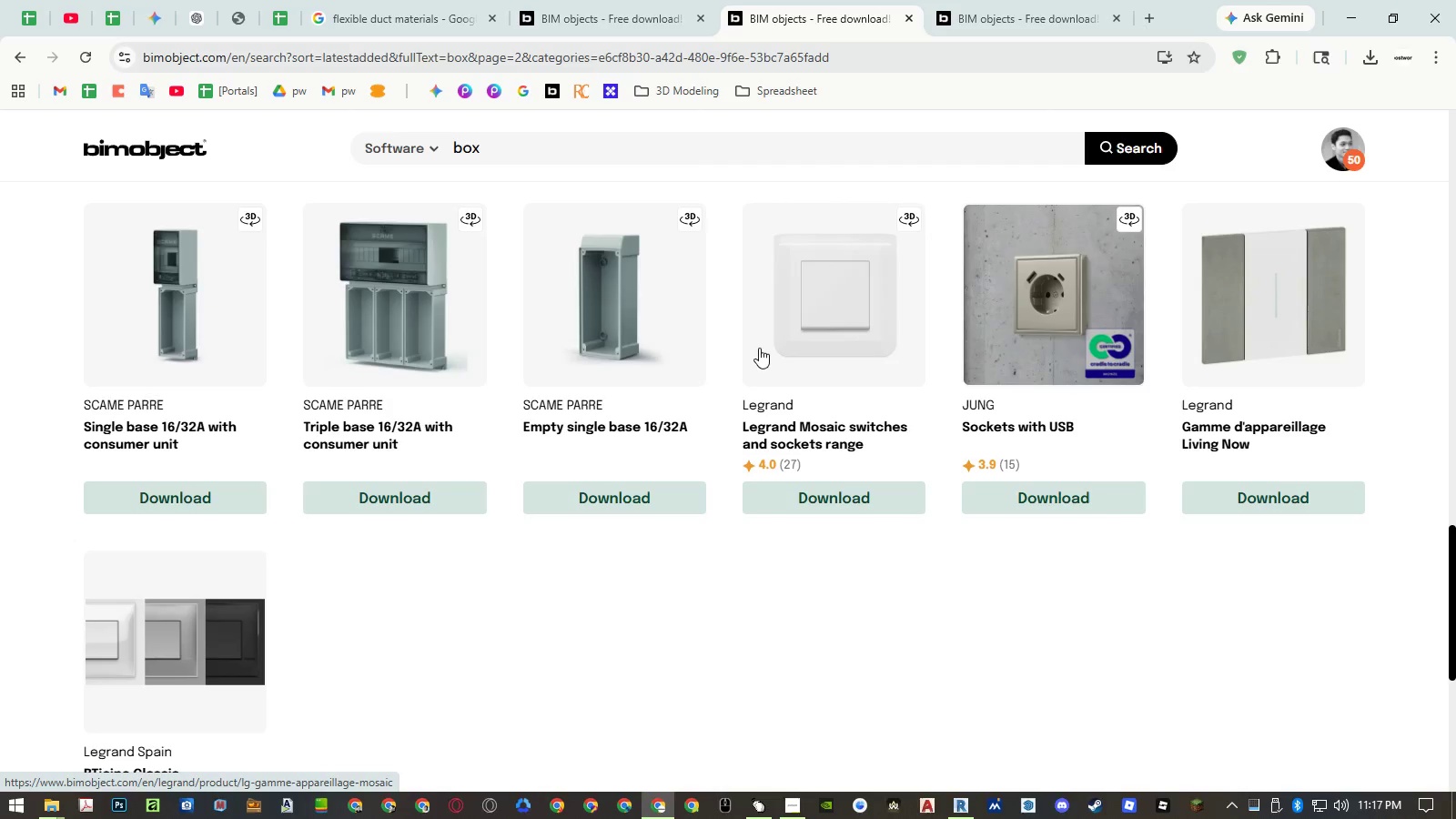 
wait(5.58)
 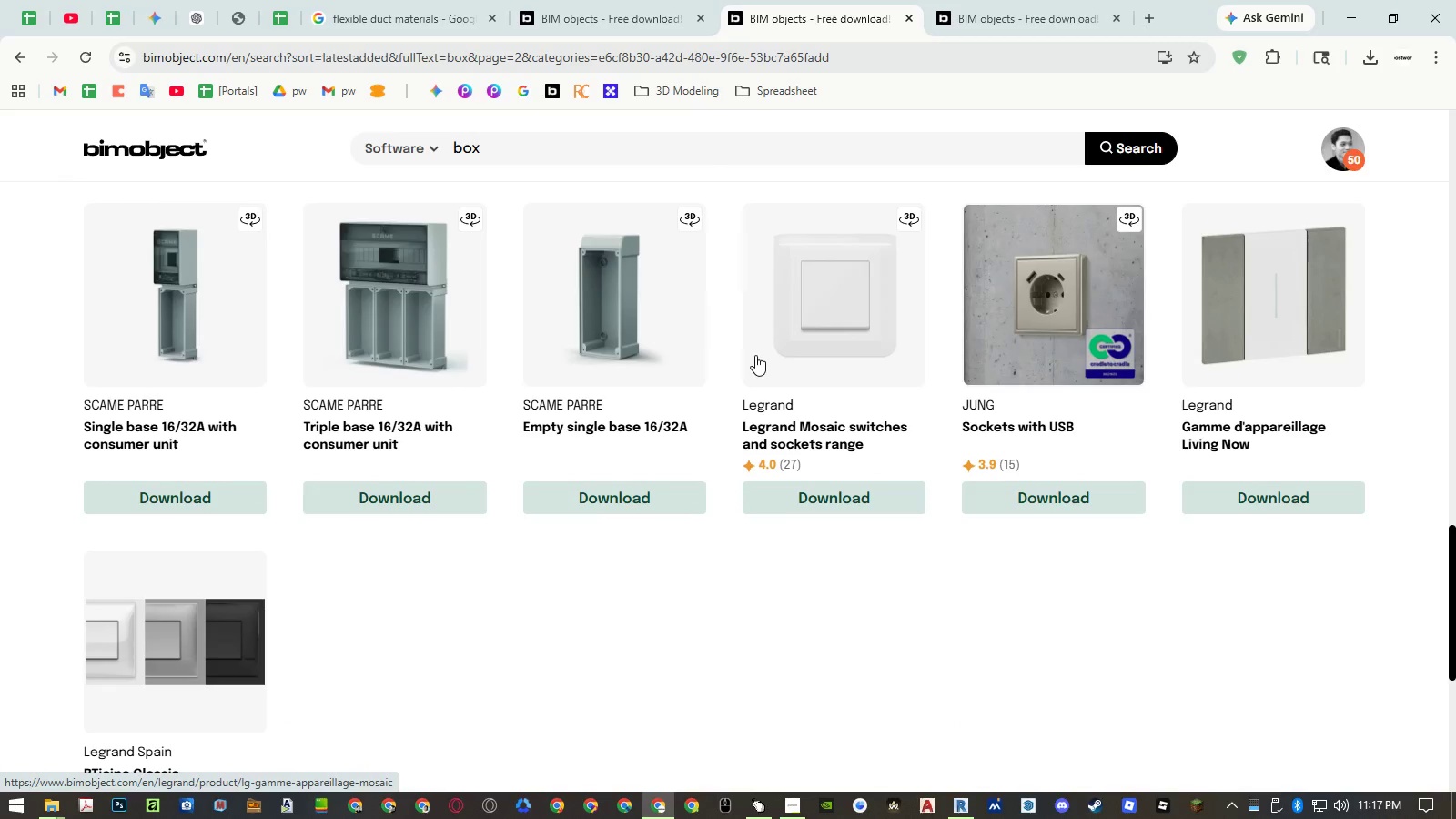 
scroll: coordinate [760, 343], scroll_direction: up, amount: 2.0
 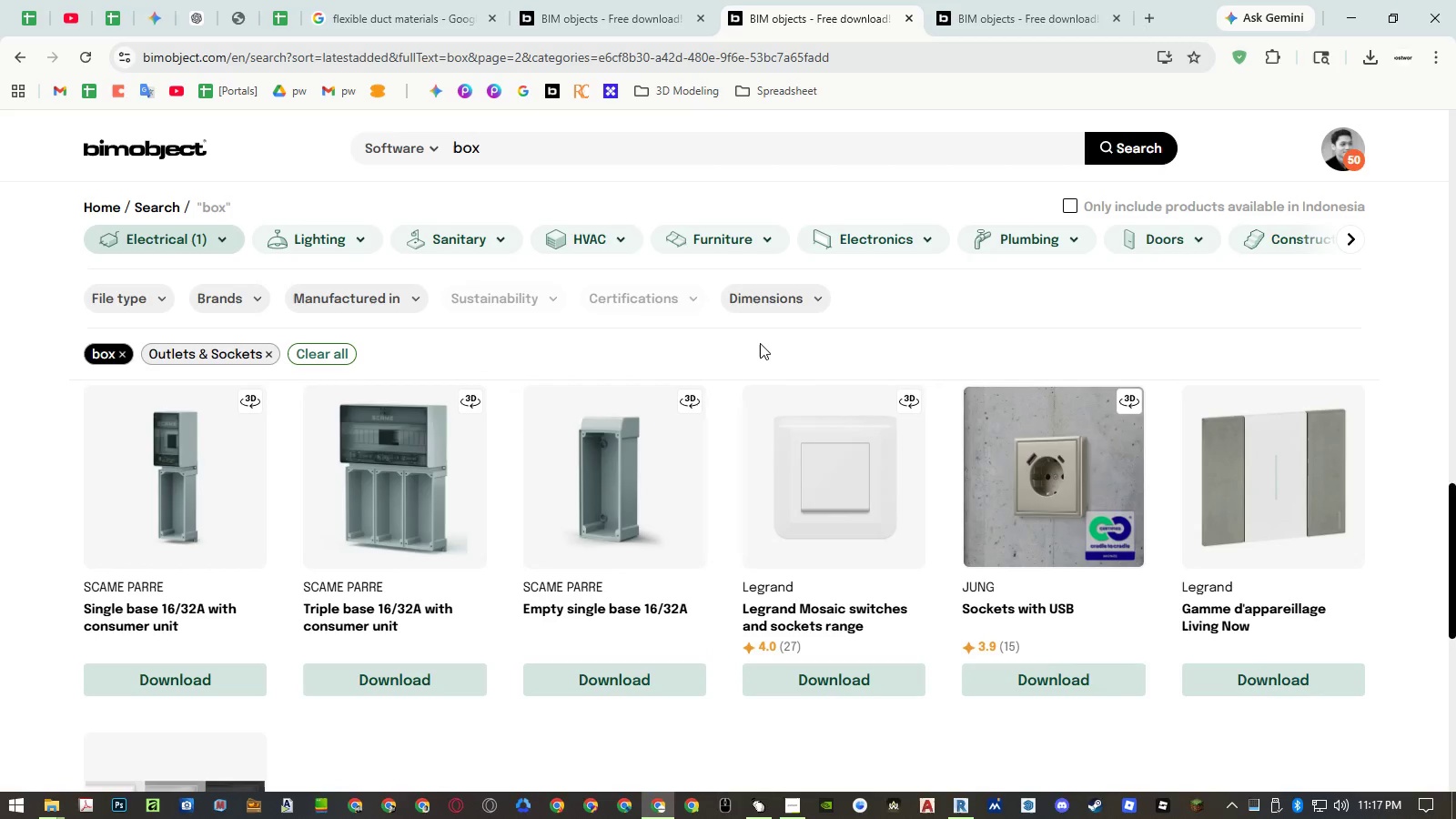 
scroll: coordinate [760, 343], scroll_direction: down, amount: 1.0
 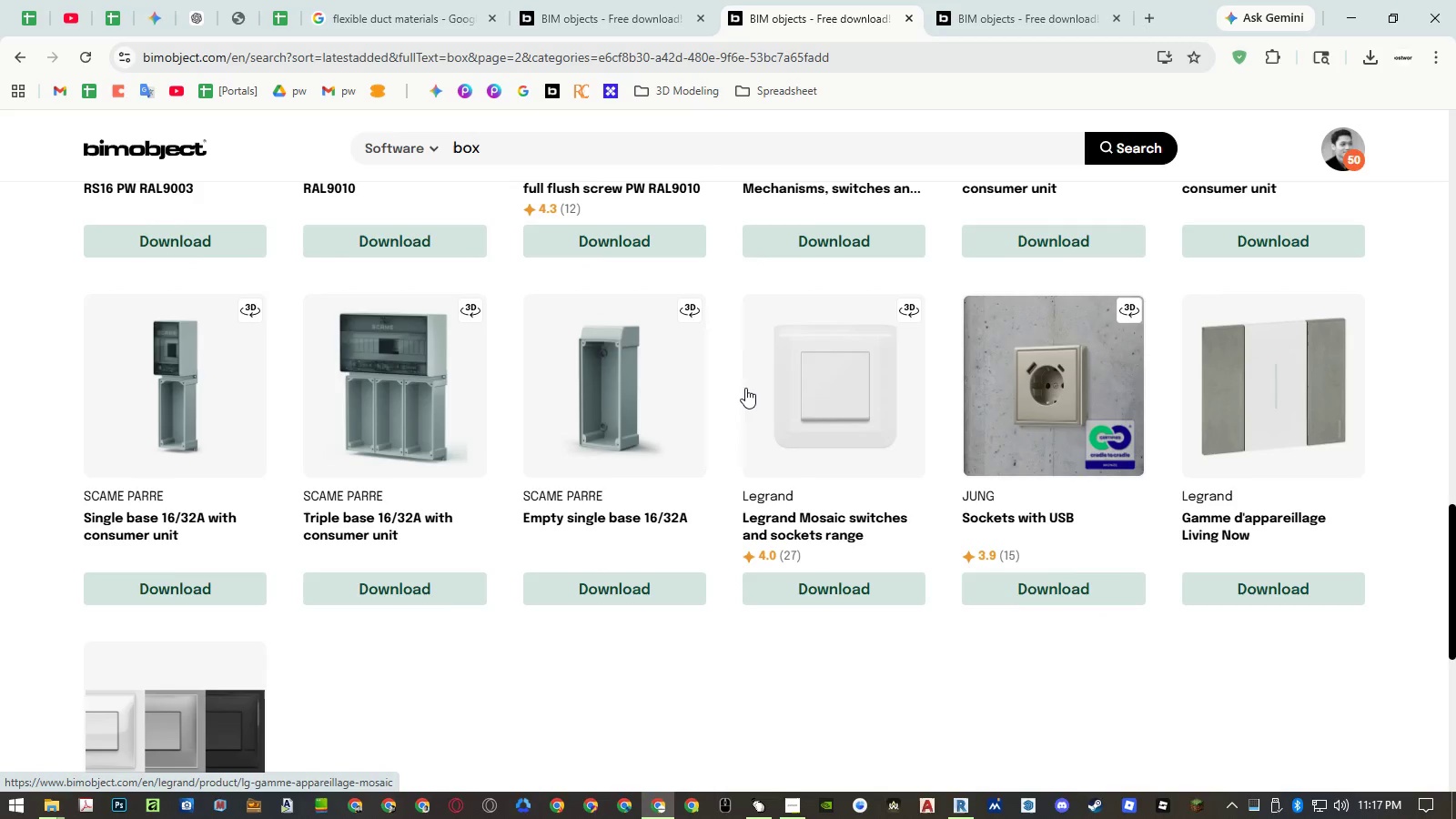 
scroll: coordinate [746, 357], scroll_direction: up, amount: 6.0
 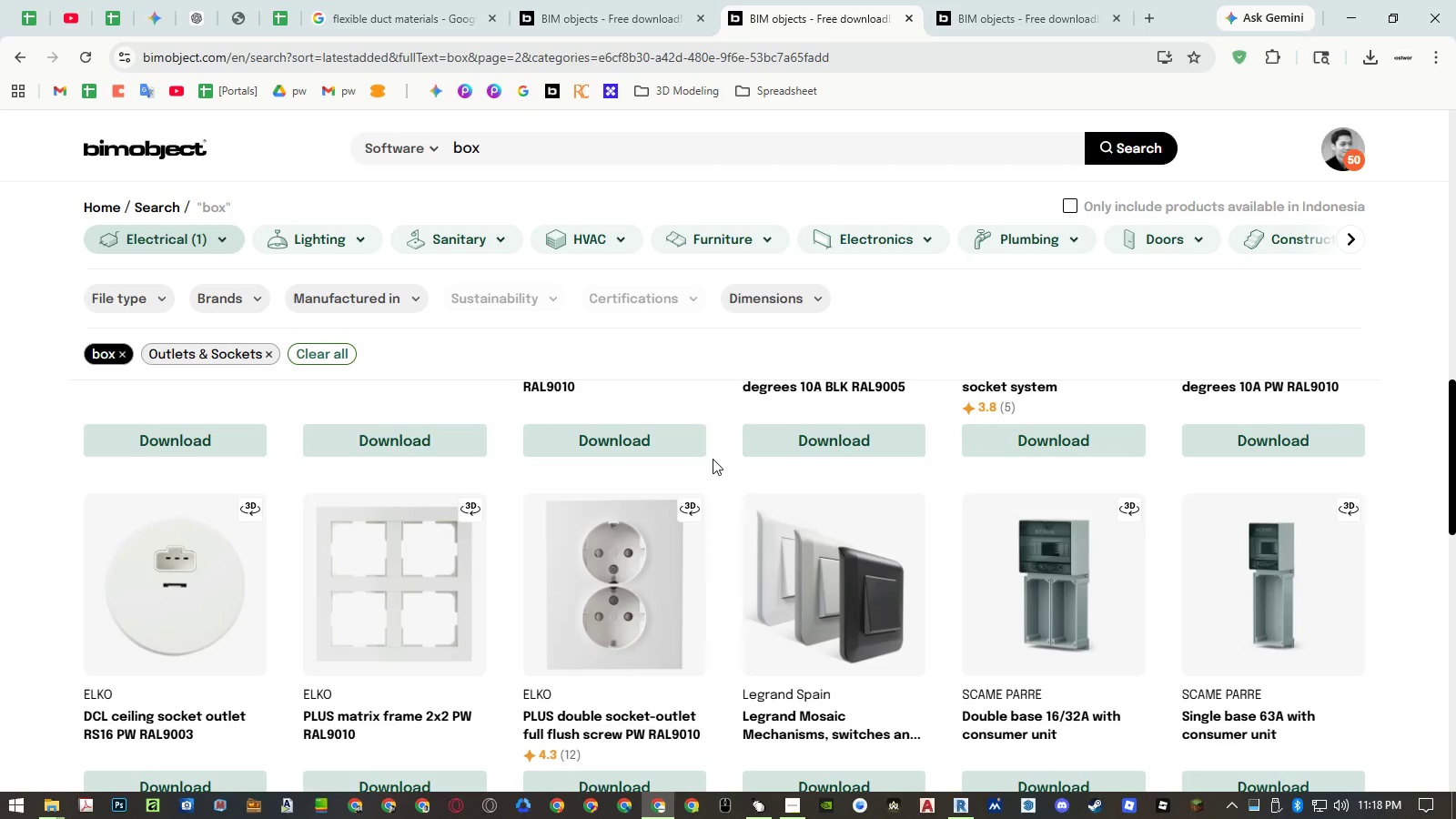 
scroll: coordinate [713, 459], scroll_direction: down, amount: 5.0
 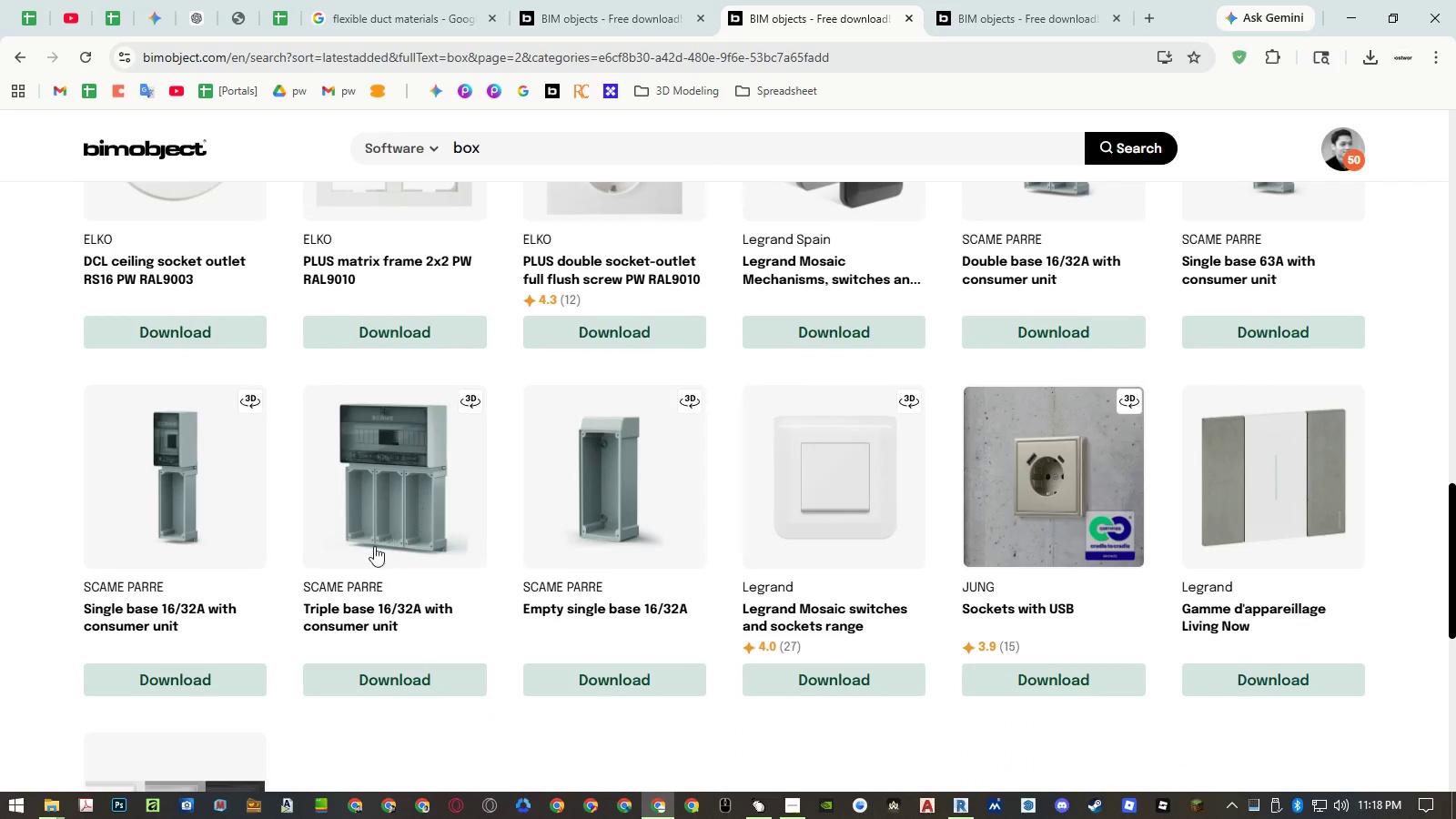 
middle_click([377, 606])
 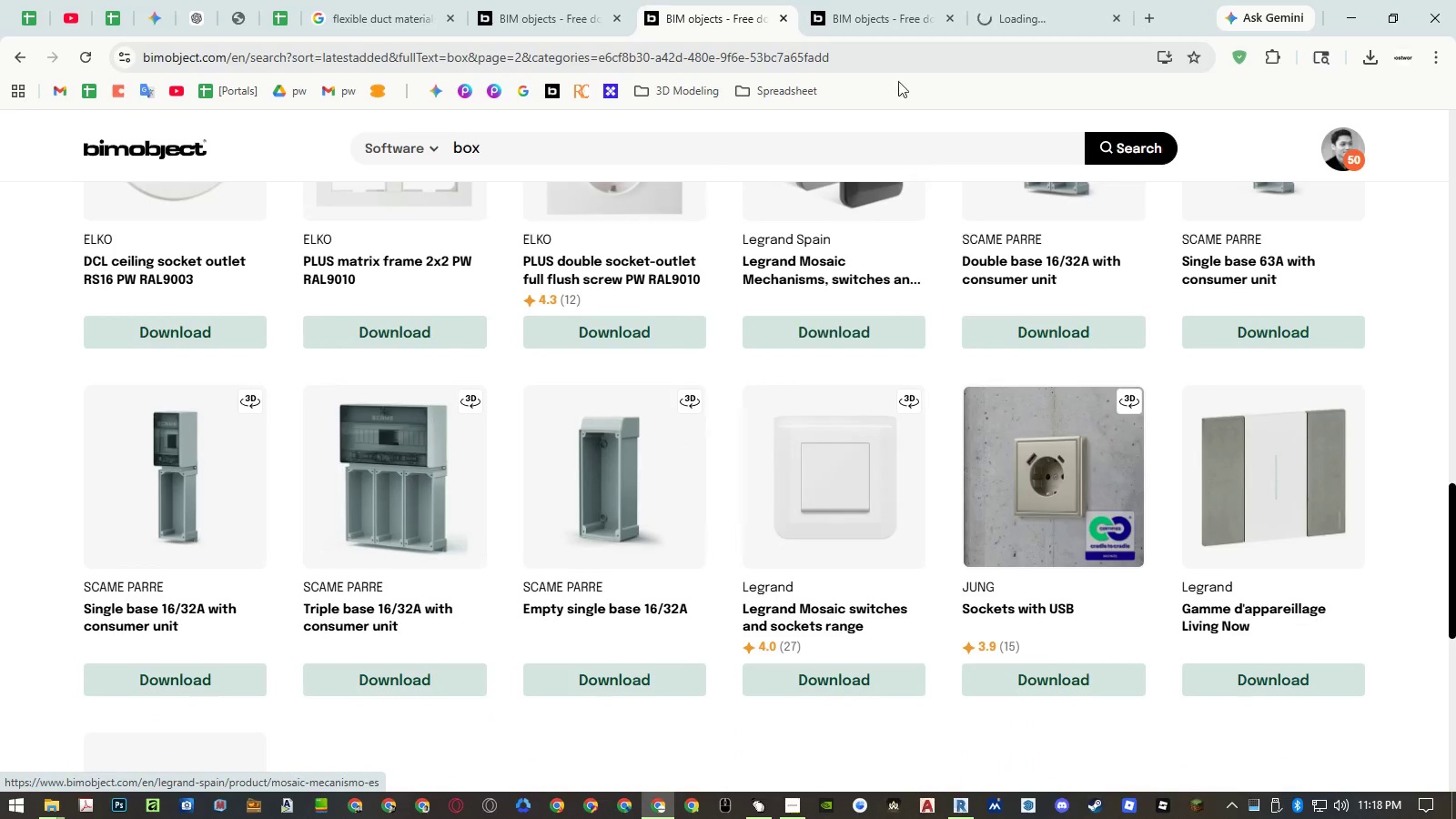 
left_click([879, 25])
 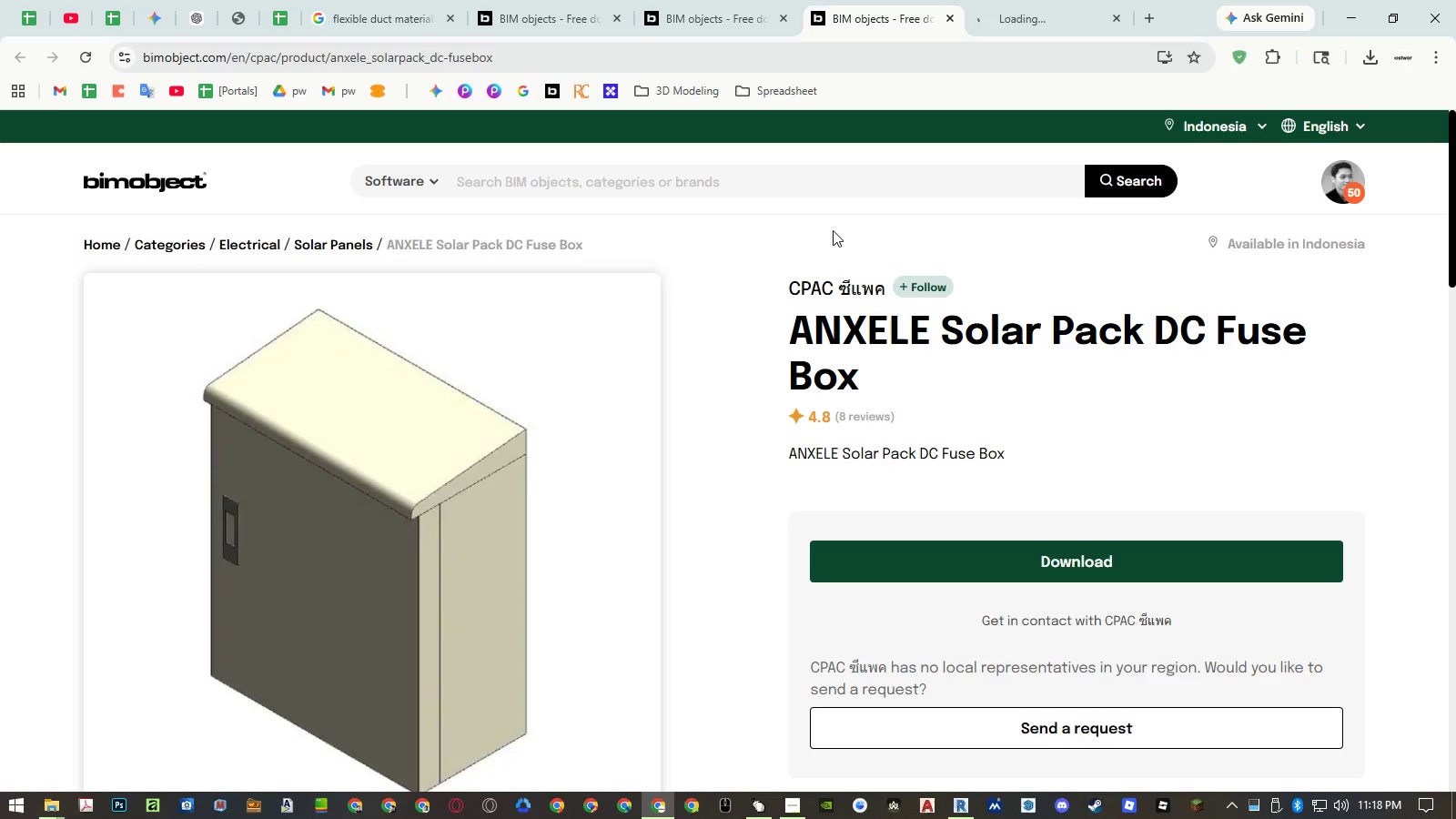 
scroll: coordinate [870, 320], scroll_direction: down, amount: 2.0
 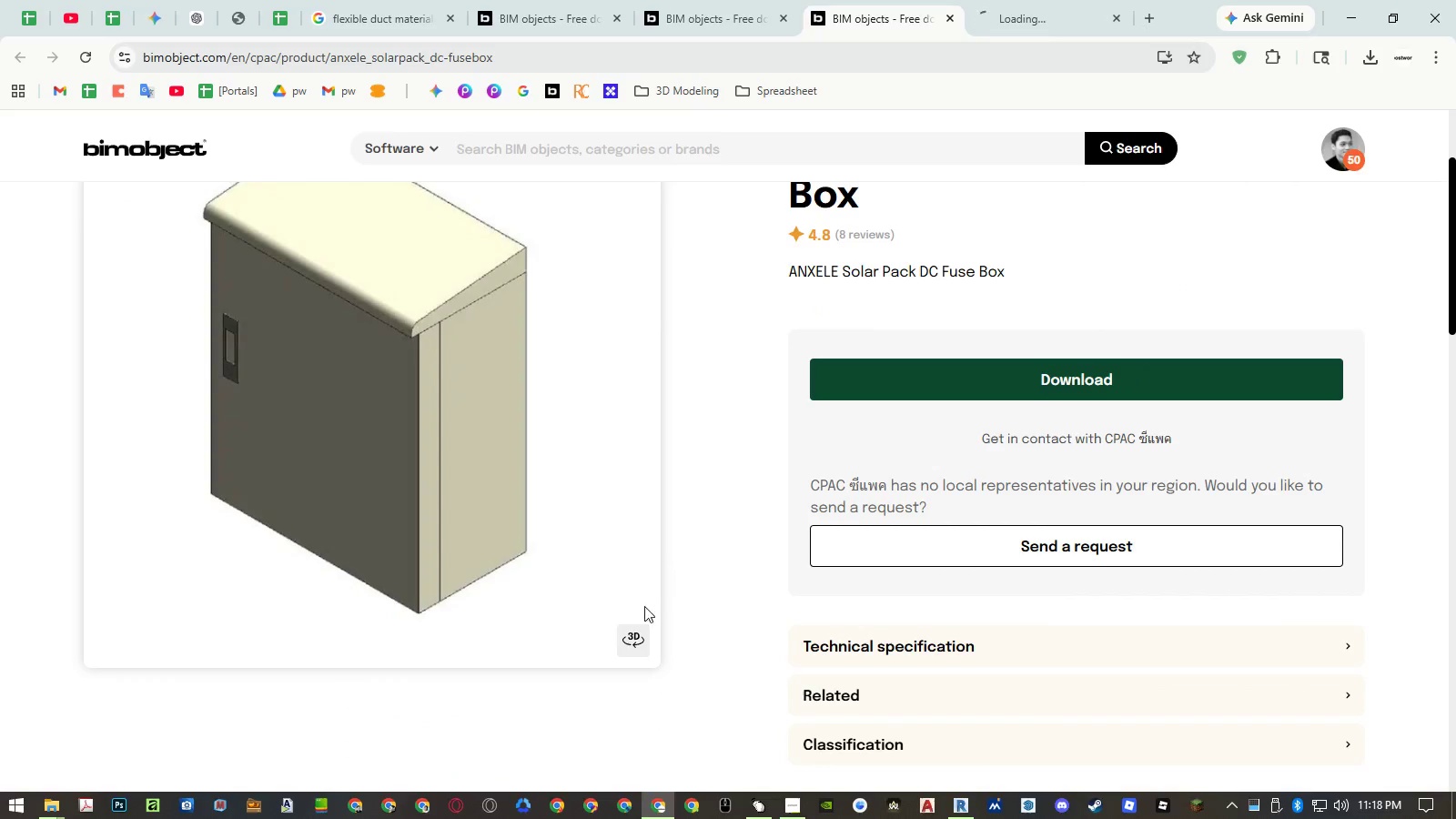 
left_click([632, 631])
 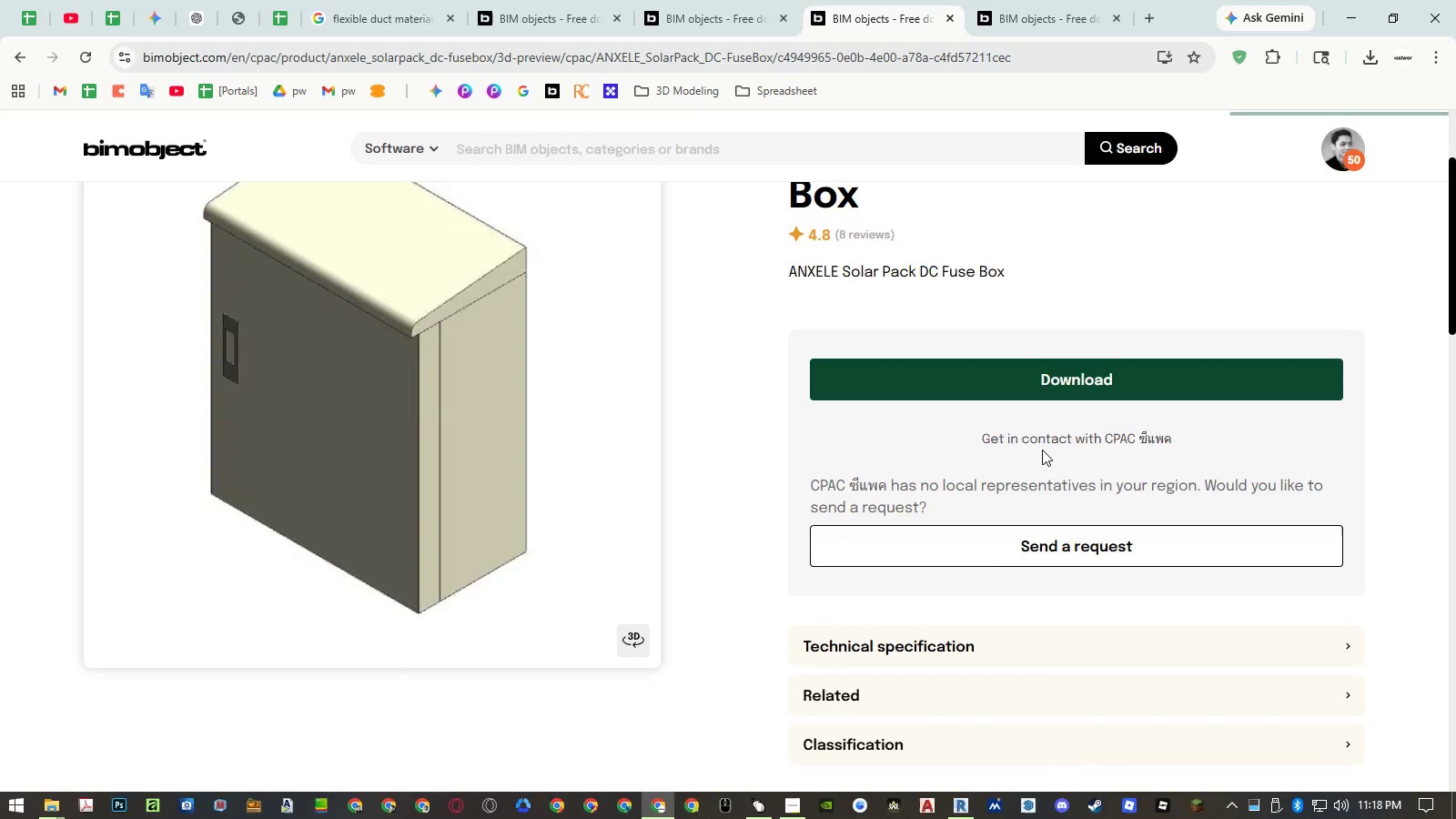 
wait(6.19)
 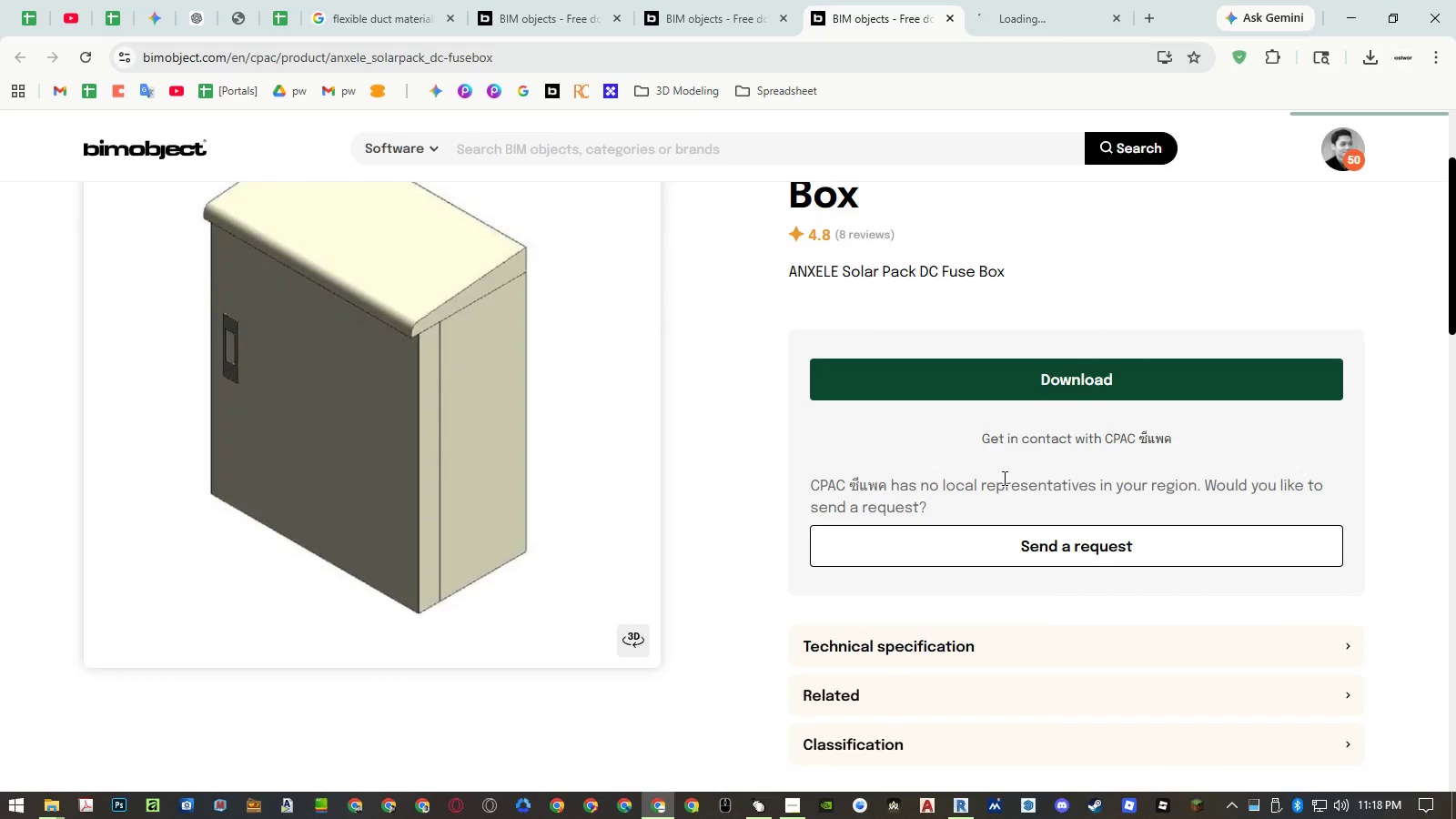 
left_click_drag(start_coordinate=[1021, 554], to_coordinate=[1039, 518])
 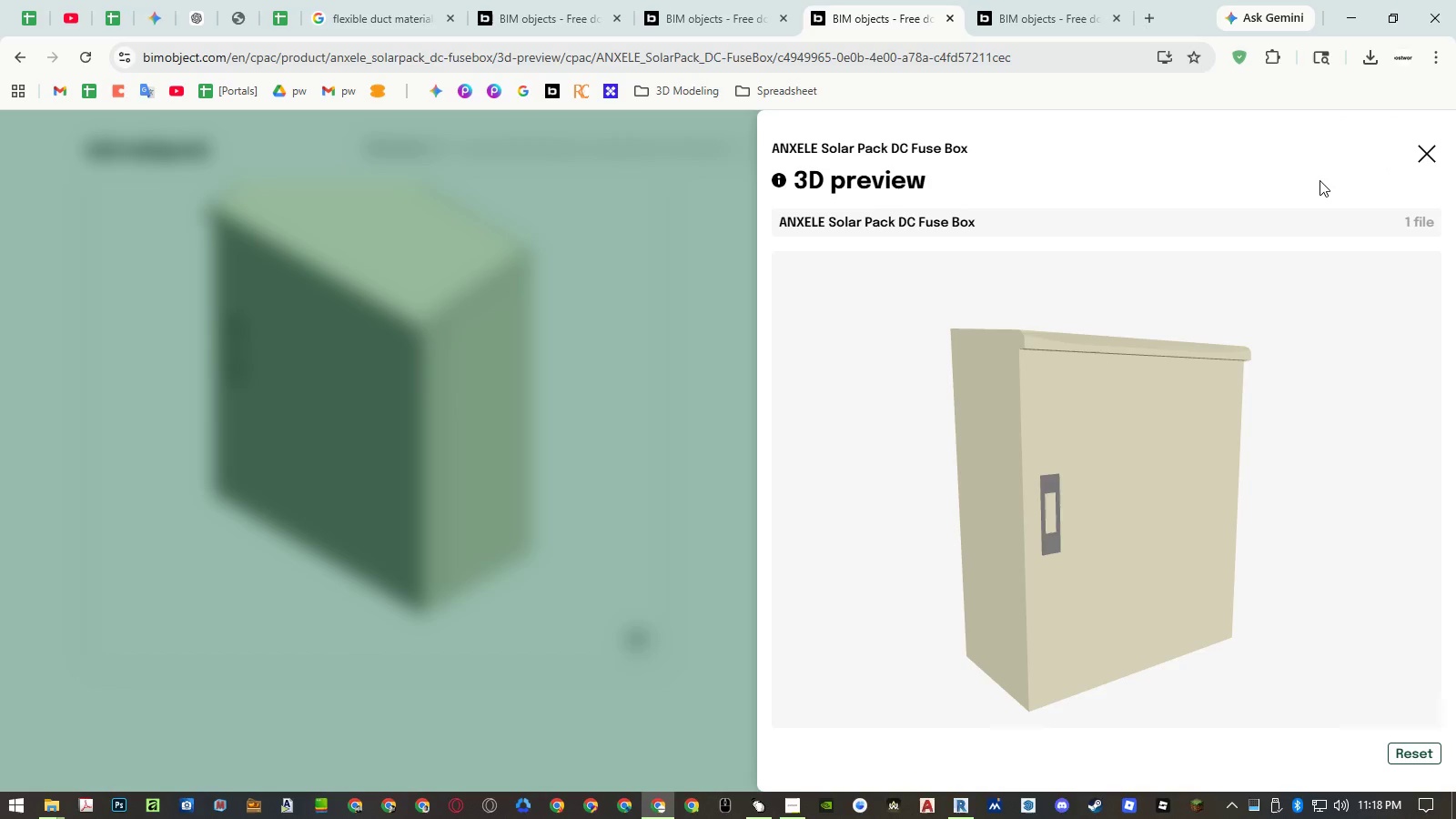 
left_click([1435, 157])
 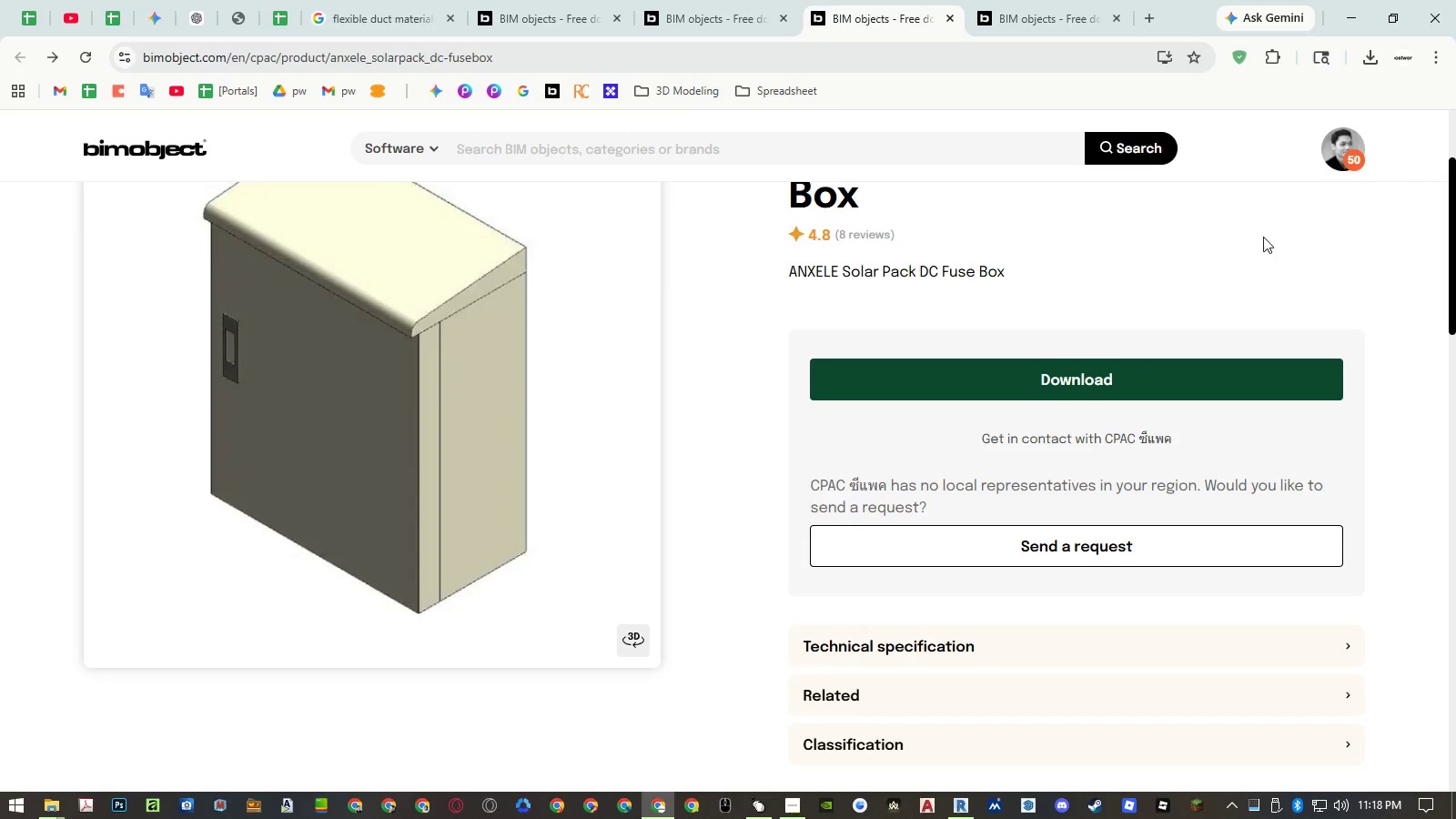 
left_click([1091, 367])
 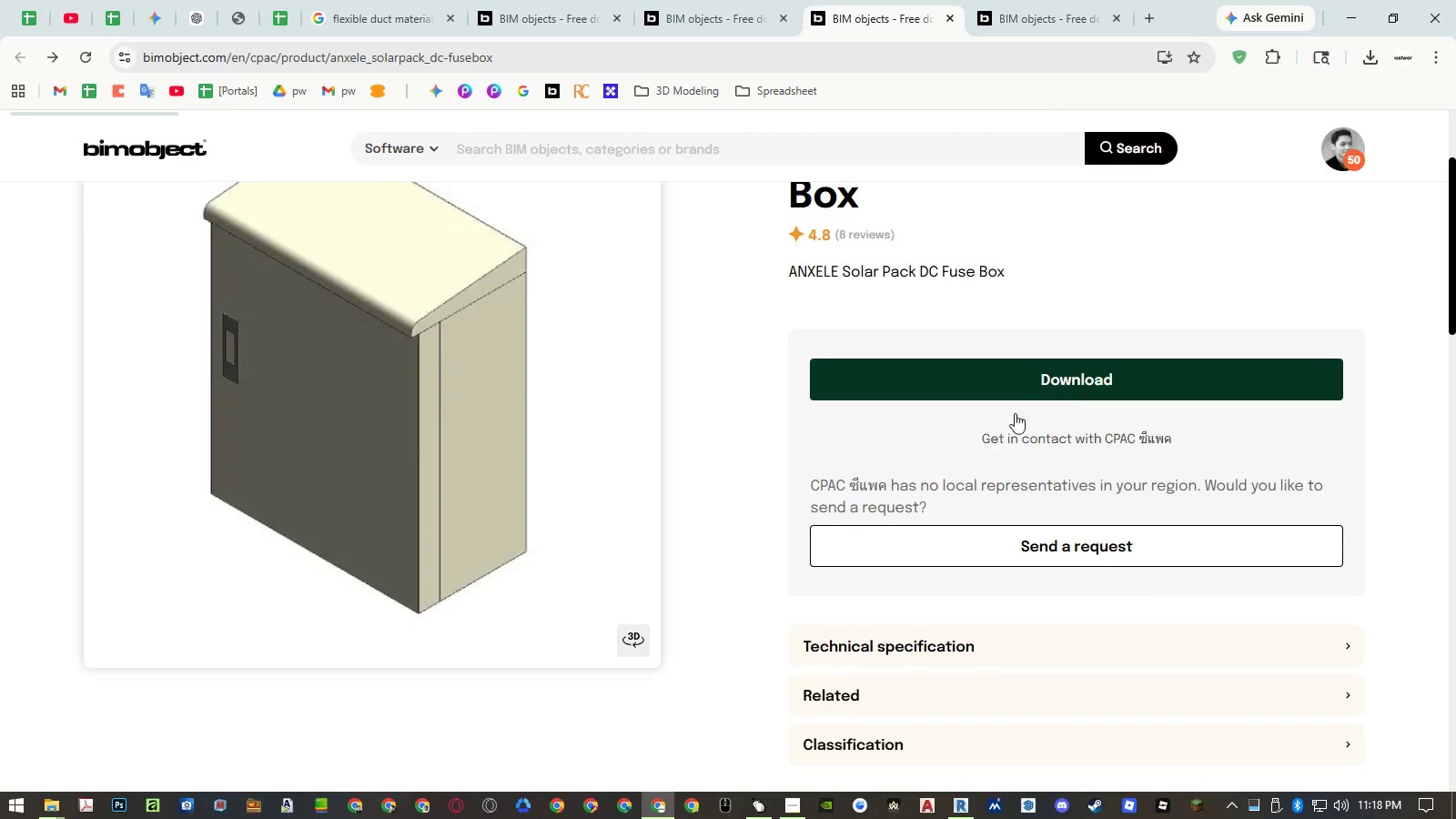 
mouse_move([884, 393])
 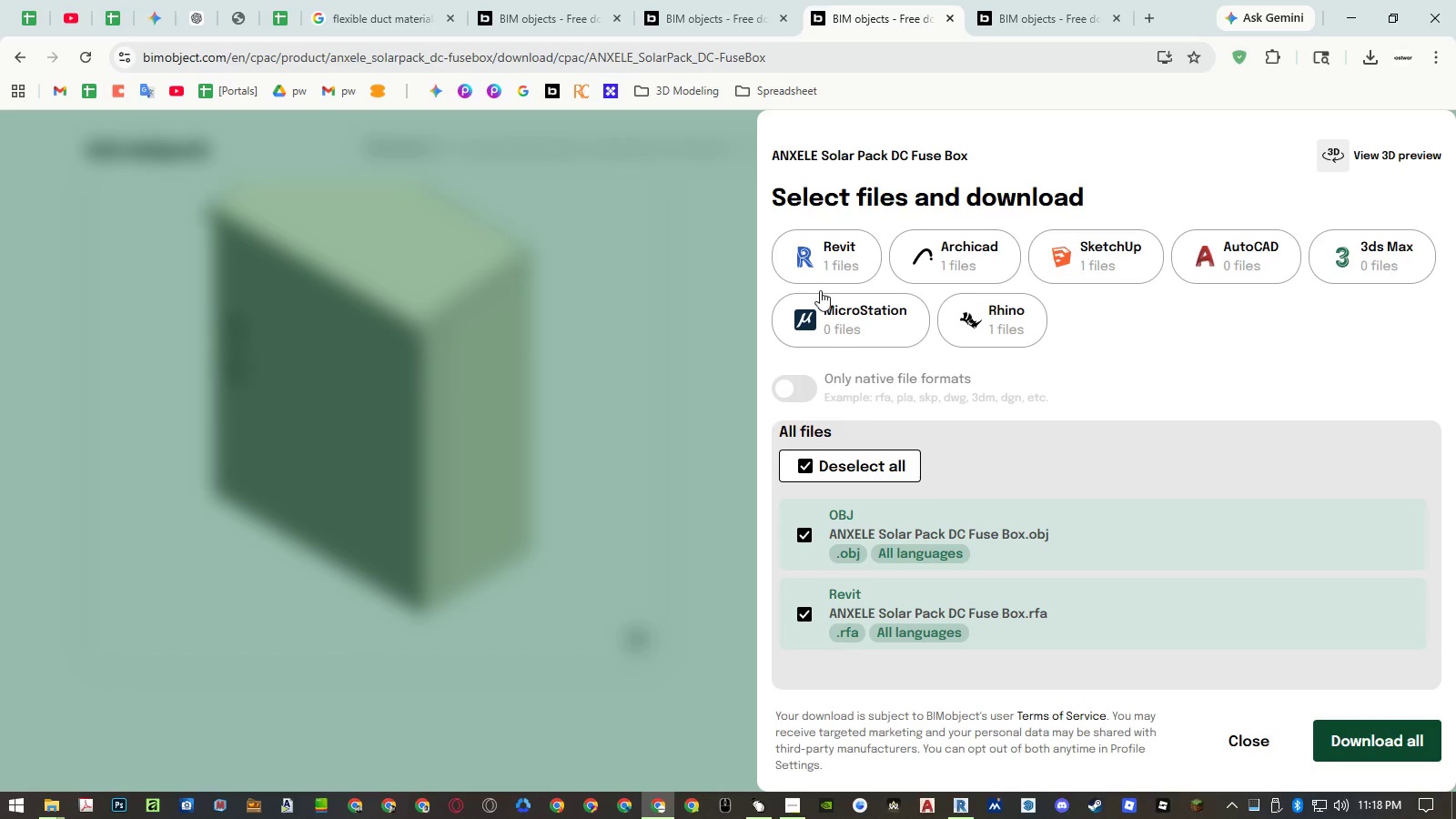 
left_click([815, 254])
 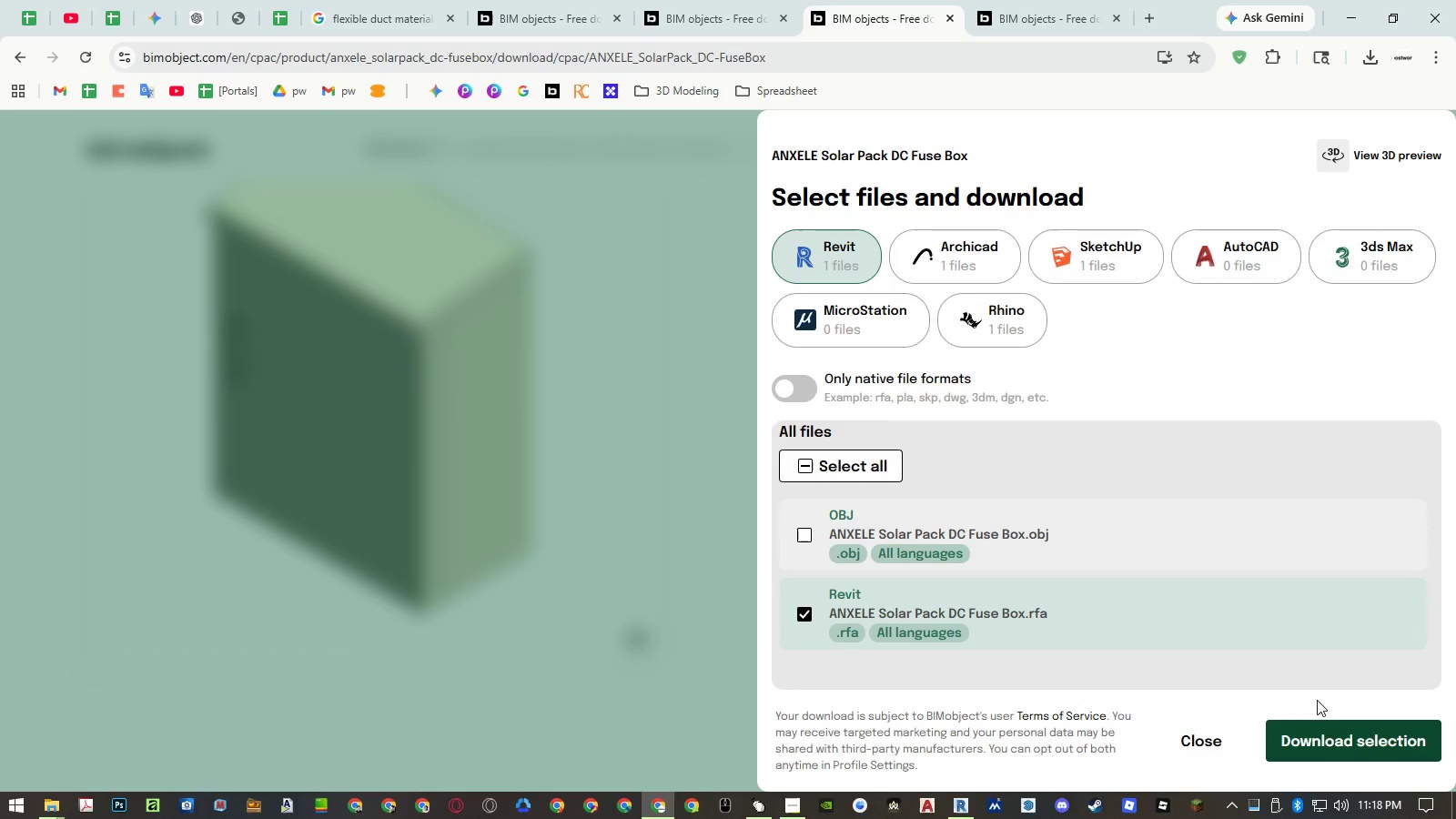 
left_click([1318, 731])
 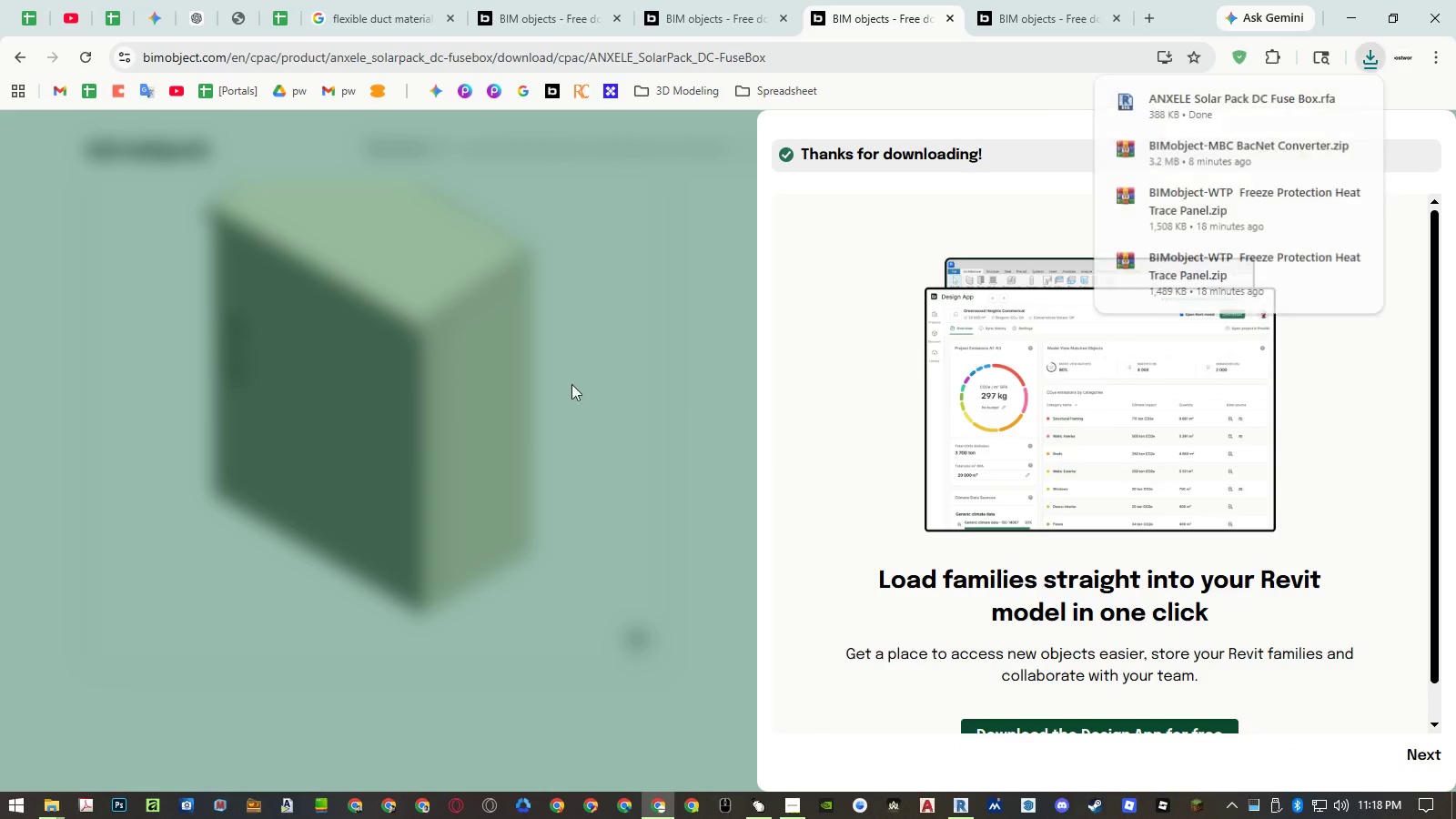 
left_click([571, 383])
 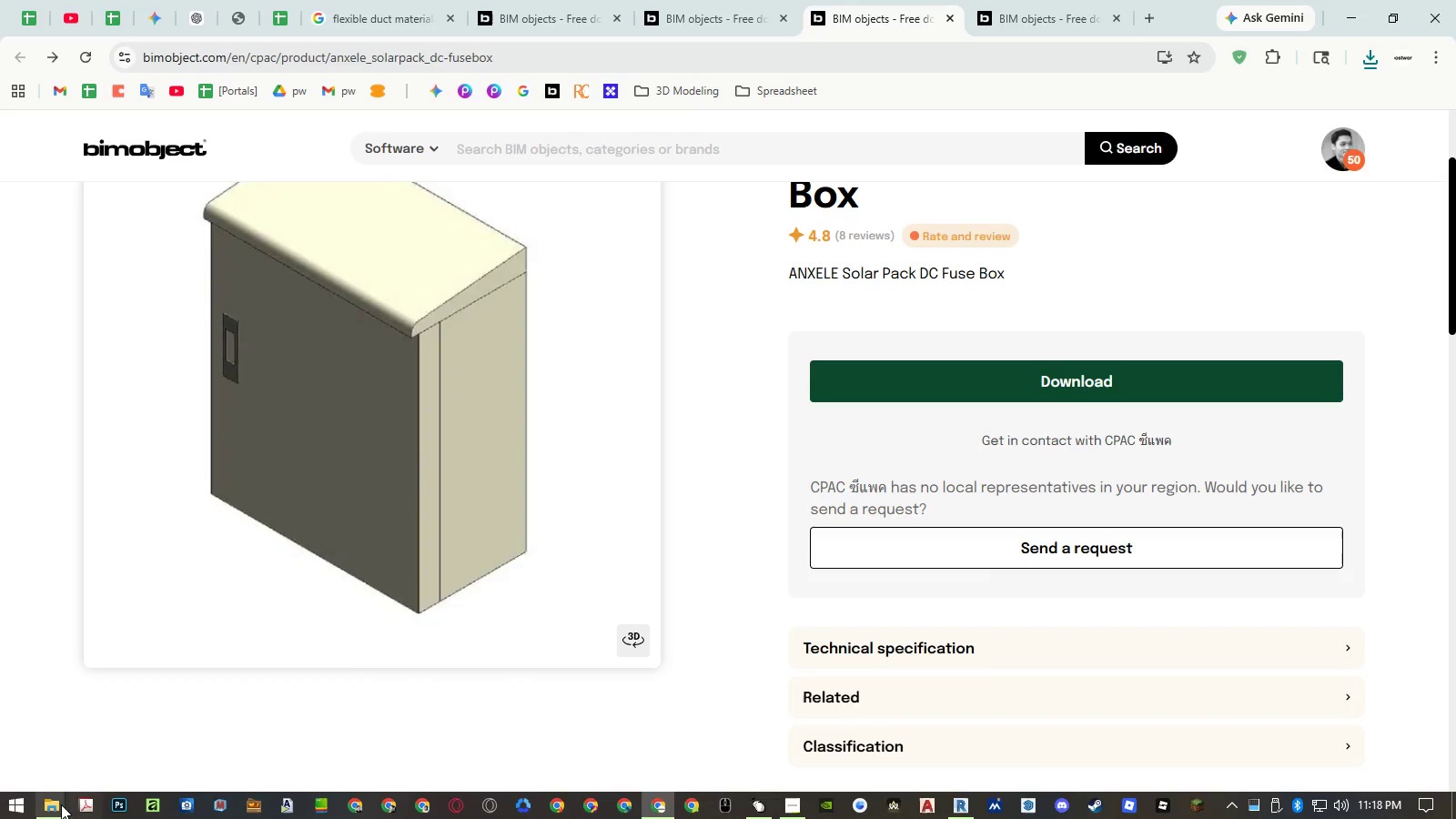 
double_click([68, 745])
 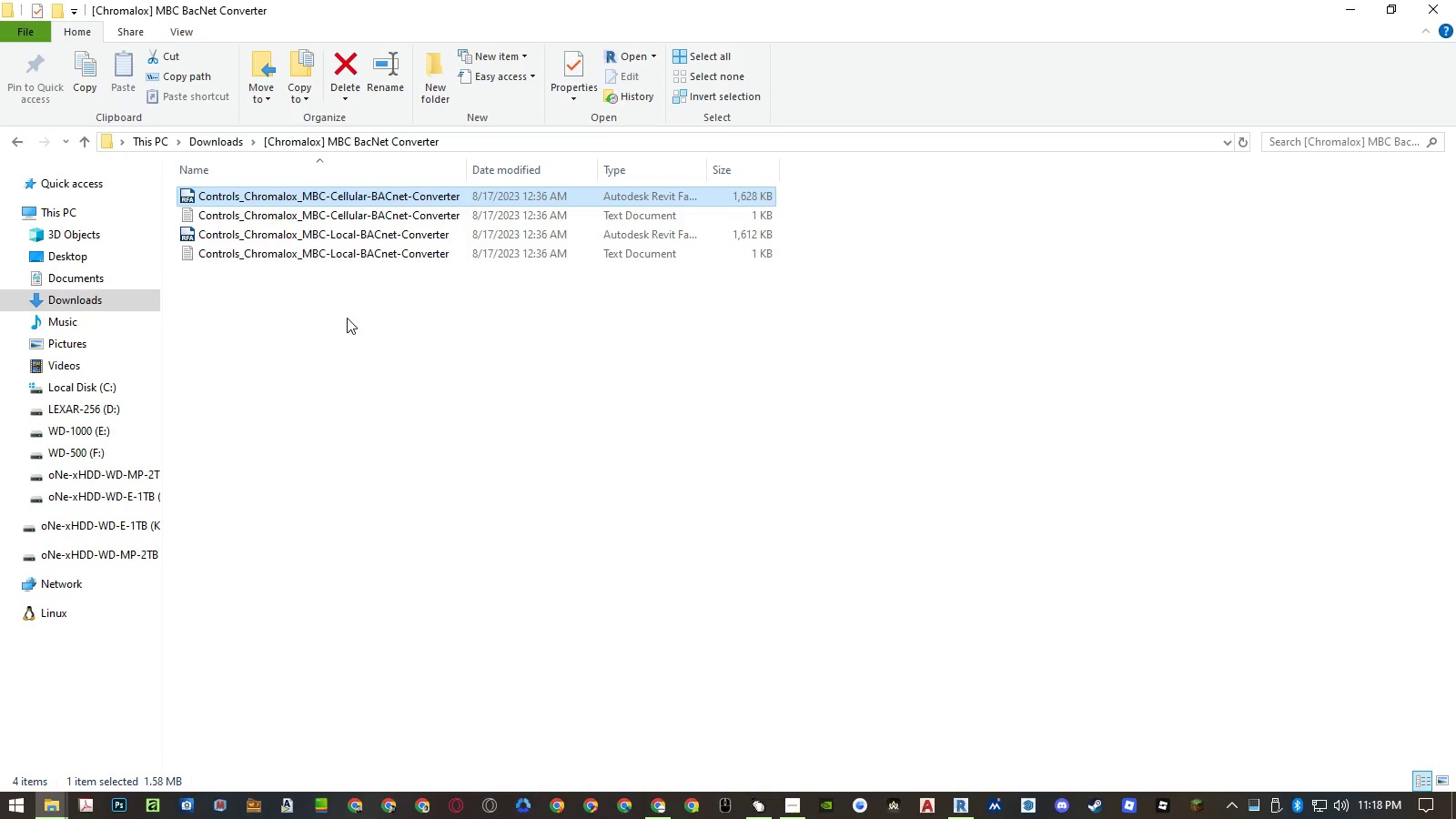 
left_click([228, 145])
 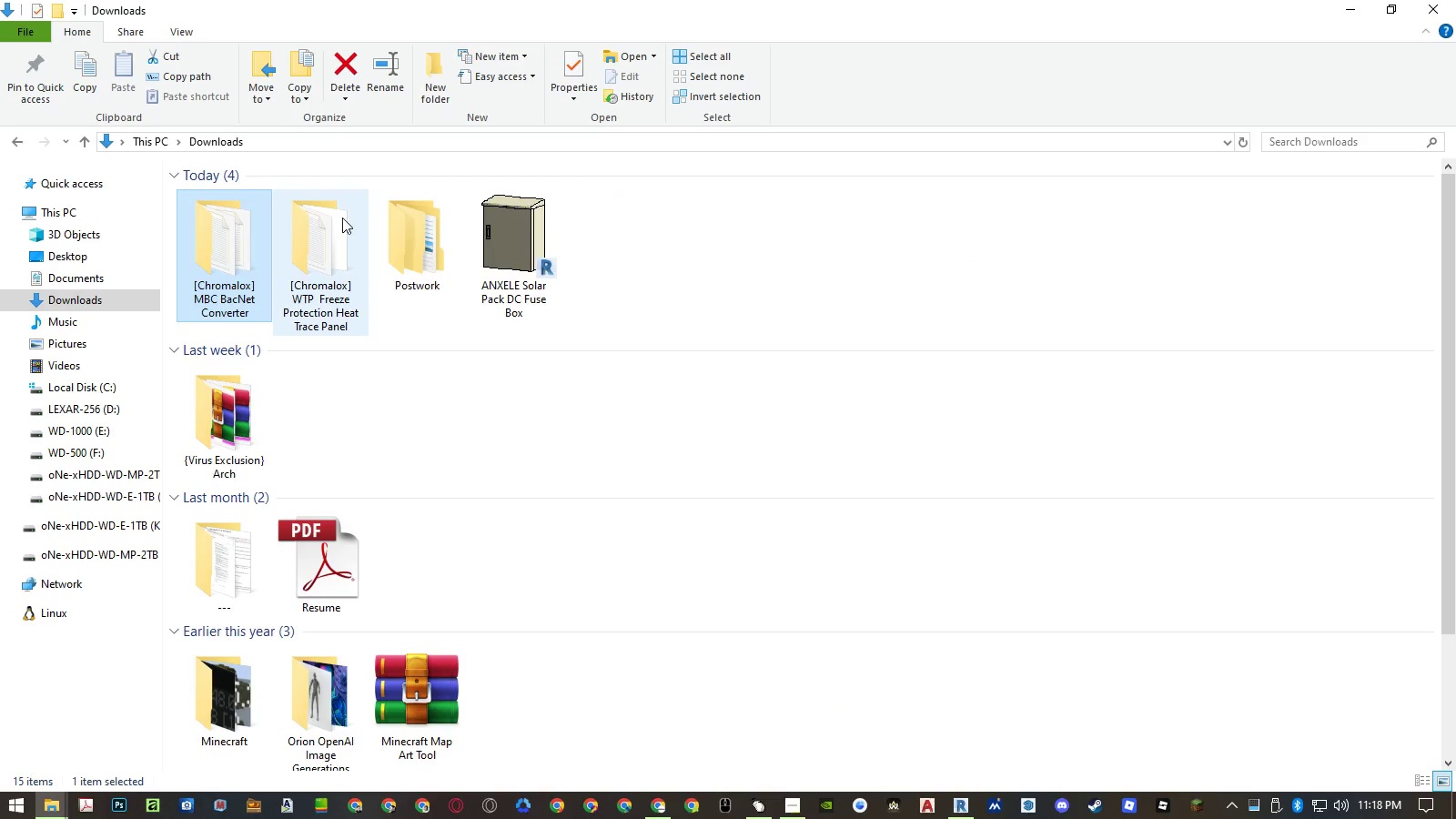 
double_click([501, 241])
 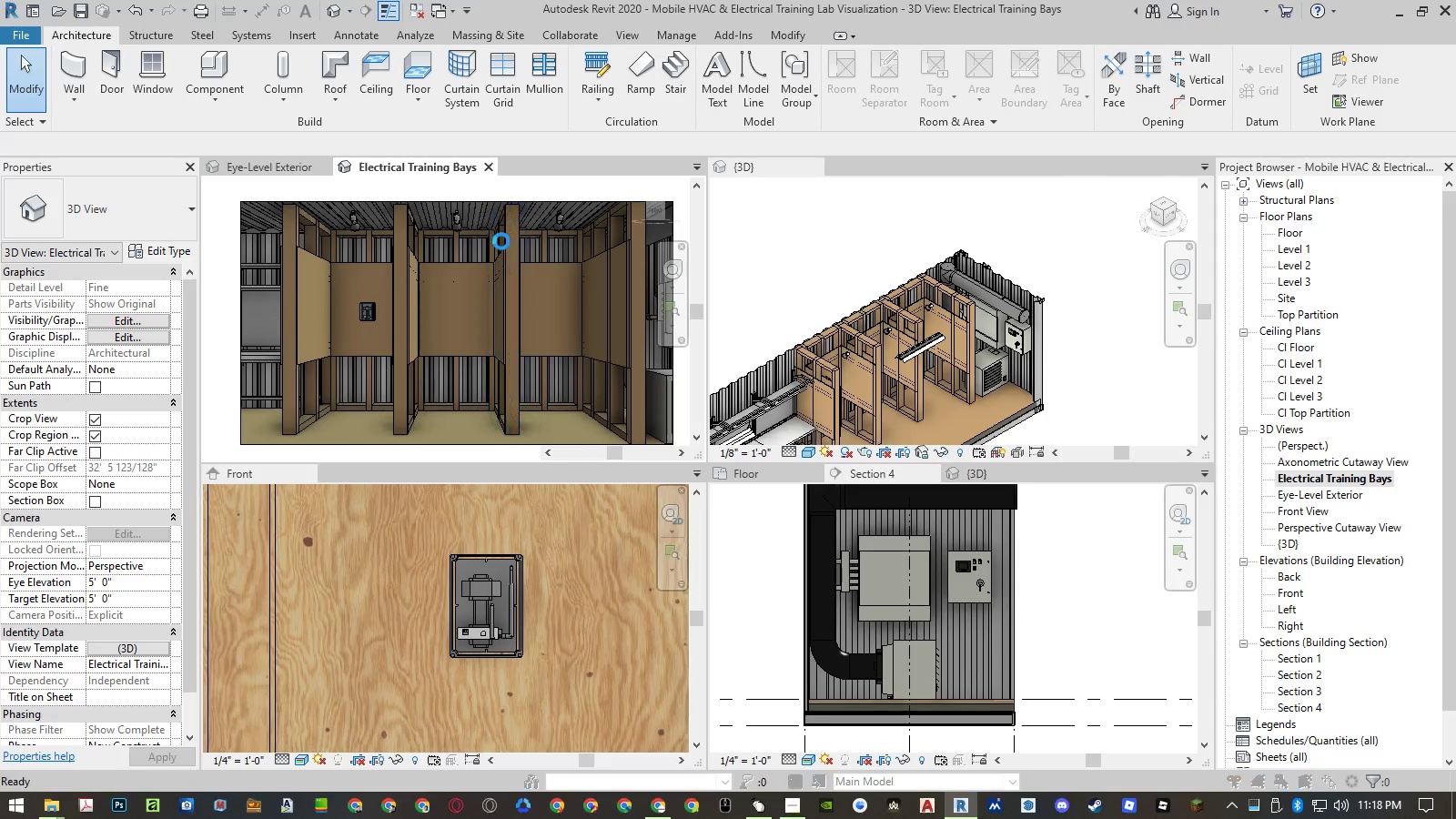 
mouse_move([527, 228])
 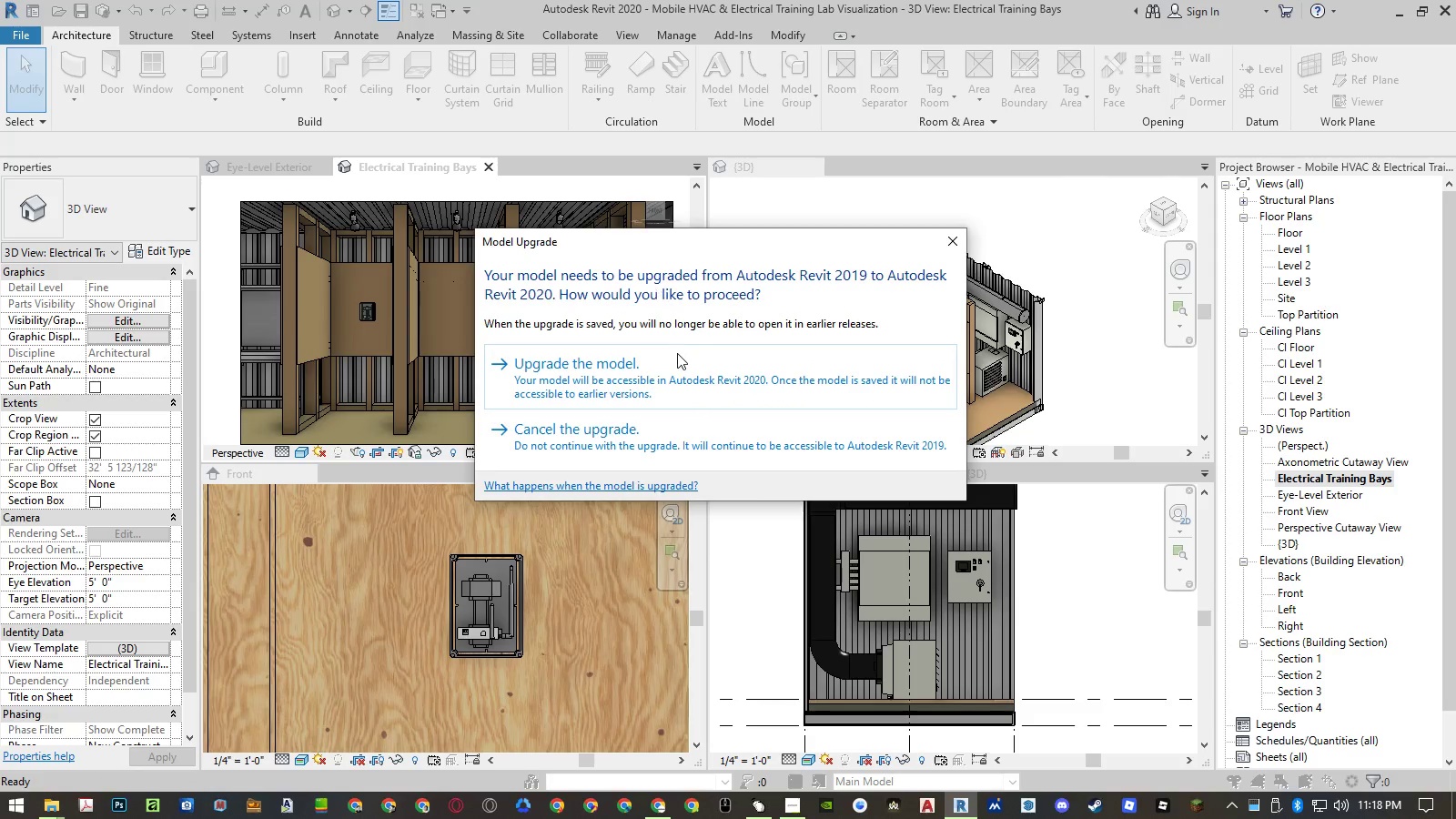 
left_click([677, 353])
 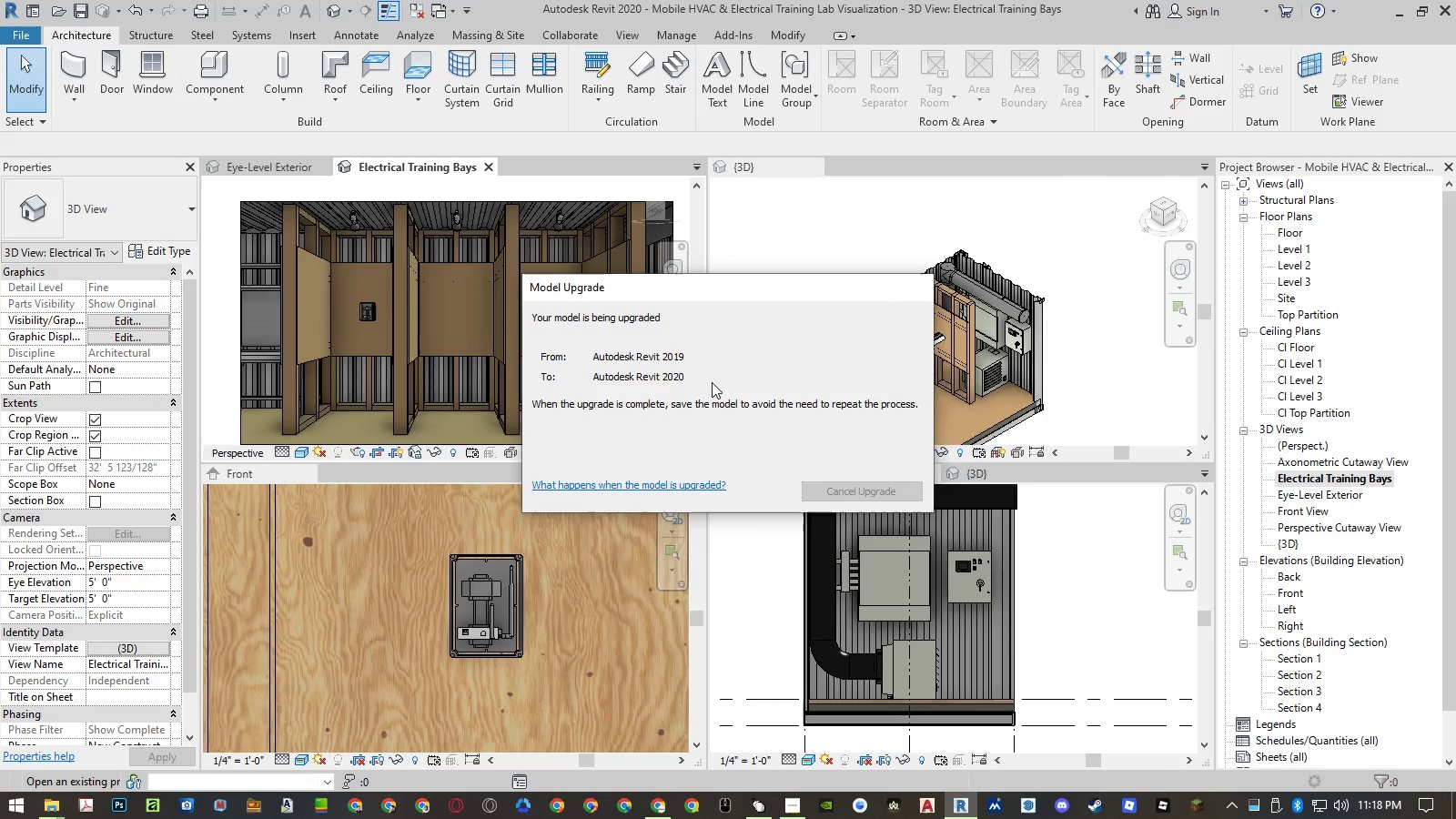 
mouse_move([266, 670])
 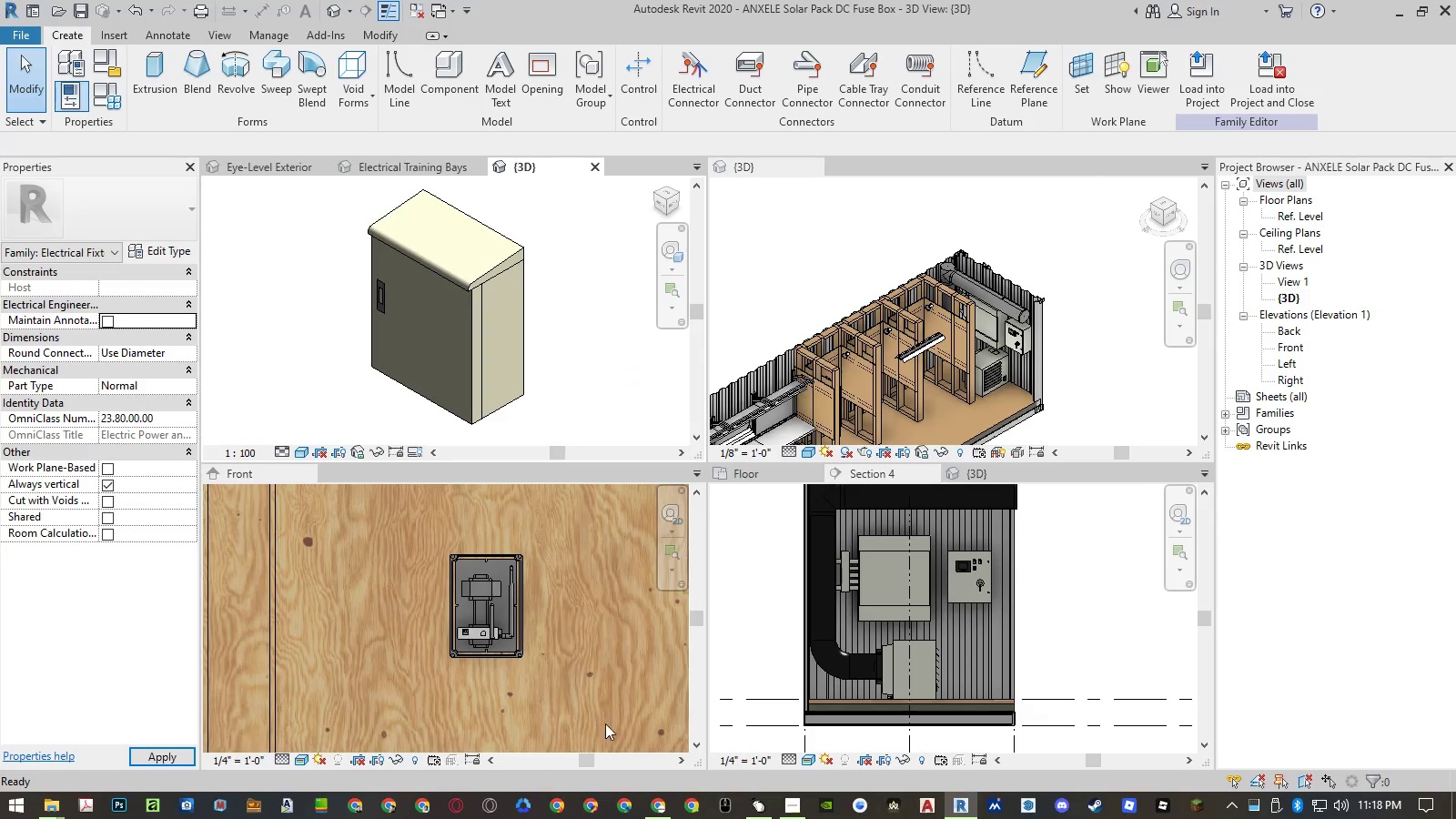 
left_click([578, 306])
 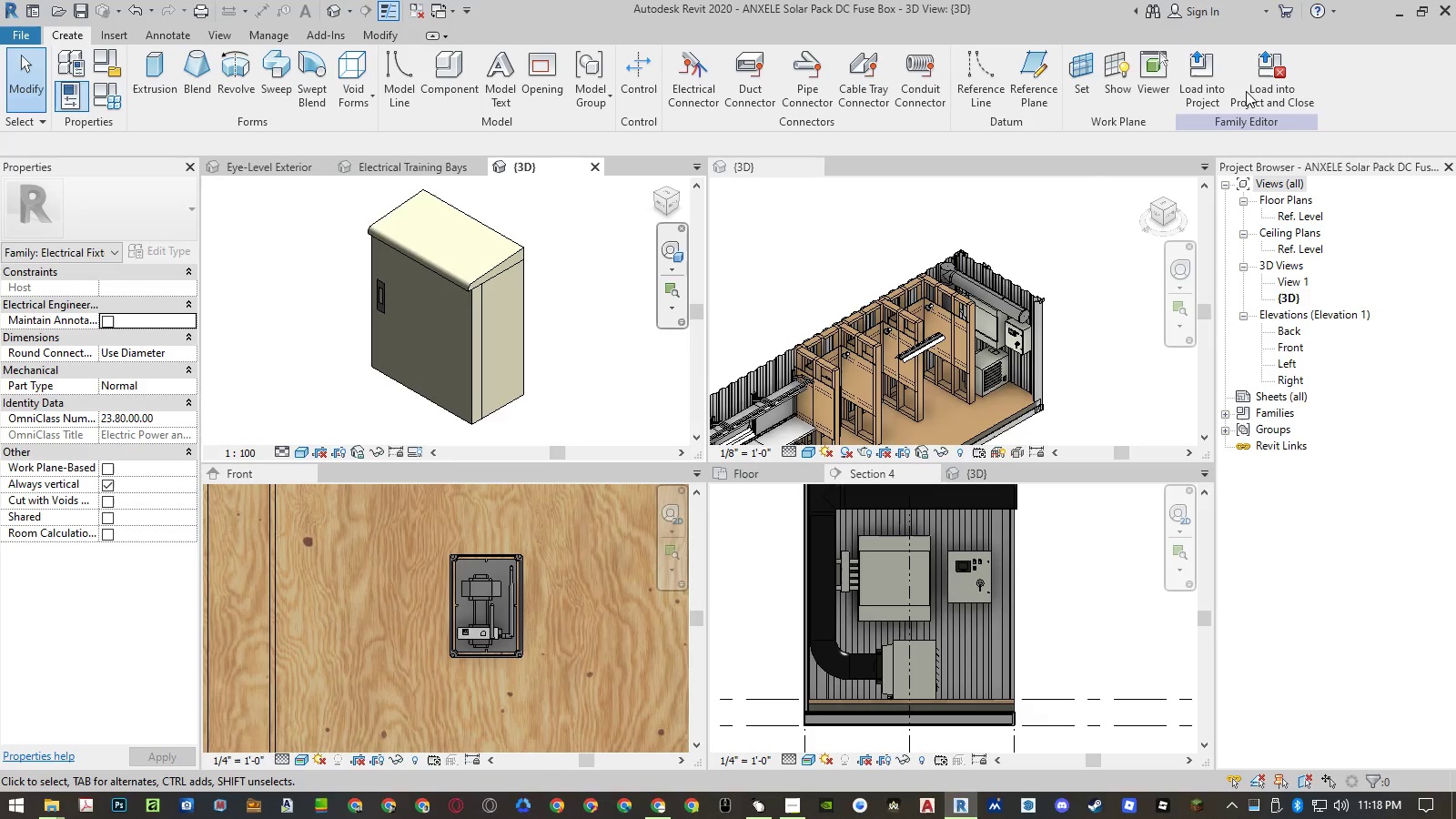 
left_click([1260, 83])
 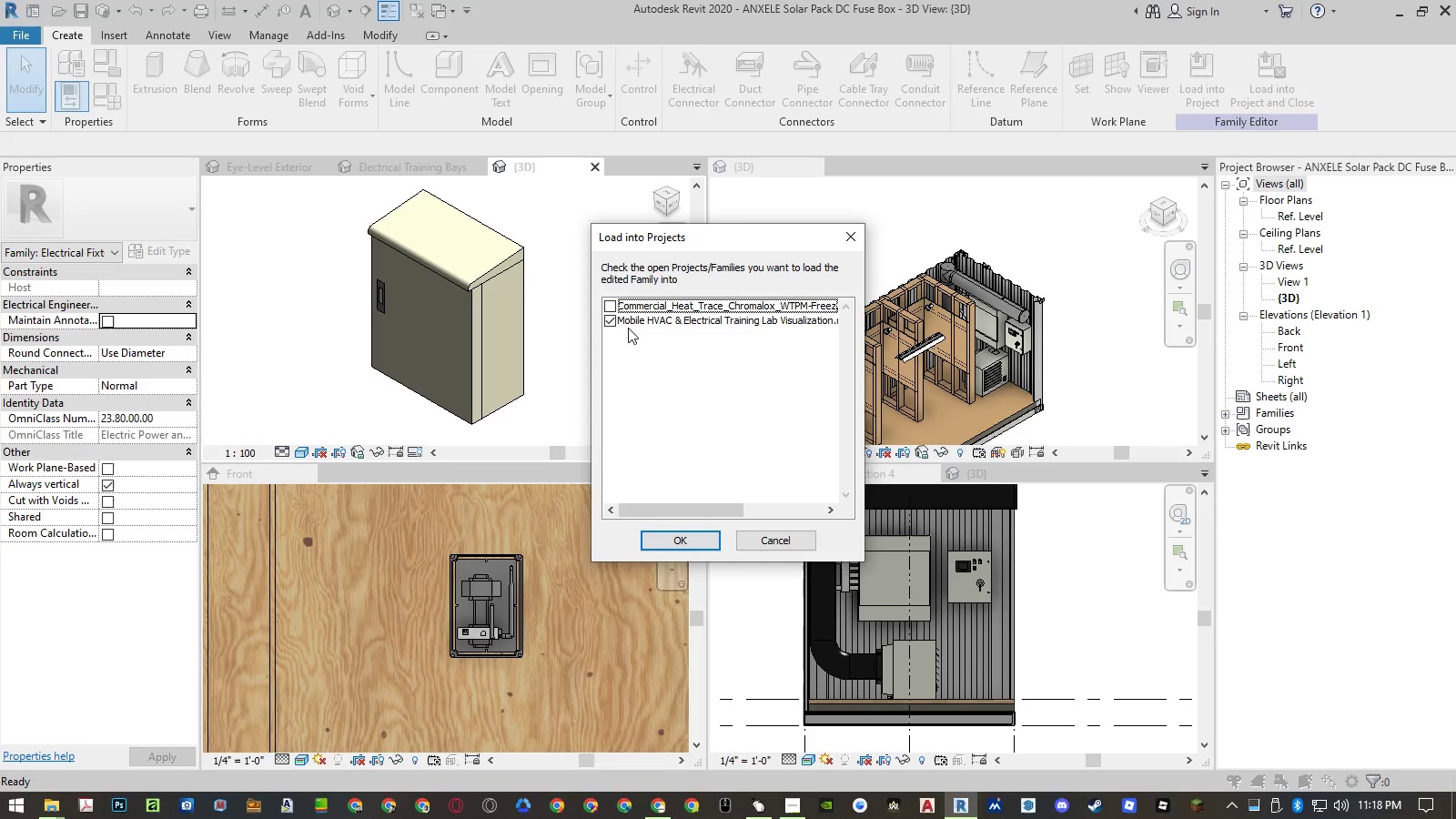 
left_click([666, 543])
 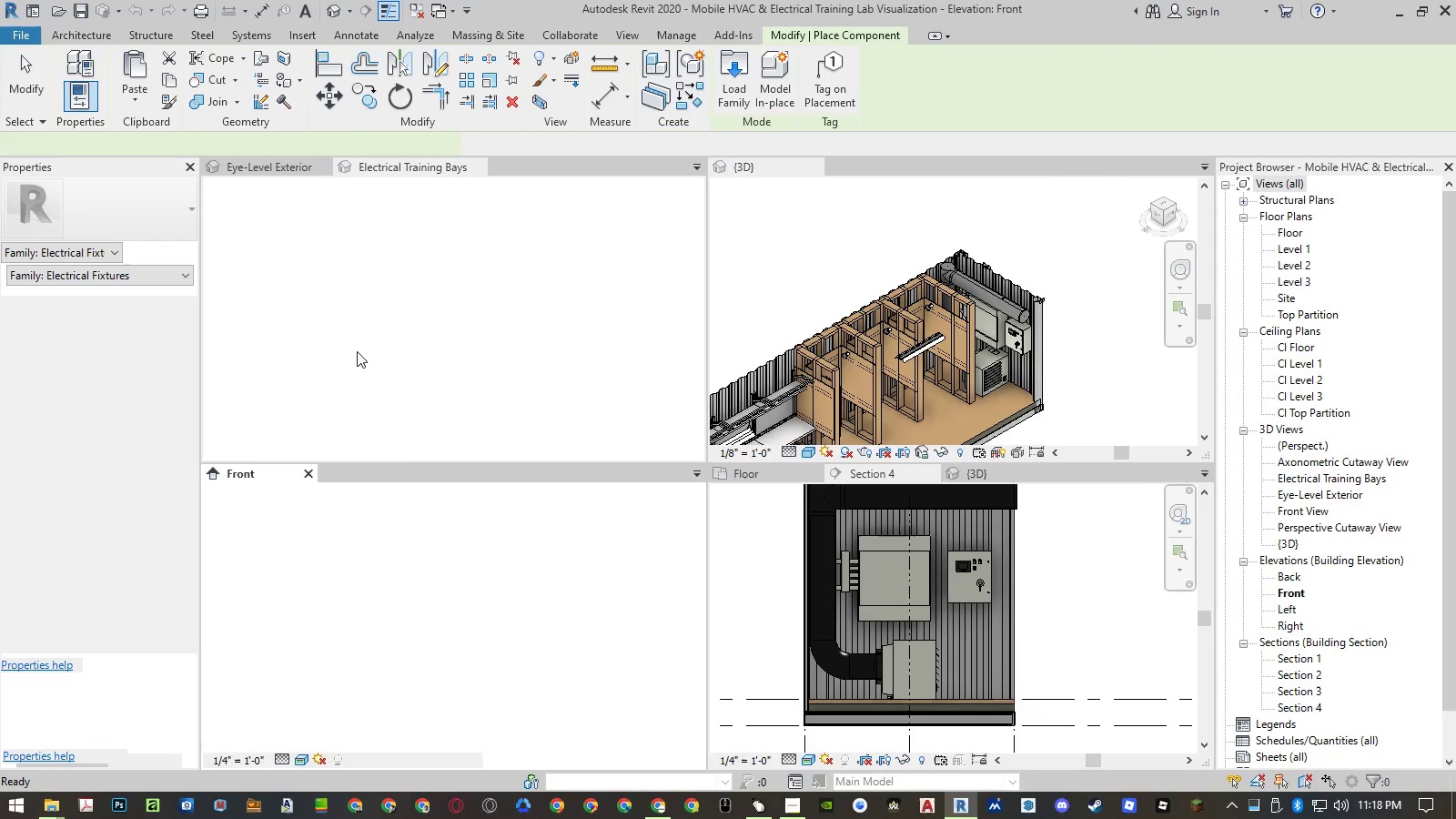 
wait(5.8)
 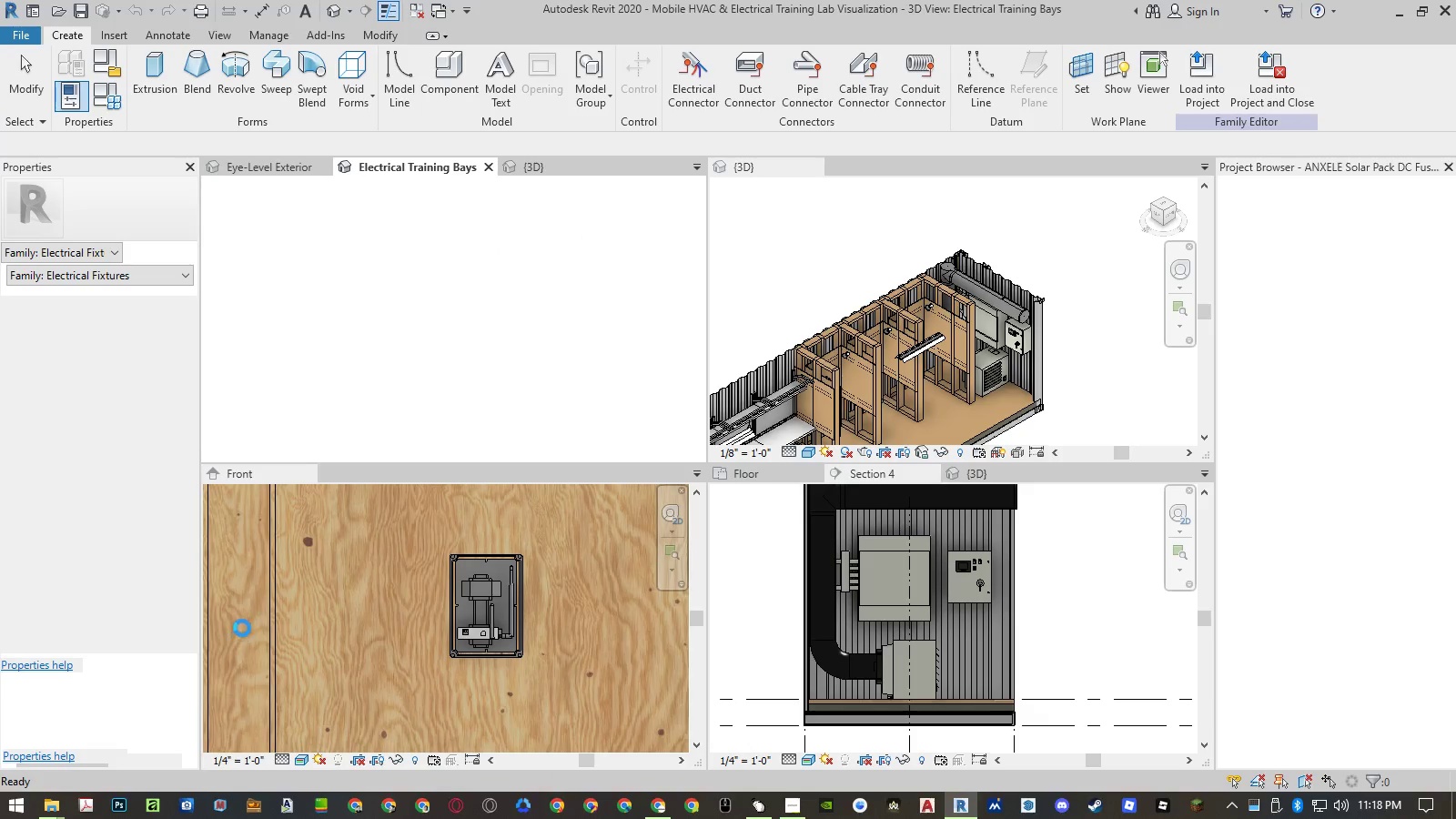 
left_click_drag(start_coordinate=[92, 35], to_coordinate=[202, 58])
 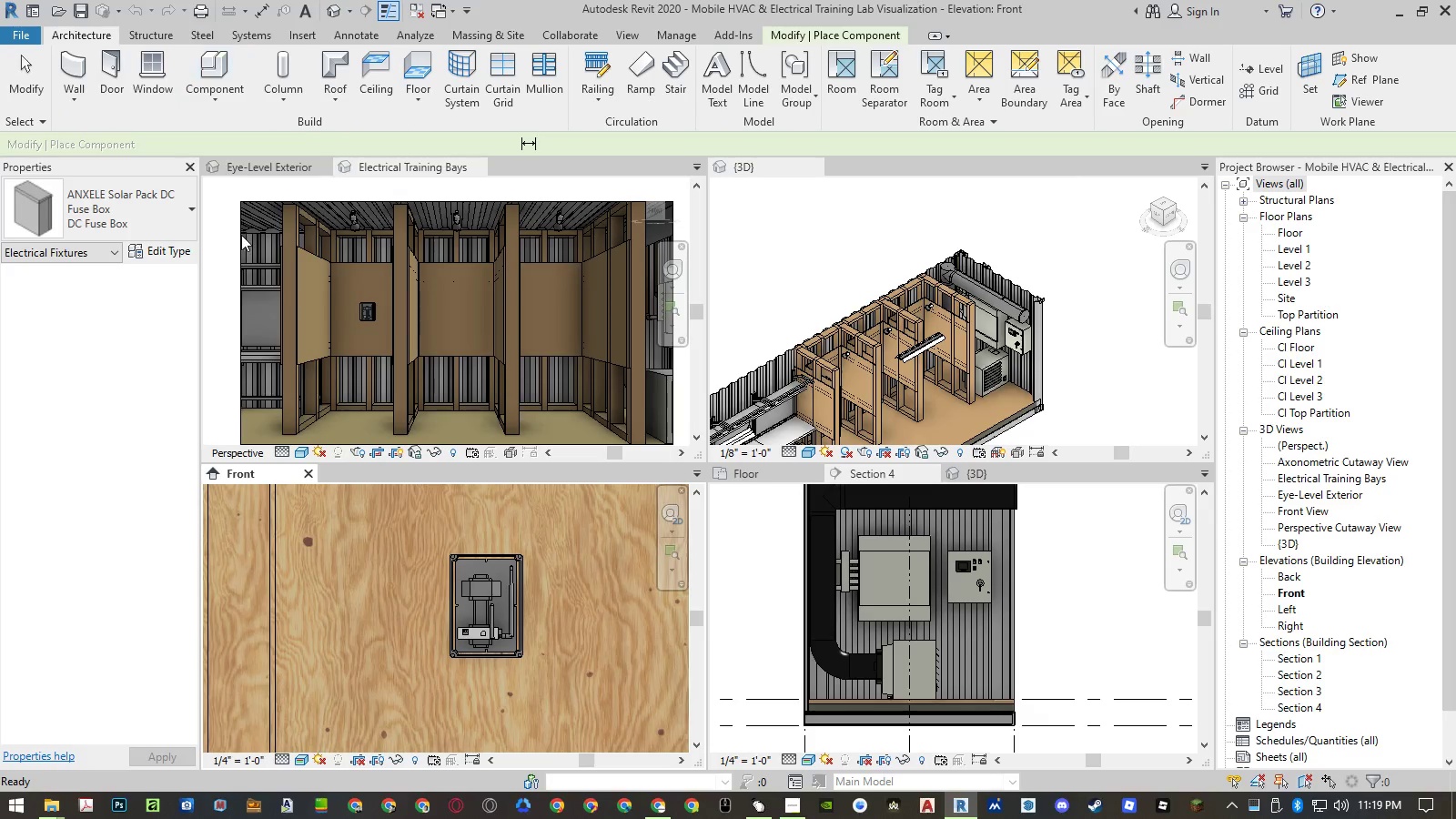 
left_click([202, 58])
 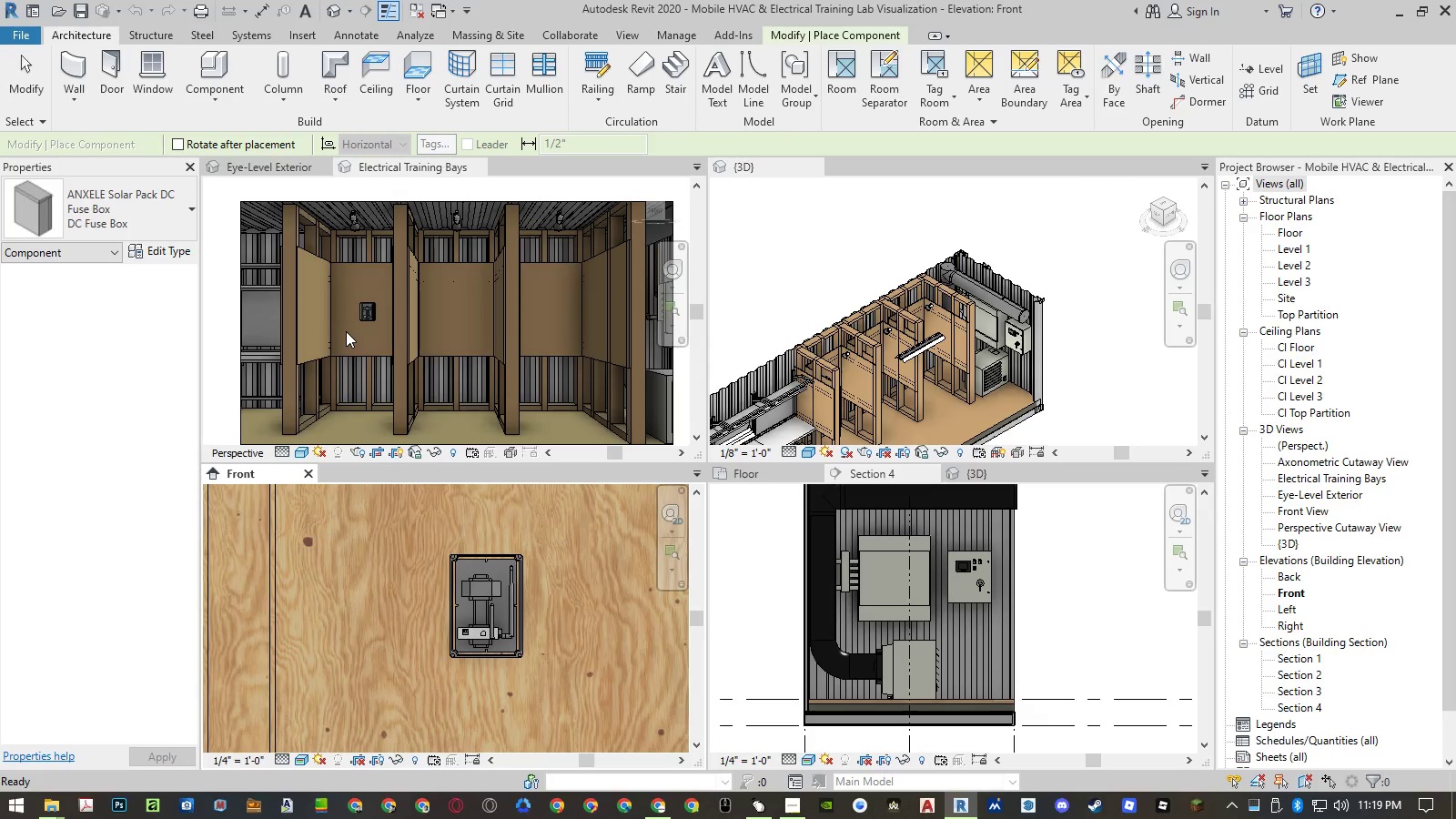 
scroll: coordinate [346, 334], scroll_direction: up, amount: 5.0
 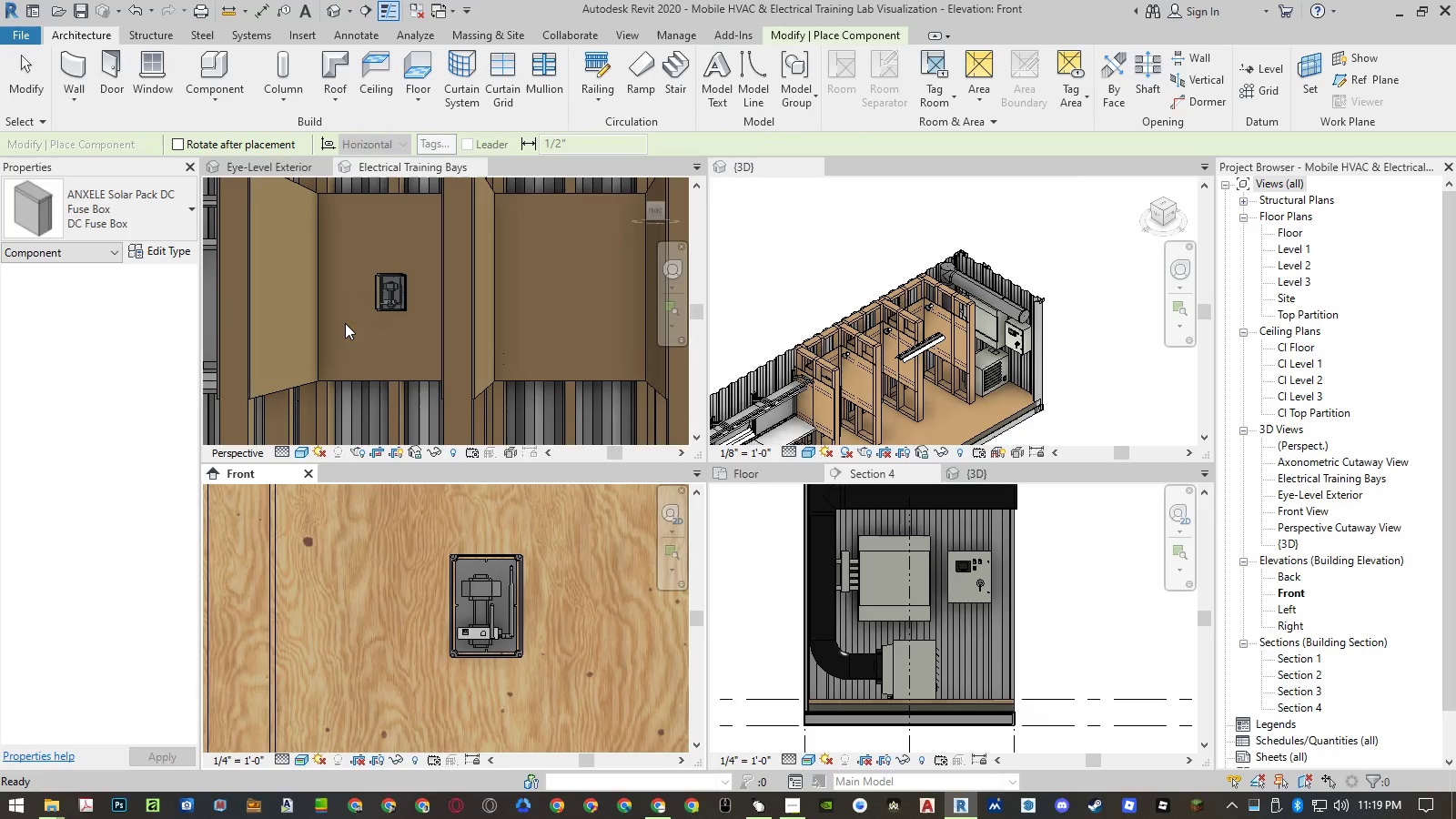 
left_click([345, 323])
 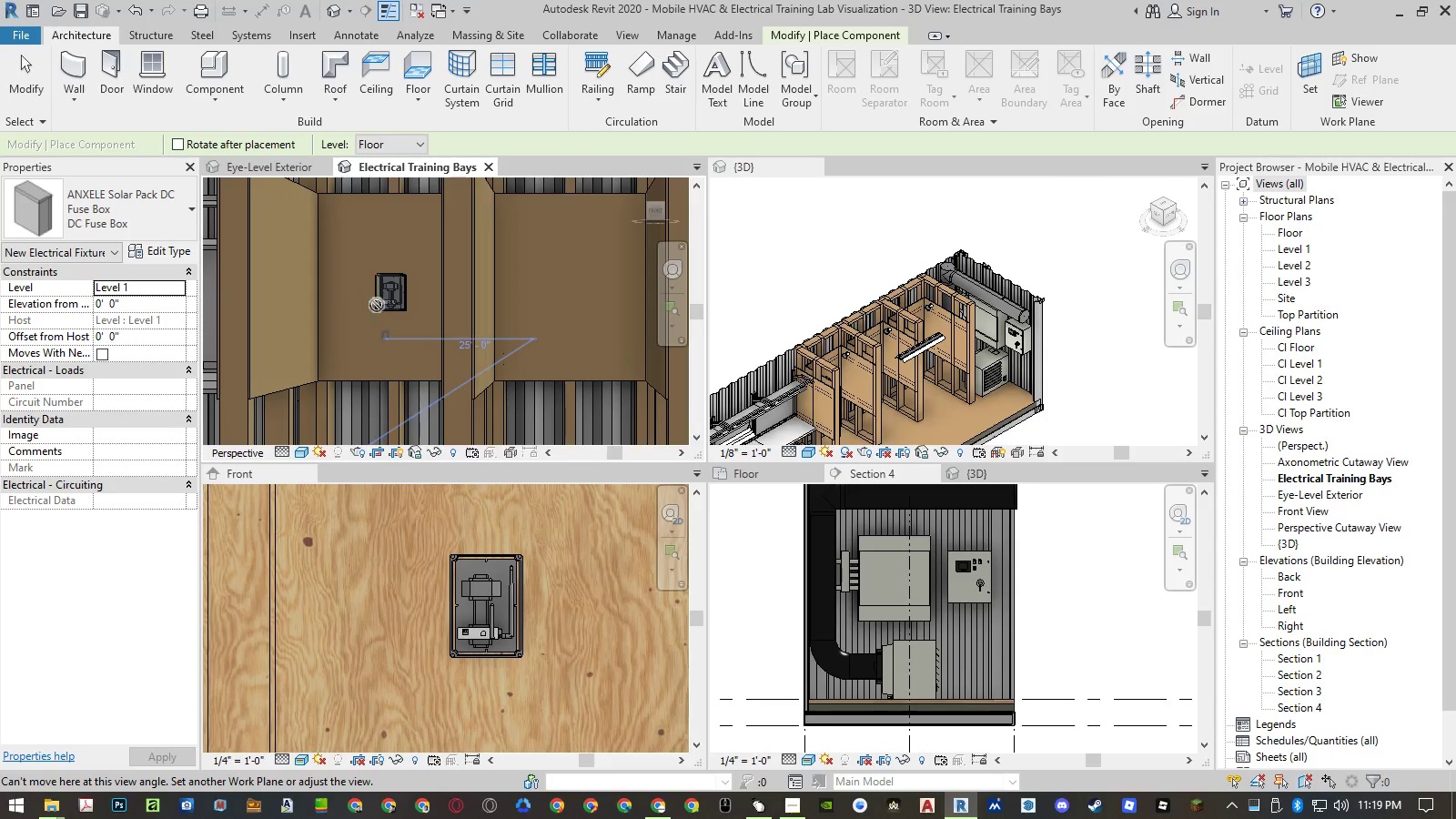 
scroll: coordinate [421, 288], scroll_direction: up, amount: 10.0
 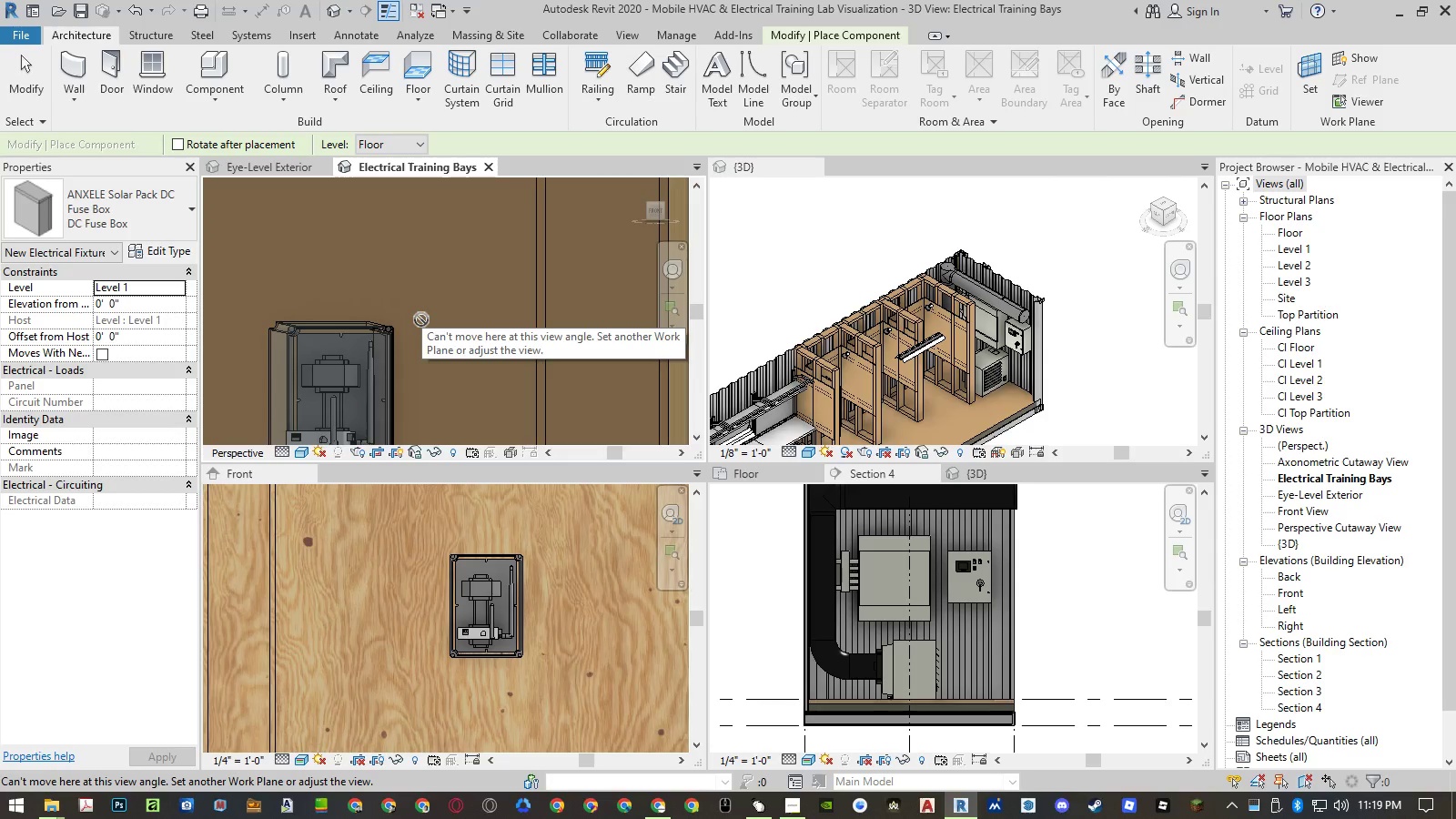 
scroll: coordinate [422, 319], scroll_direction: down, amount: 3.0
 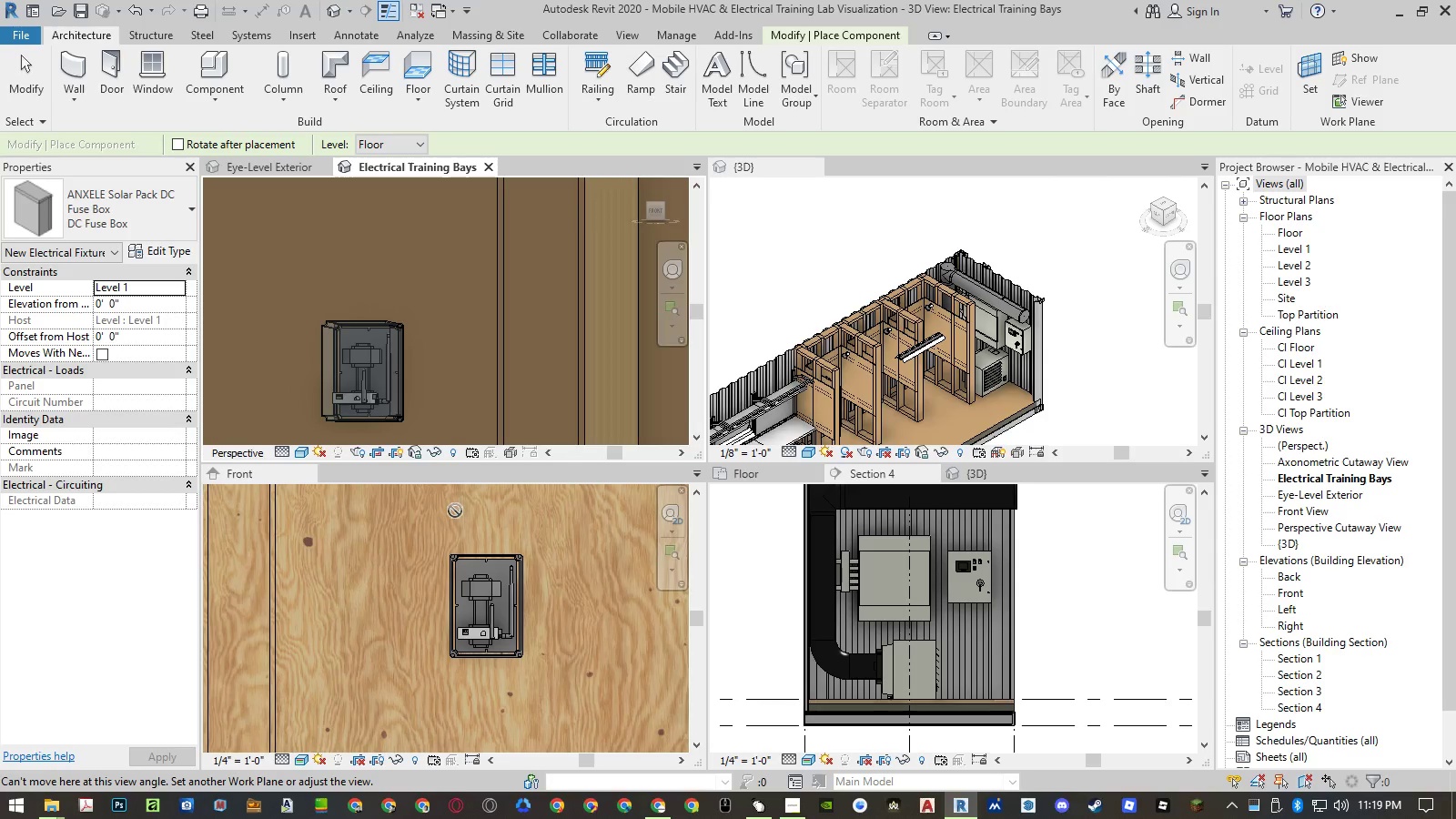 
left_click([451, 522])
 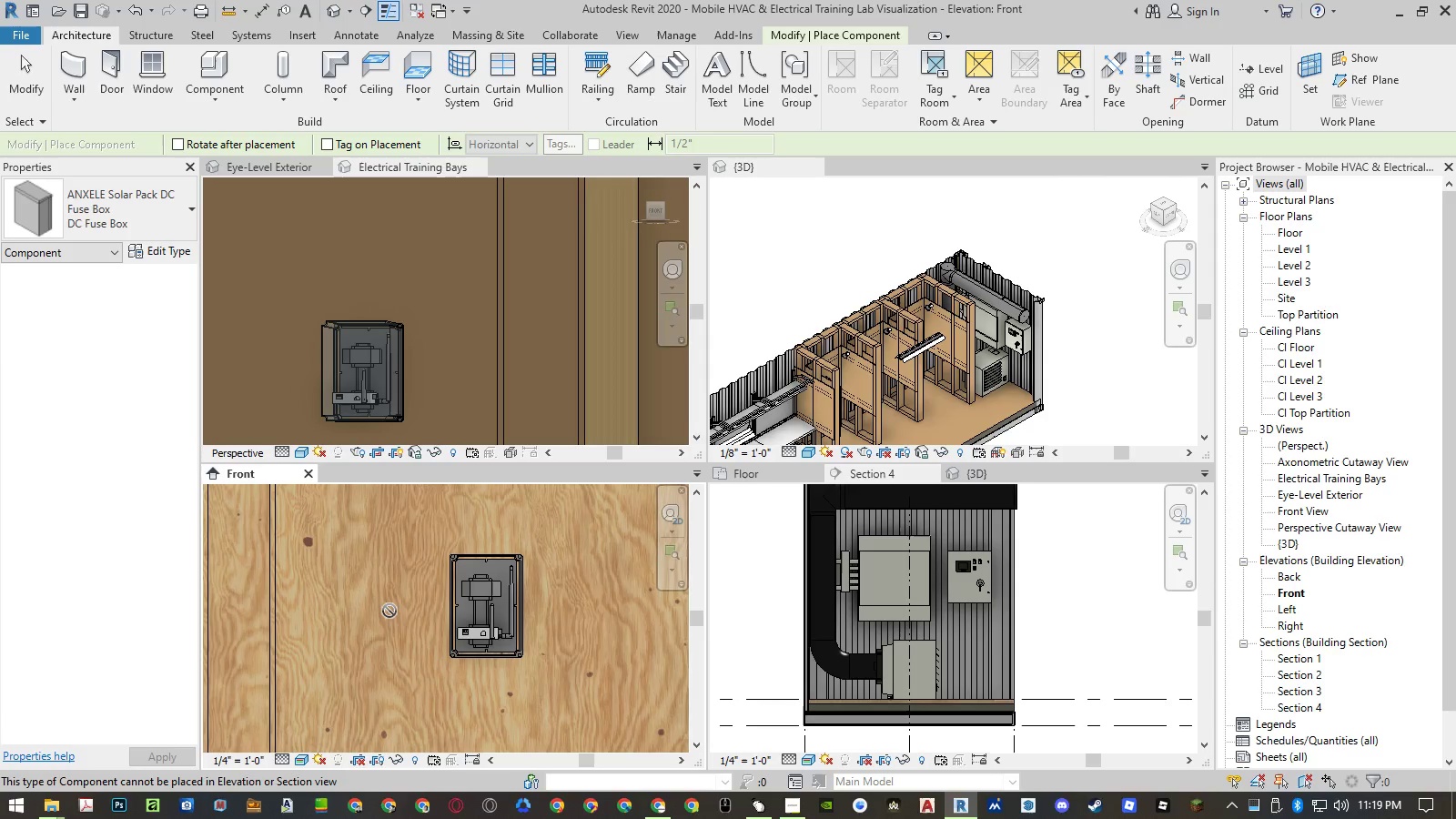 
scroll: coordinate [400, 597], scroll_direction: down, amount: 4.0
 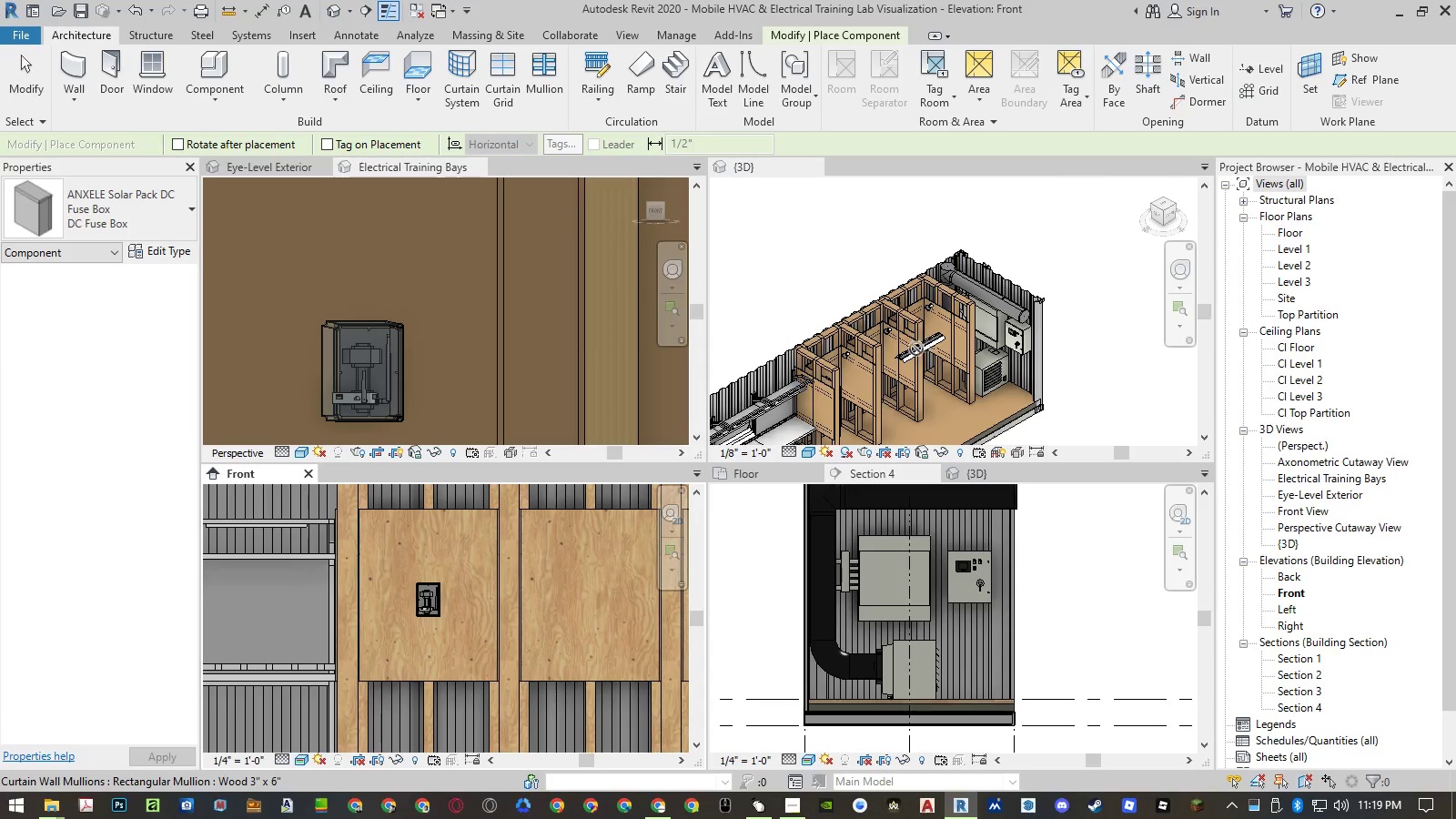 
left_click([827, 278])
 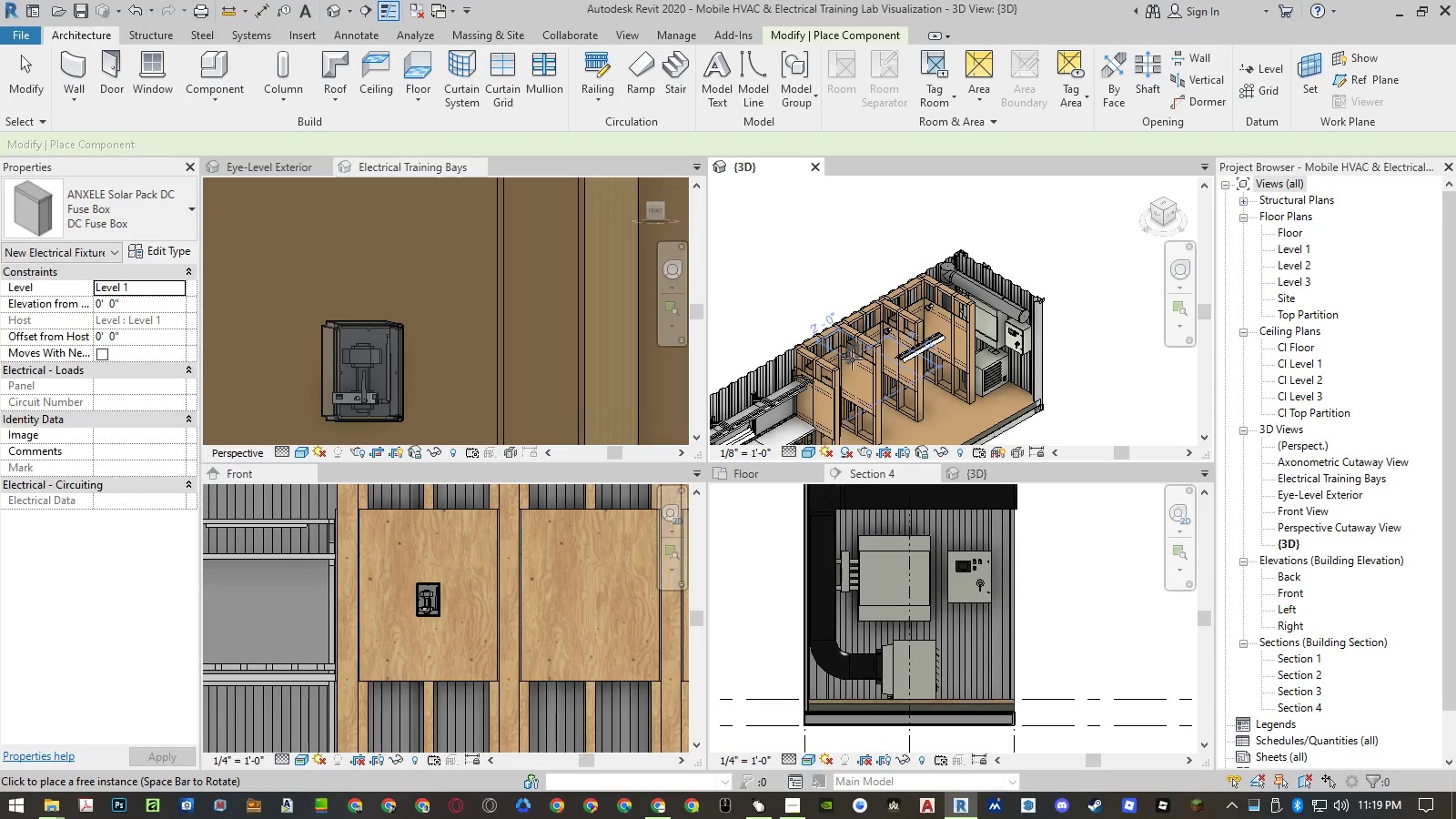 
scroll: coordinate [852, 359], scroll_direction: up, amount: 4.0
 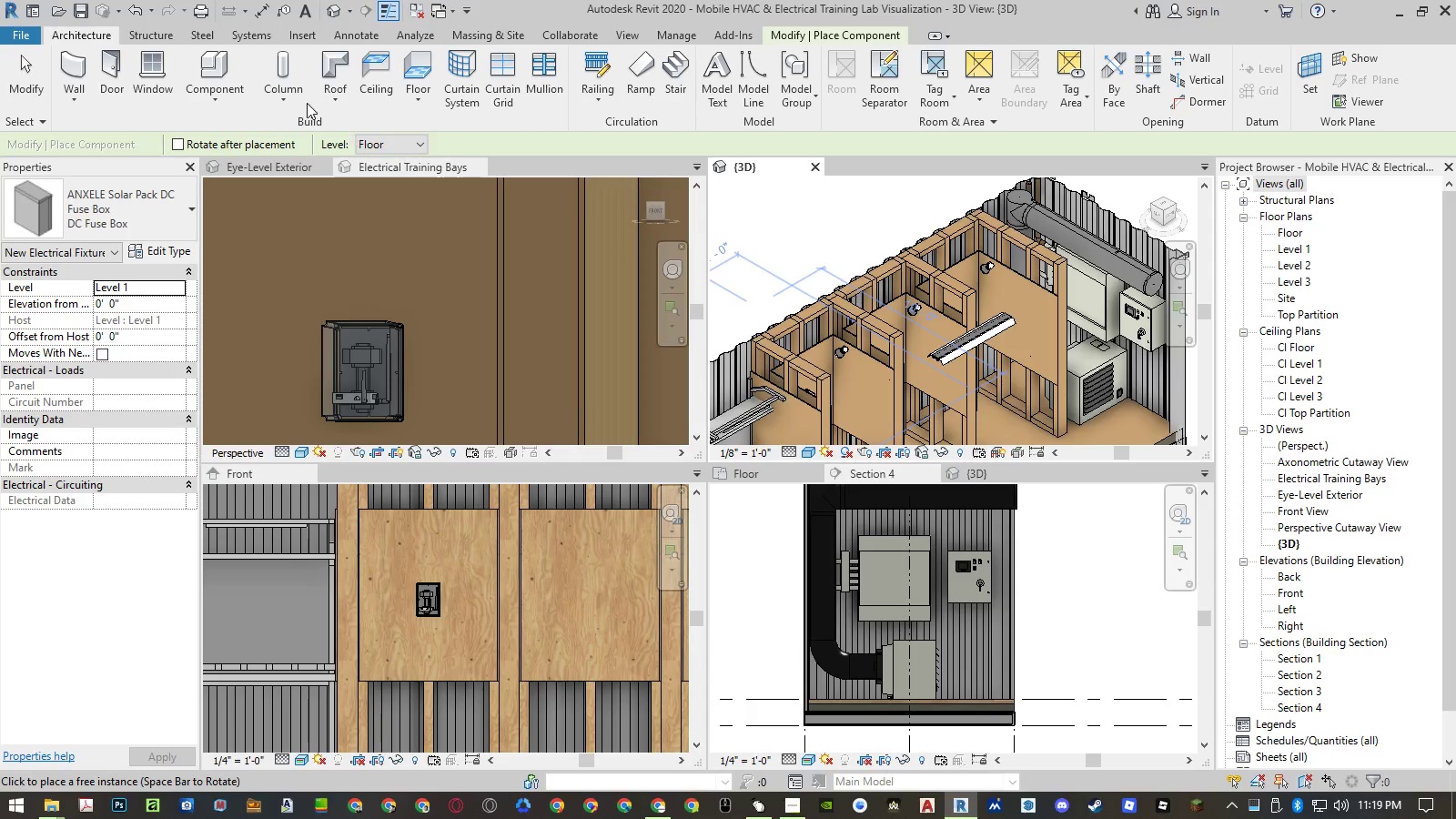 
left_click([228, 77])
 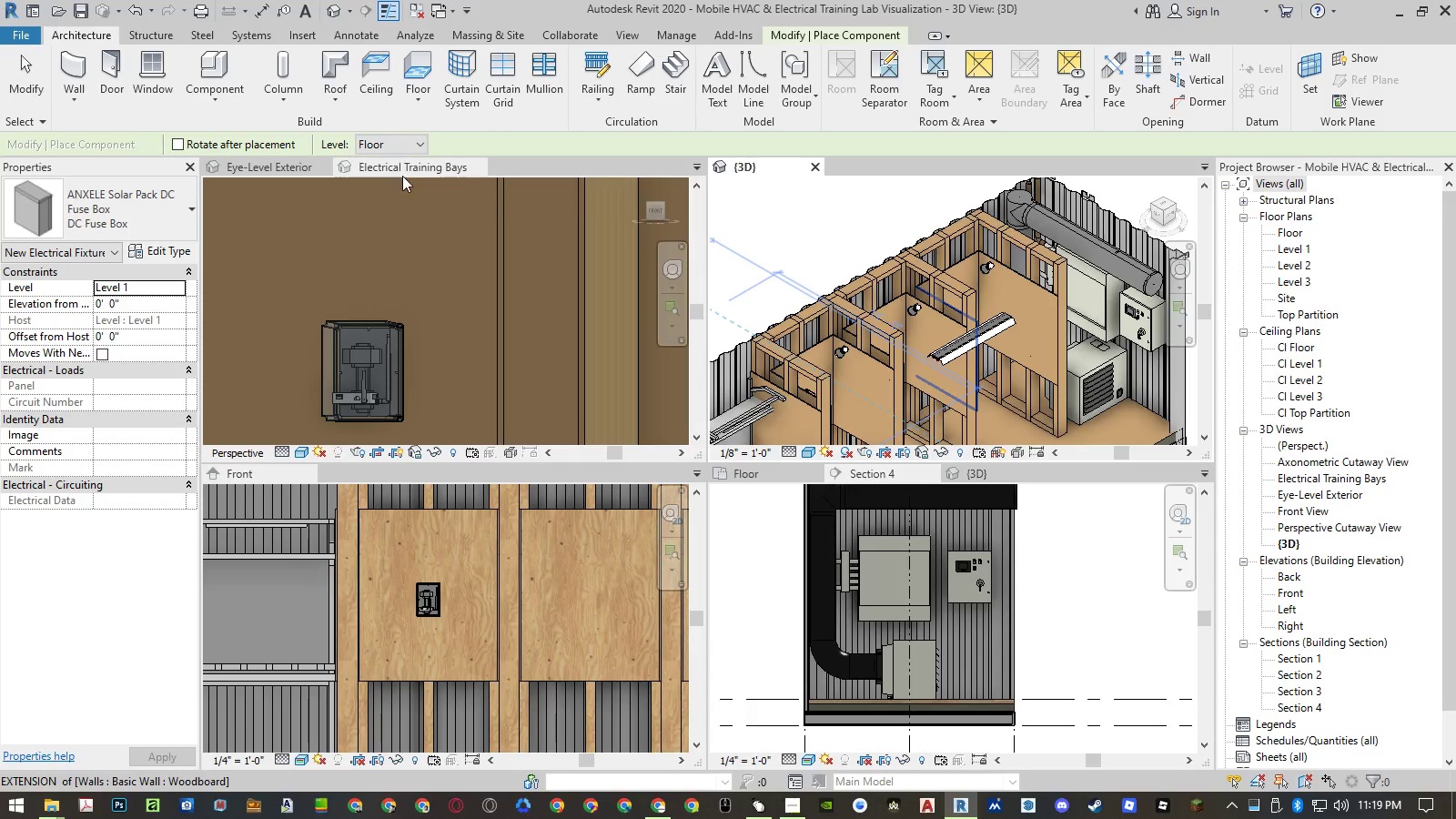 
key(Escape)
 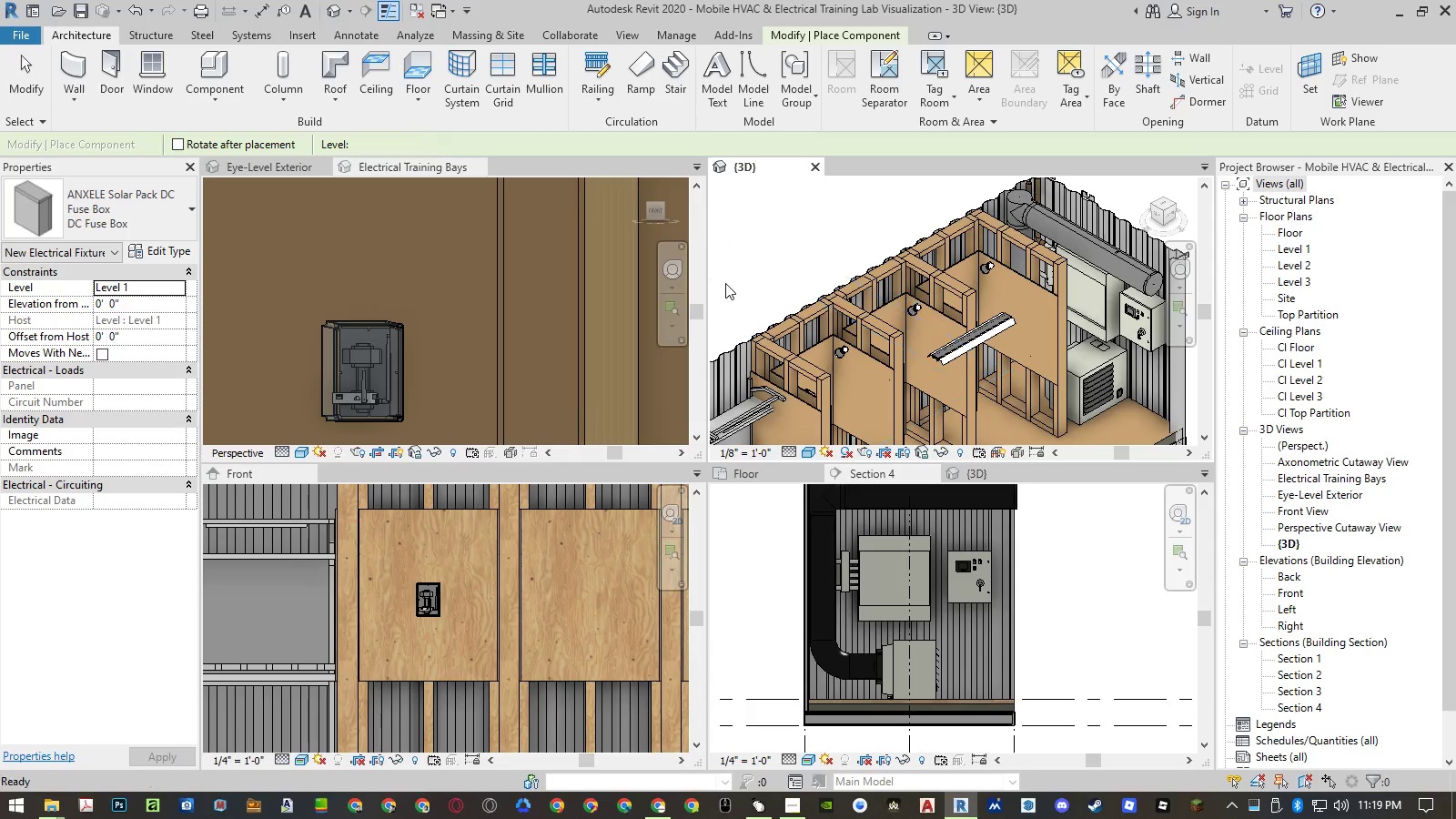 
key(Escape)
 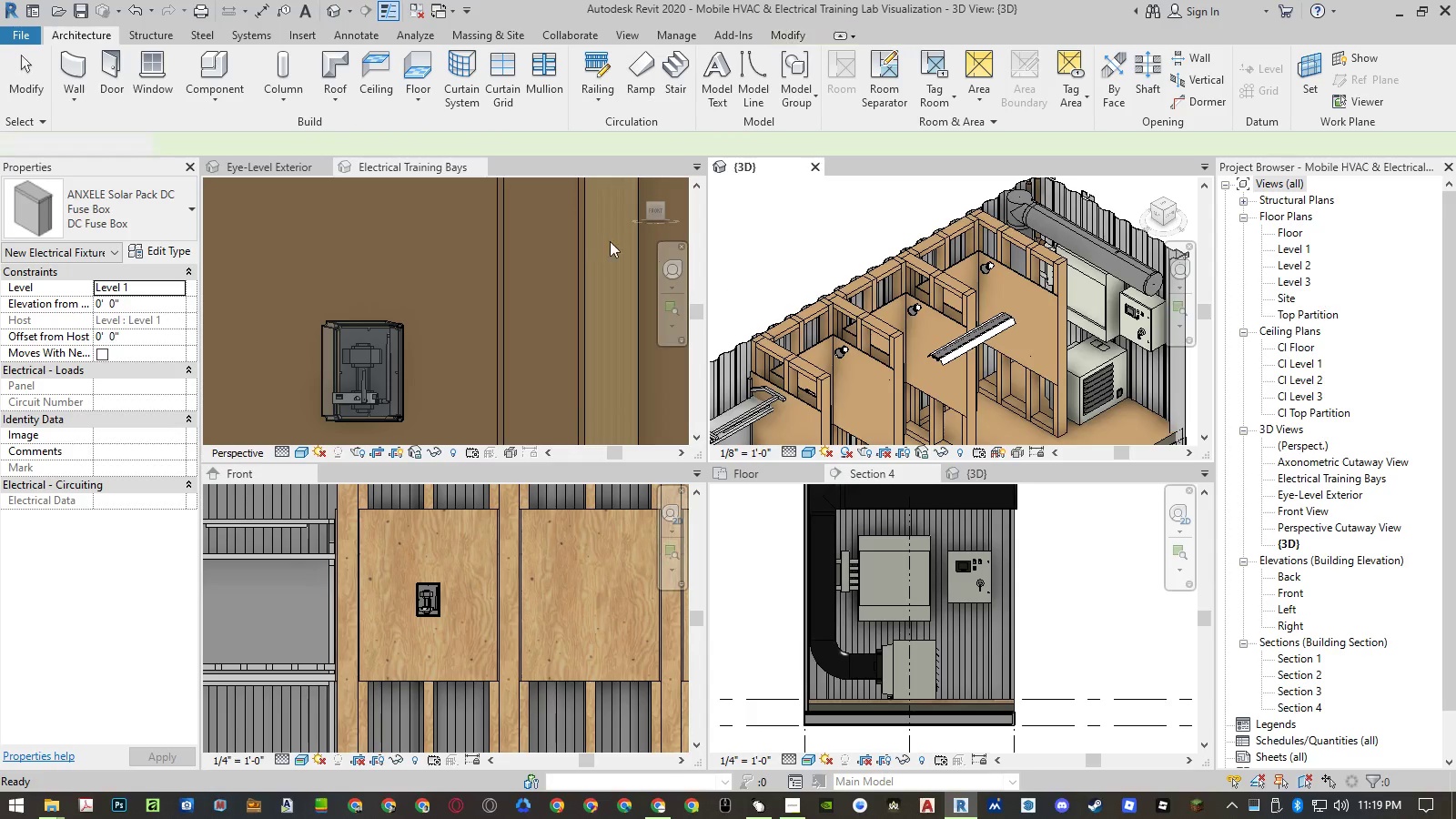 
key(Escape)
 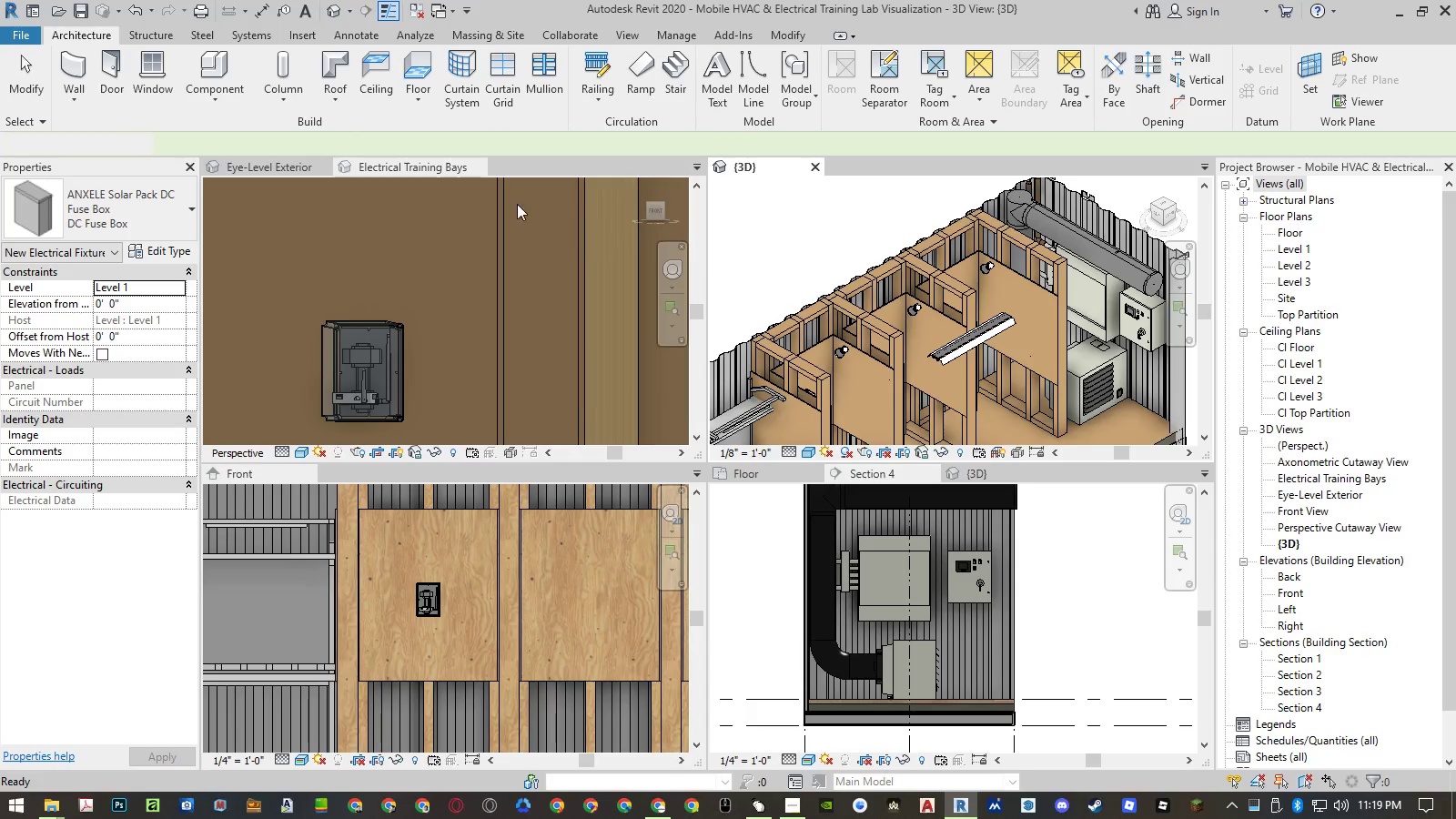 
key(Escape)
 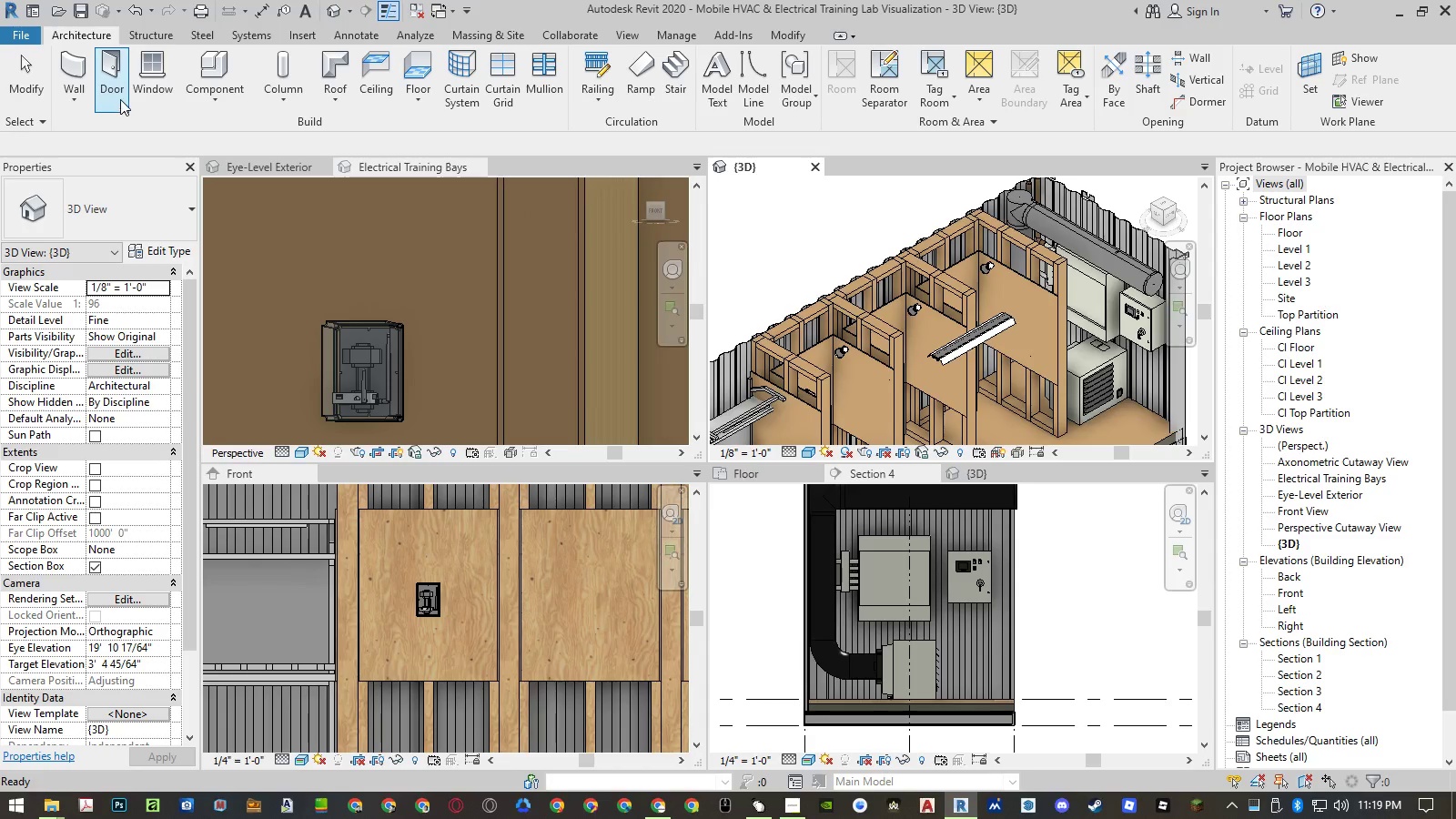 
left_click([219, 71])
 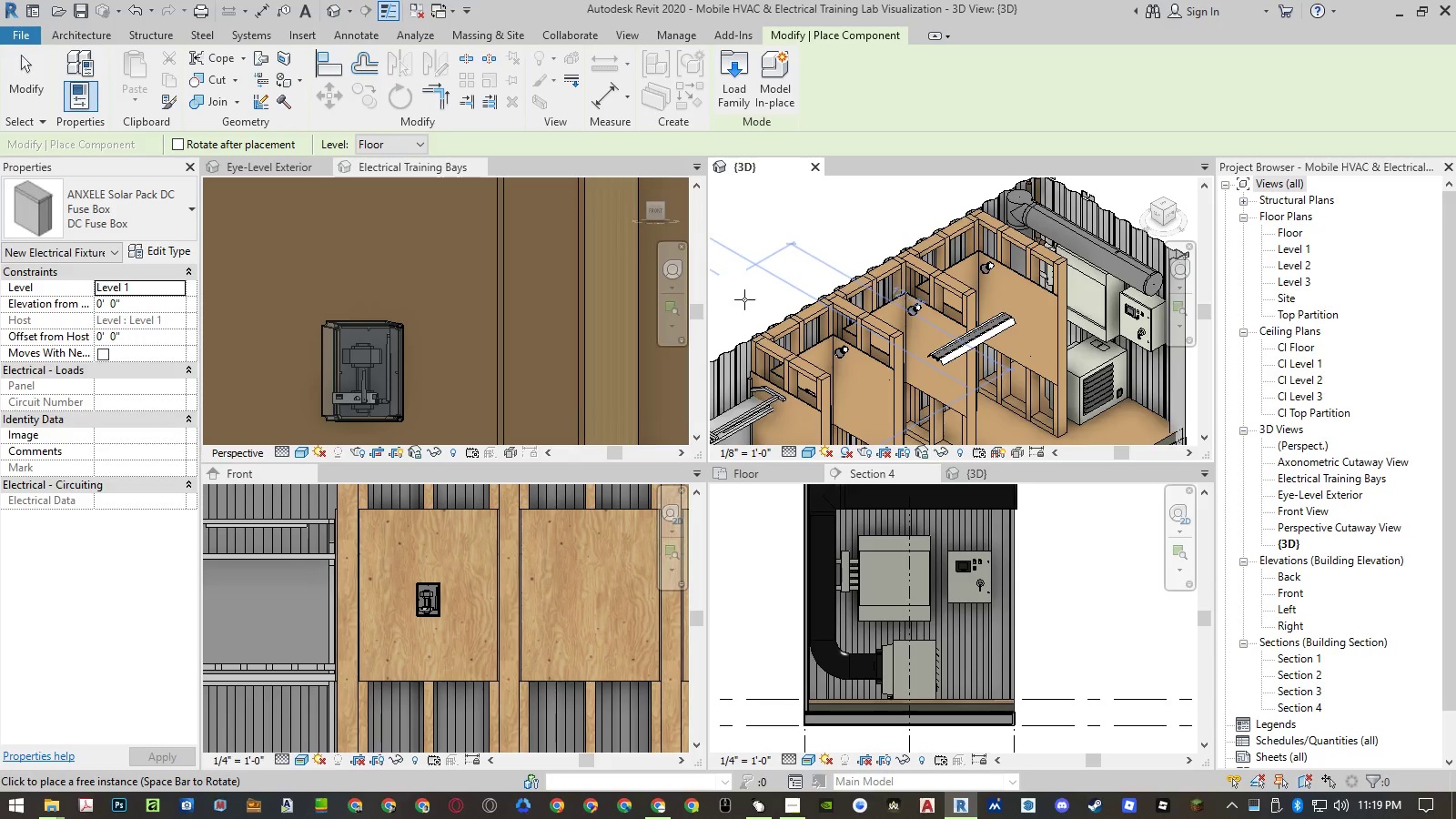 
scroll: coordinate [836, 347], scroll_direction: up, amount: 6.0
 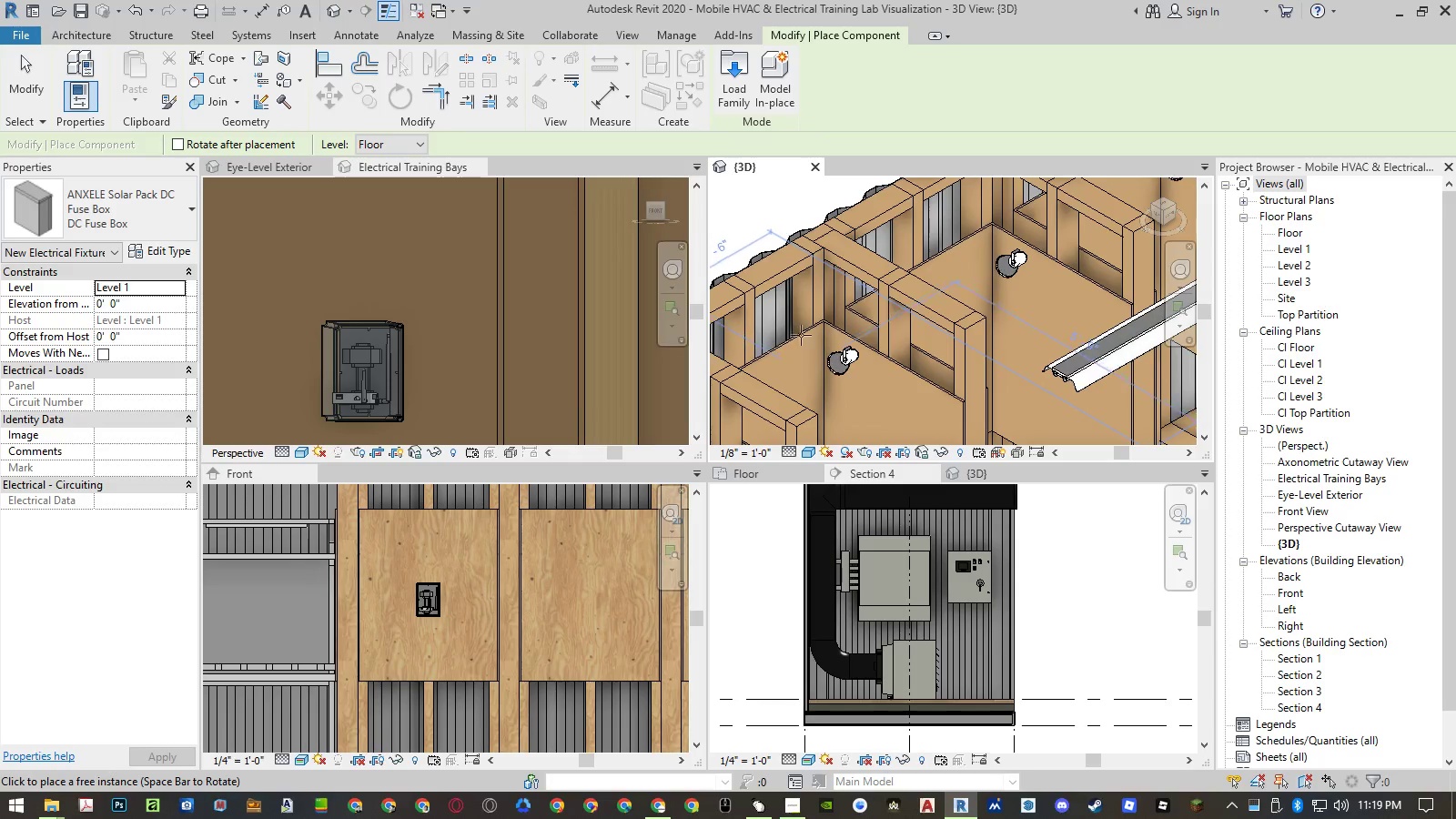 
scroll: coordinate [797, 200], scroll_direction: down, amount: 9.0
 